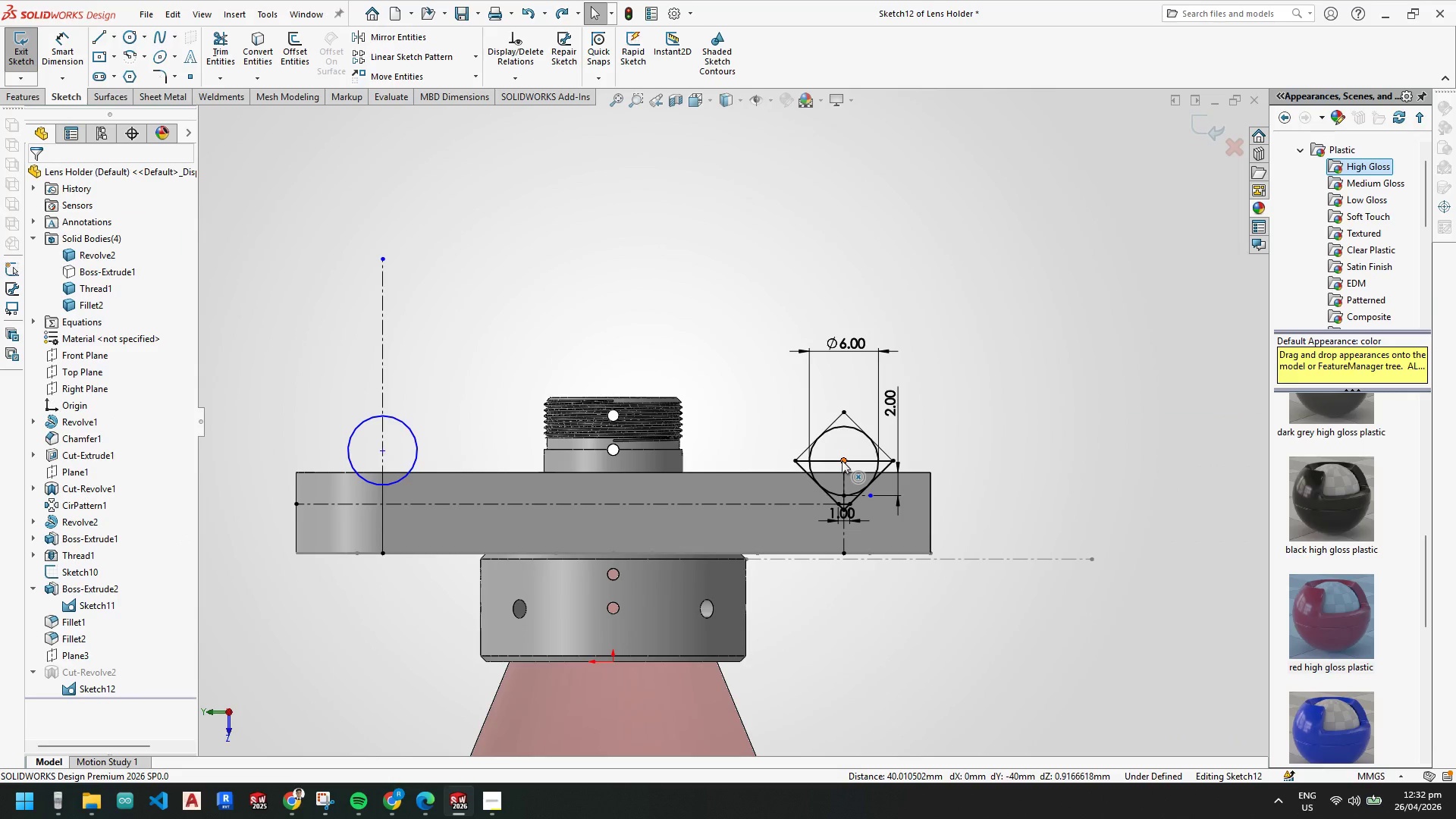 
left_click([842, 460])
 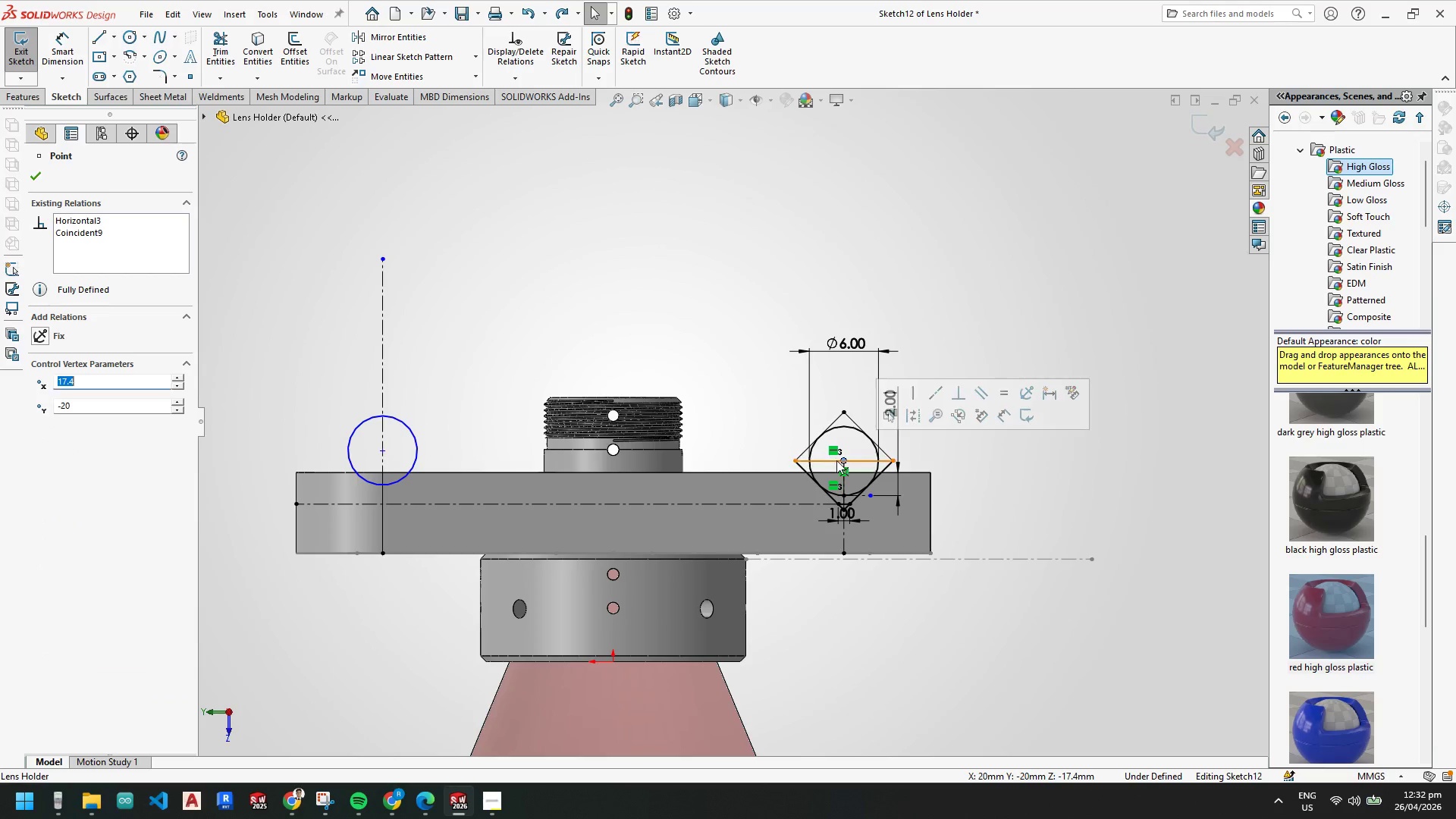 
key(Escape)
 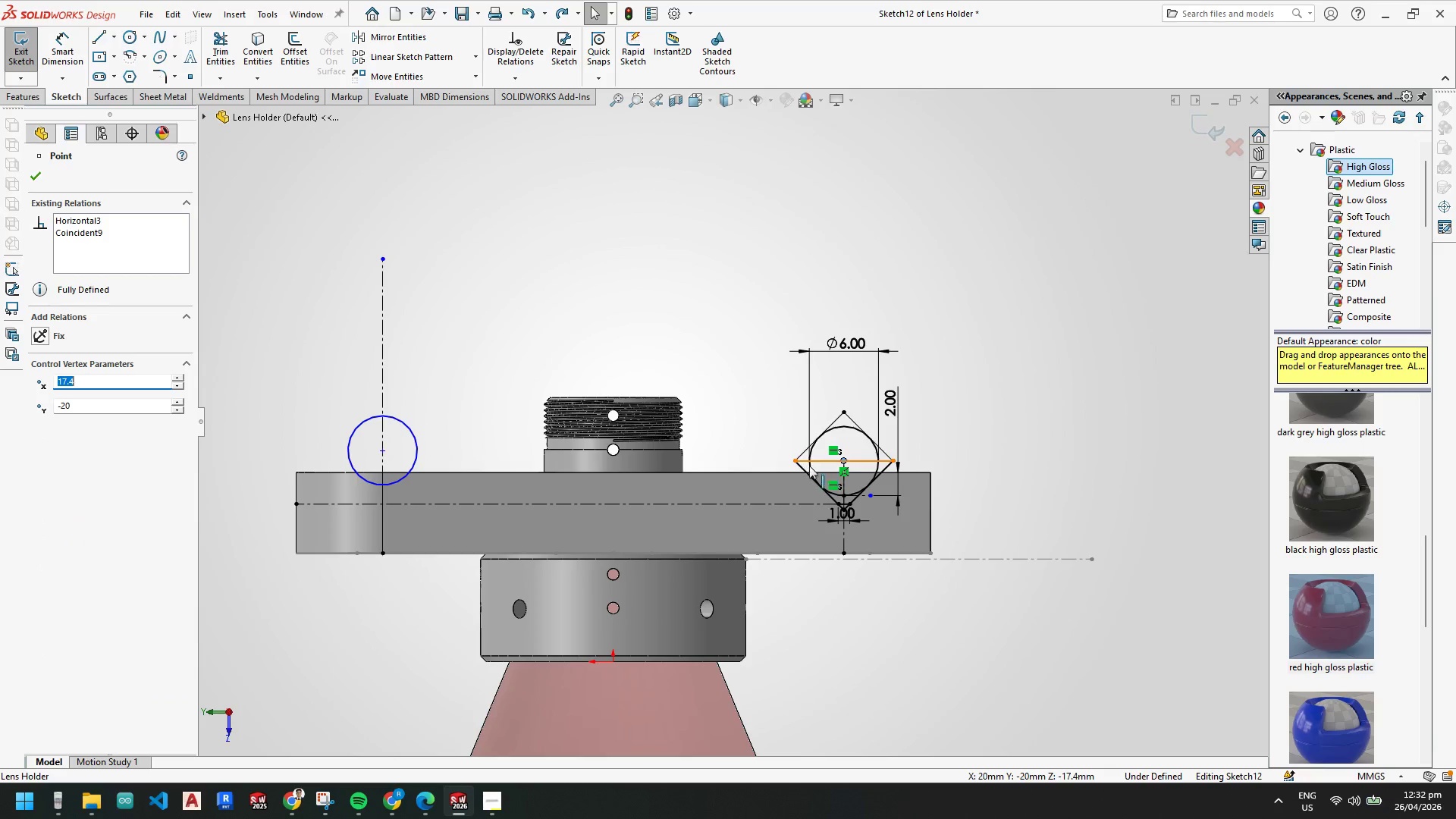 
key(Escape)
 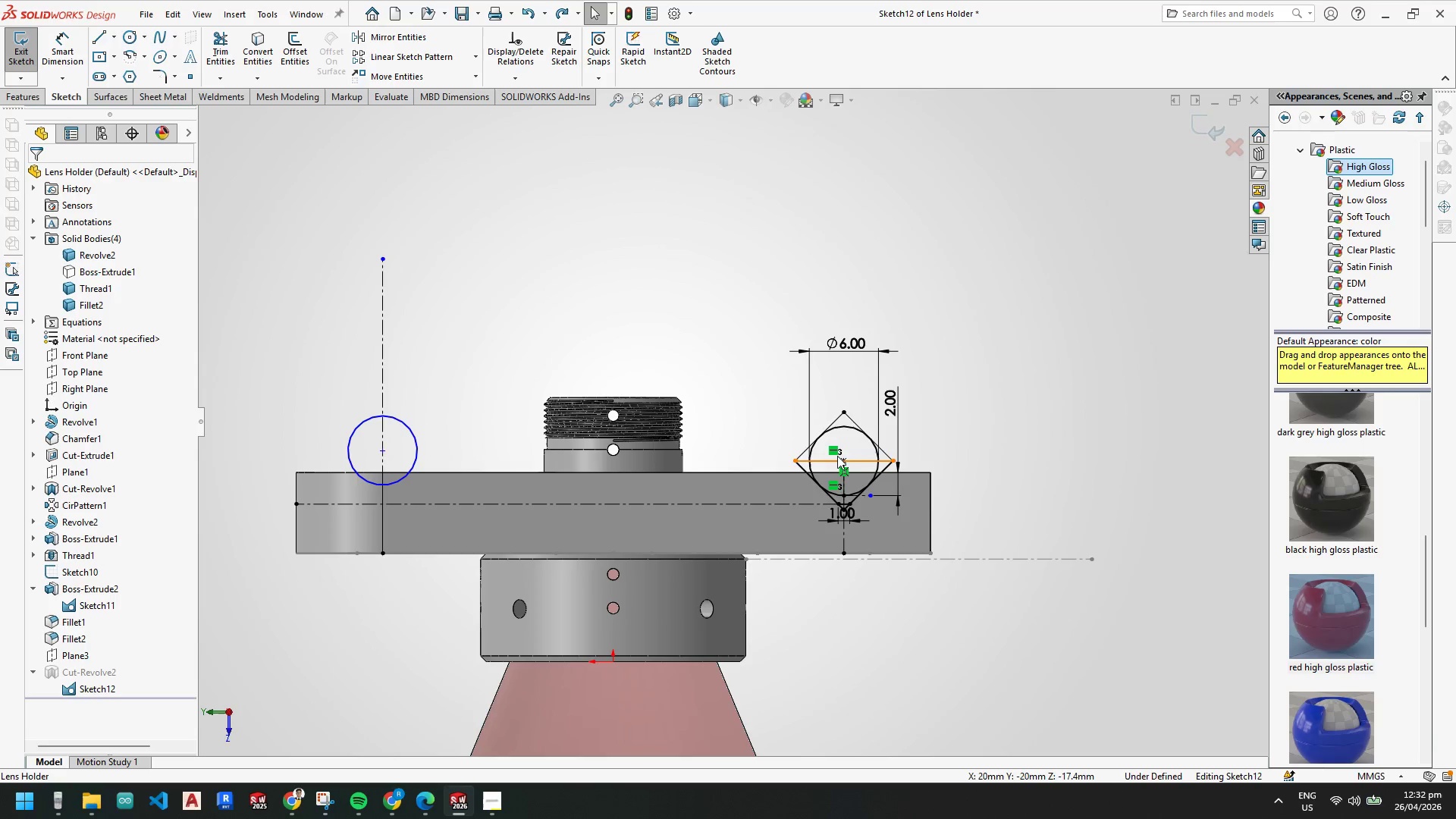 
left_click([831, 449])
 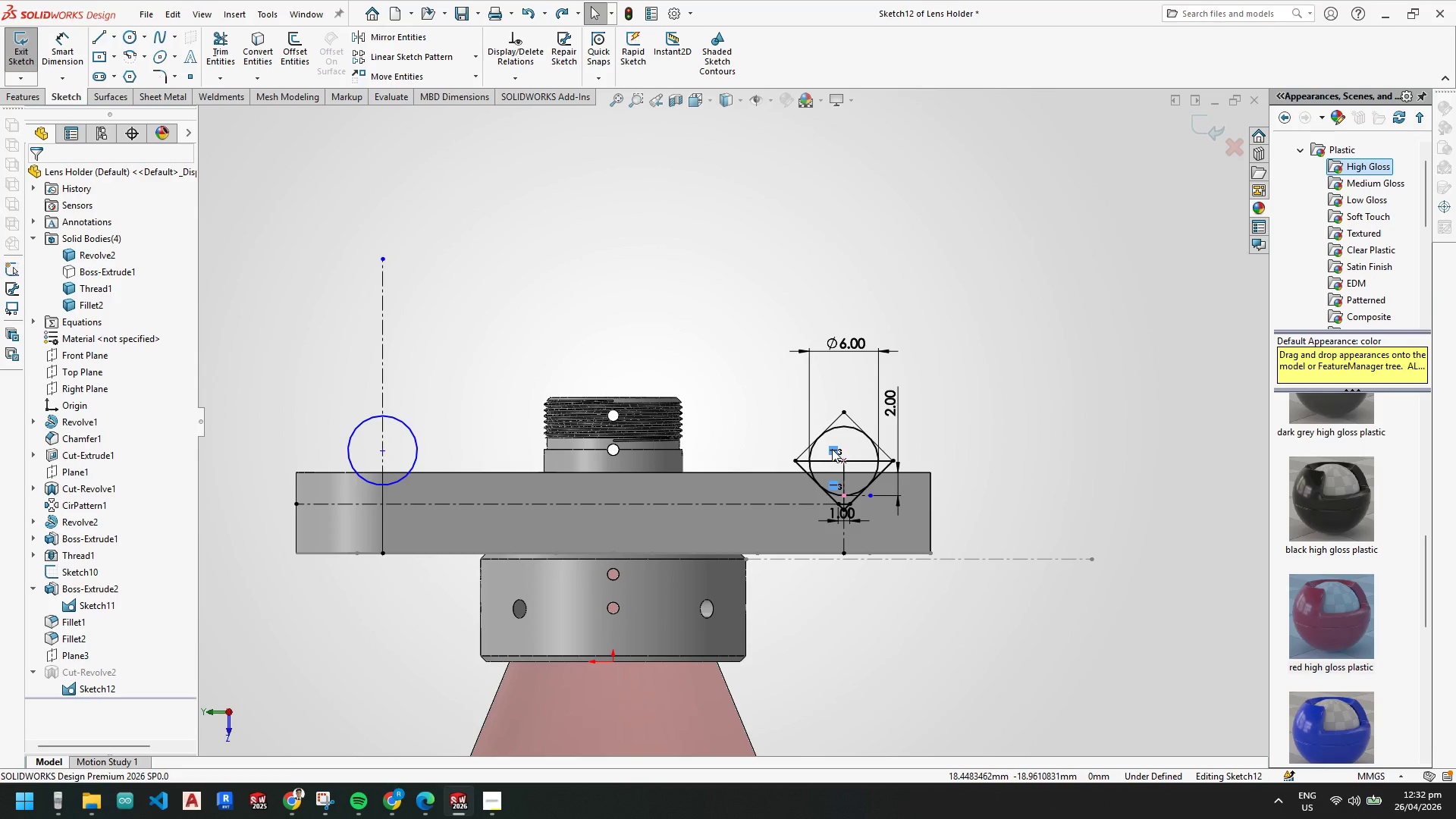 
key(Escape)
 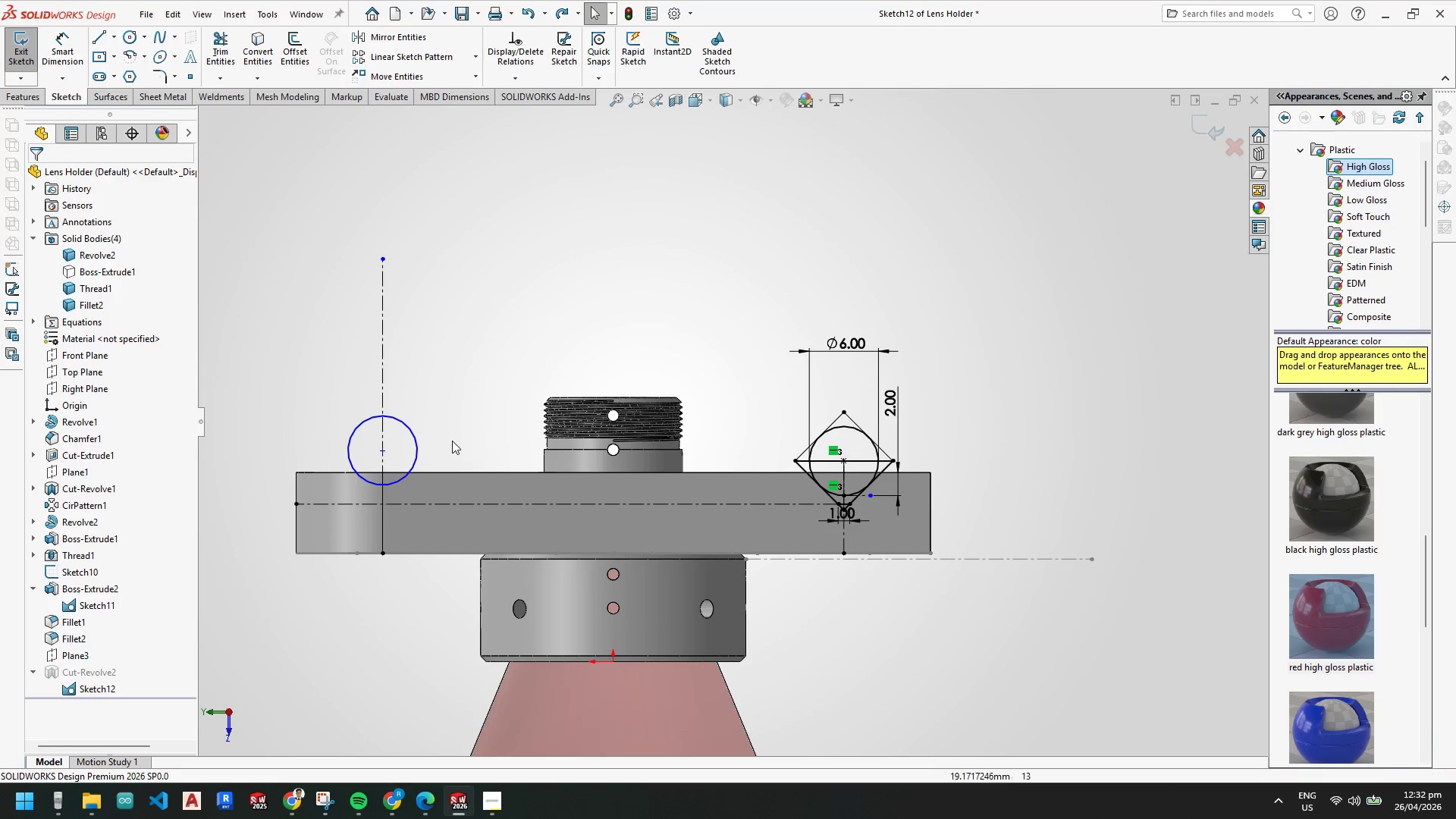 
key(Escape)
 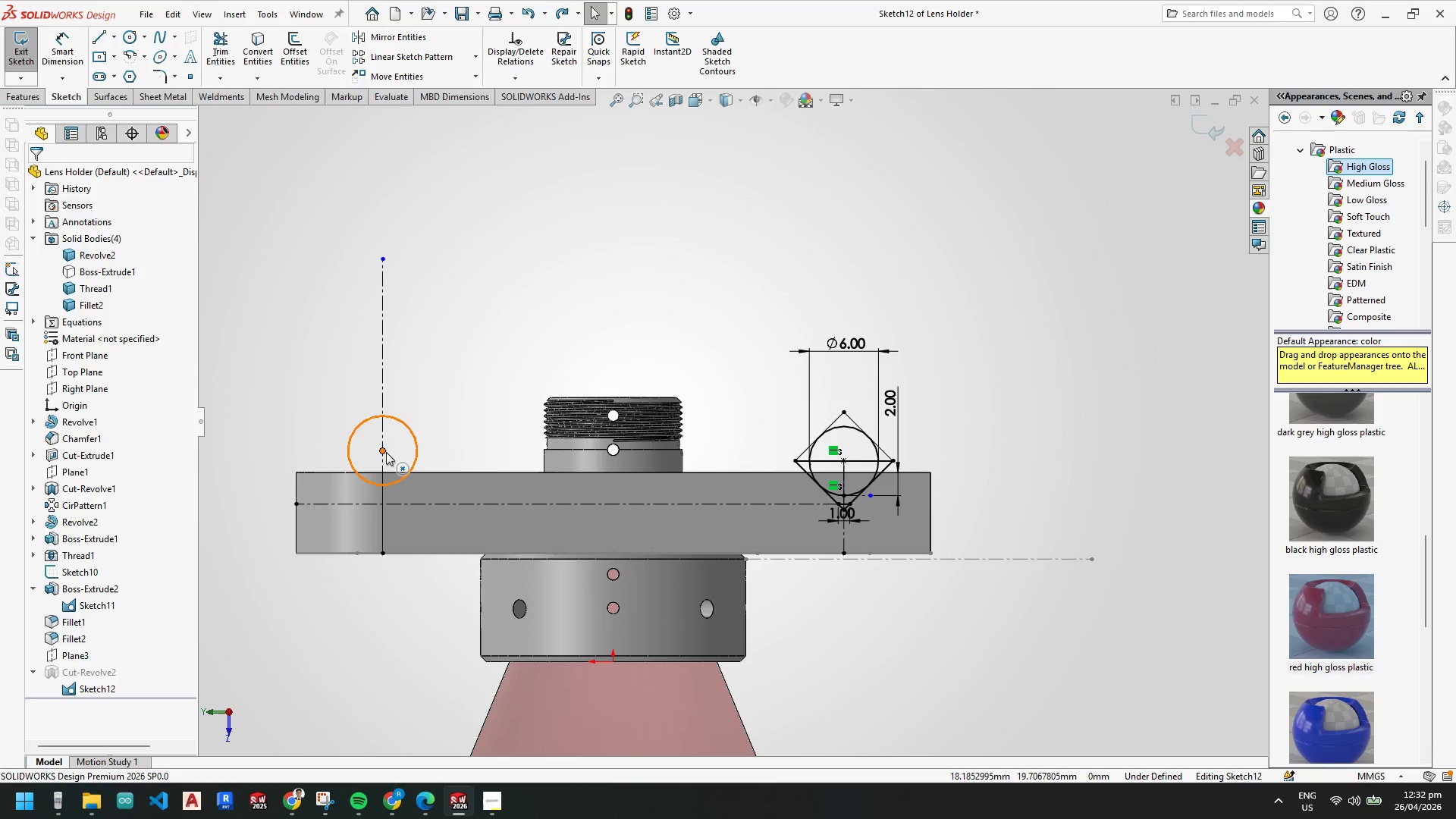 
left_click([386, 452])
 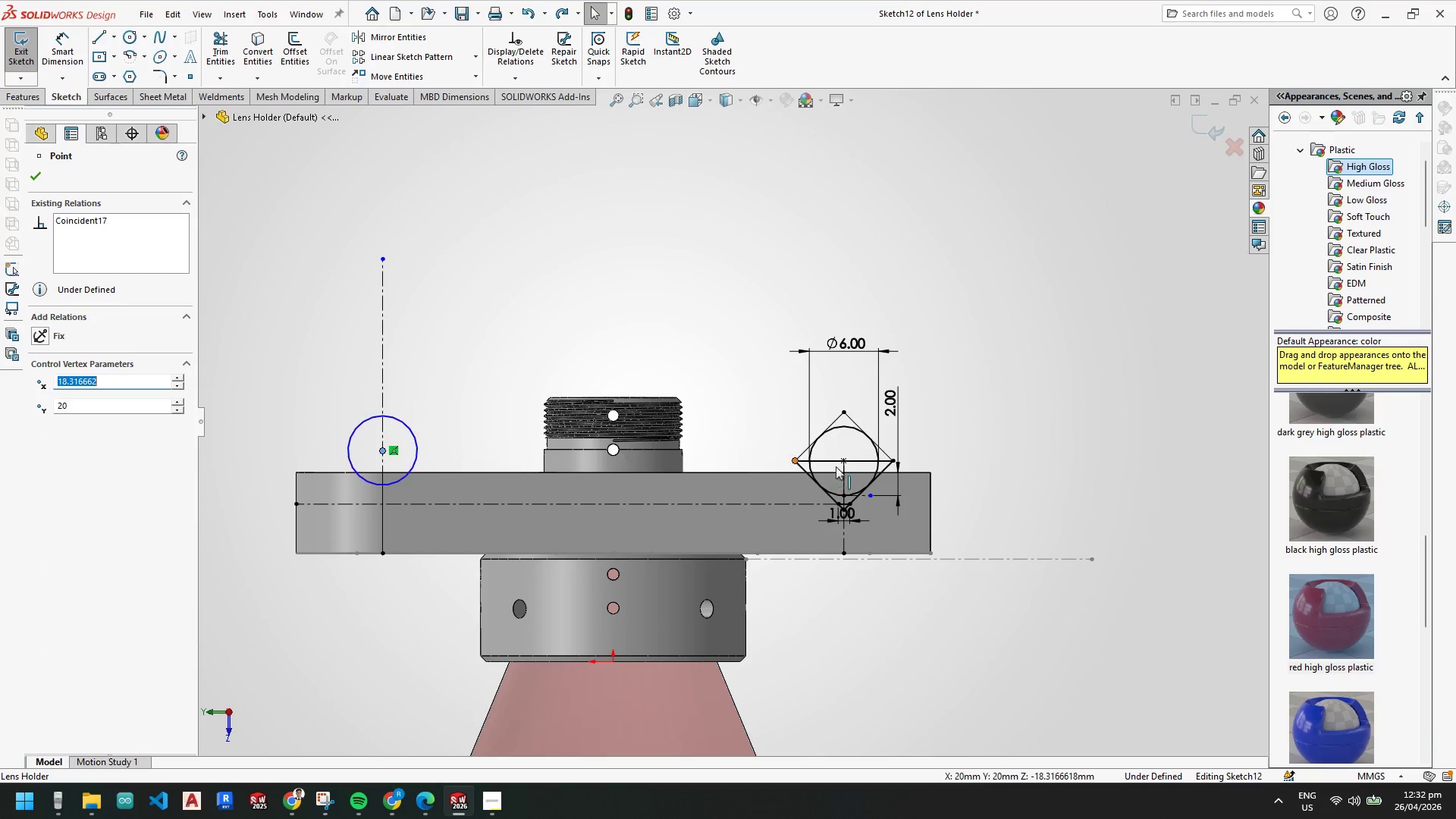 
hold_key(key=ControlLeft, duration=0.8)
left_click([844, 460])
 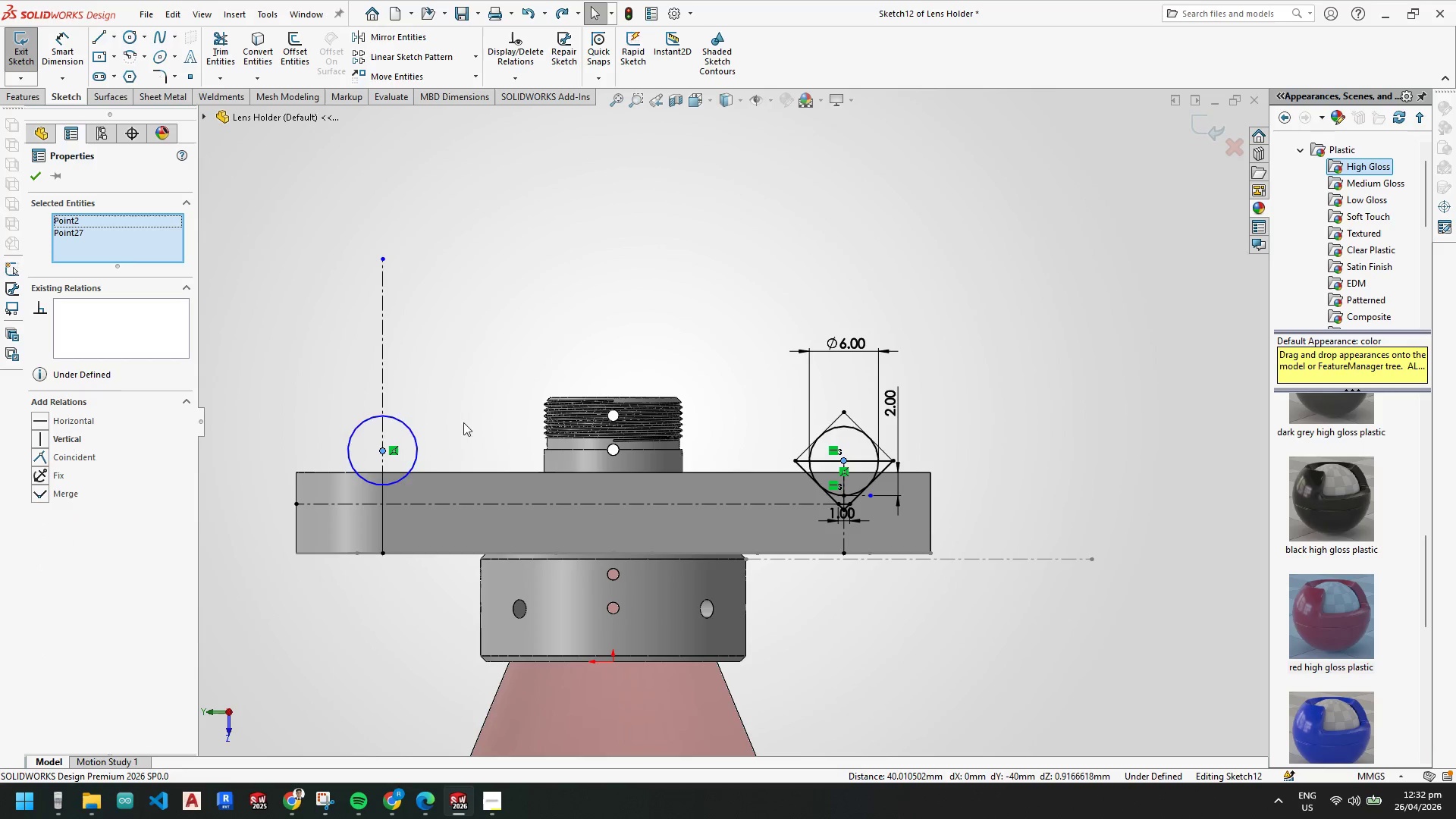 
key(Escape)
 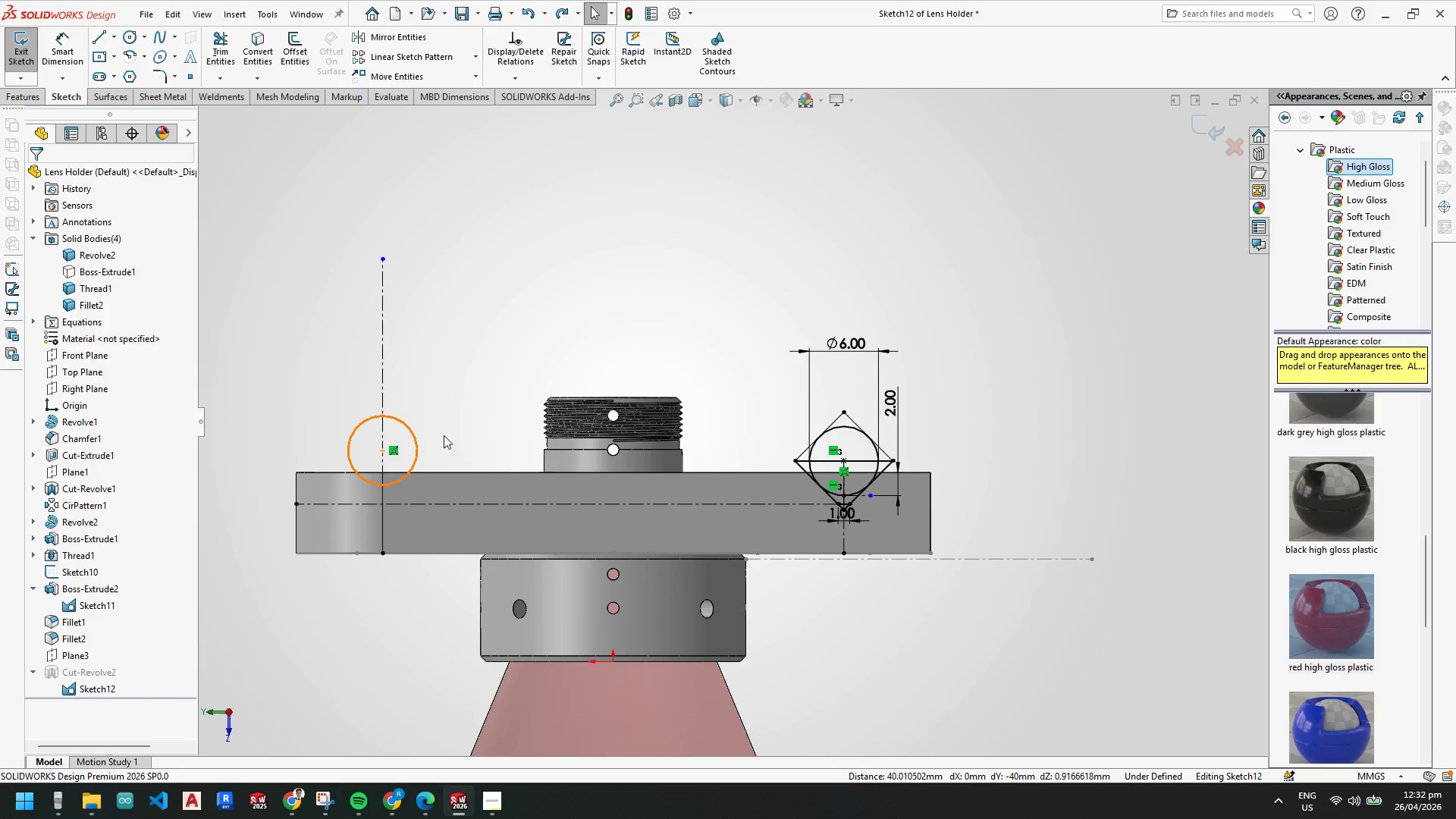 
key(Escape)
 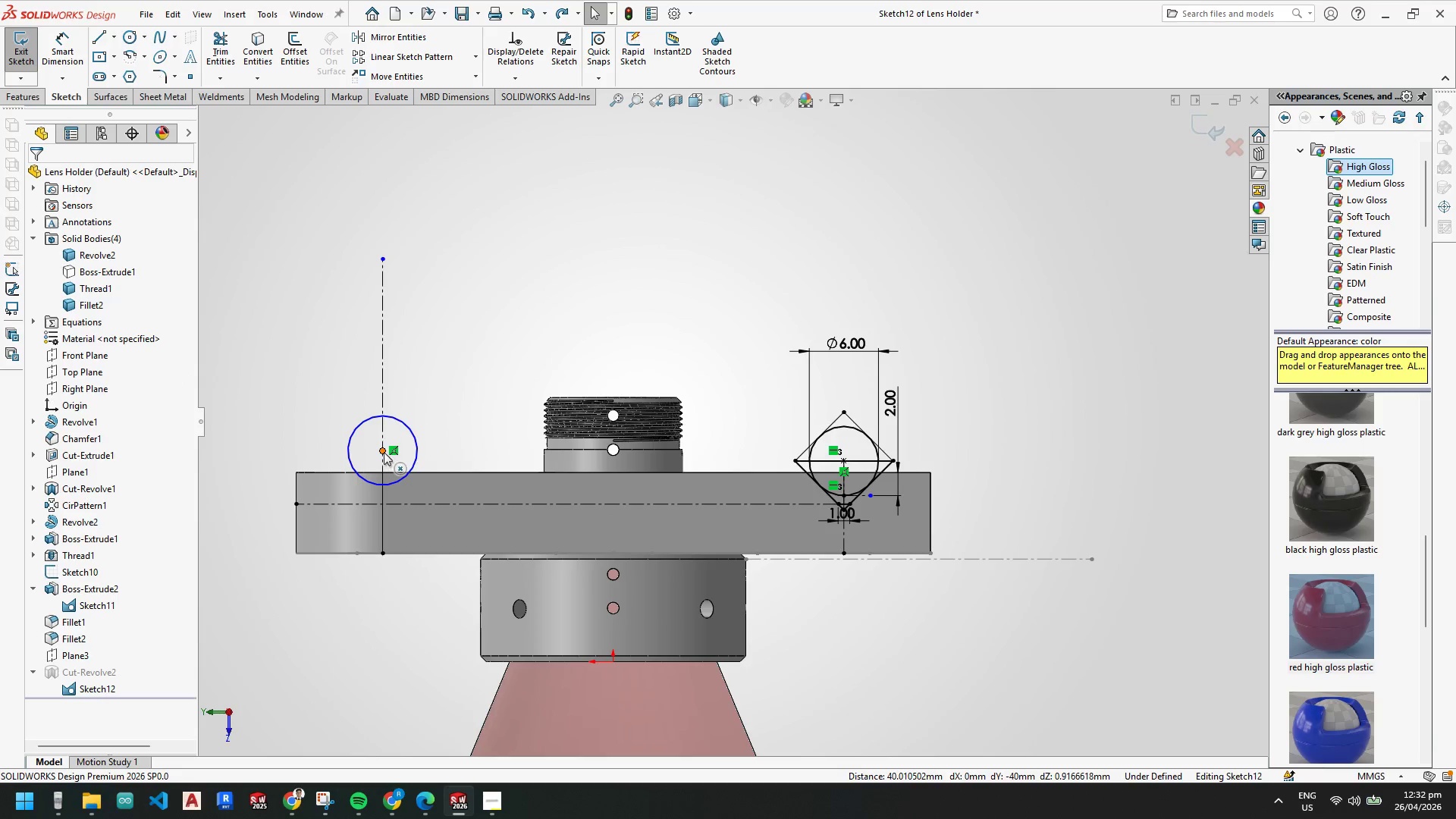 
left_click_drag(start_coordinate=[384, 452], to_coordinate=[391, 460])
 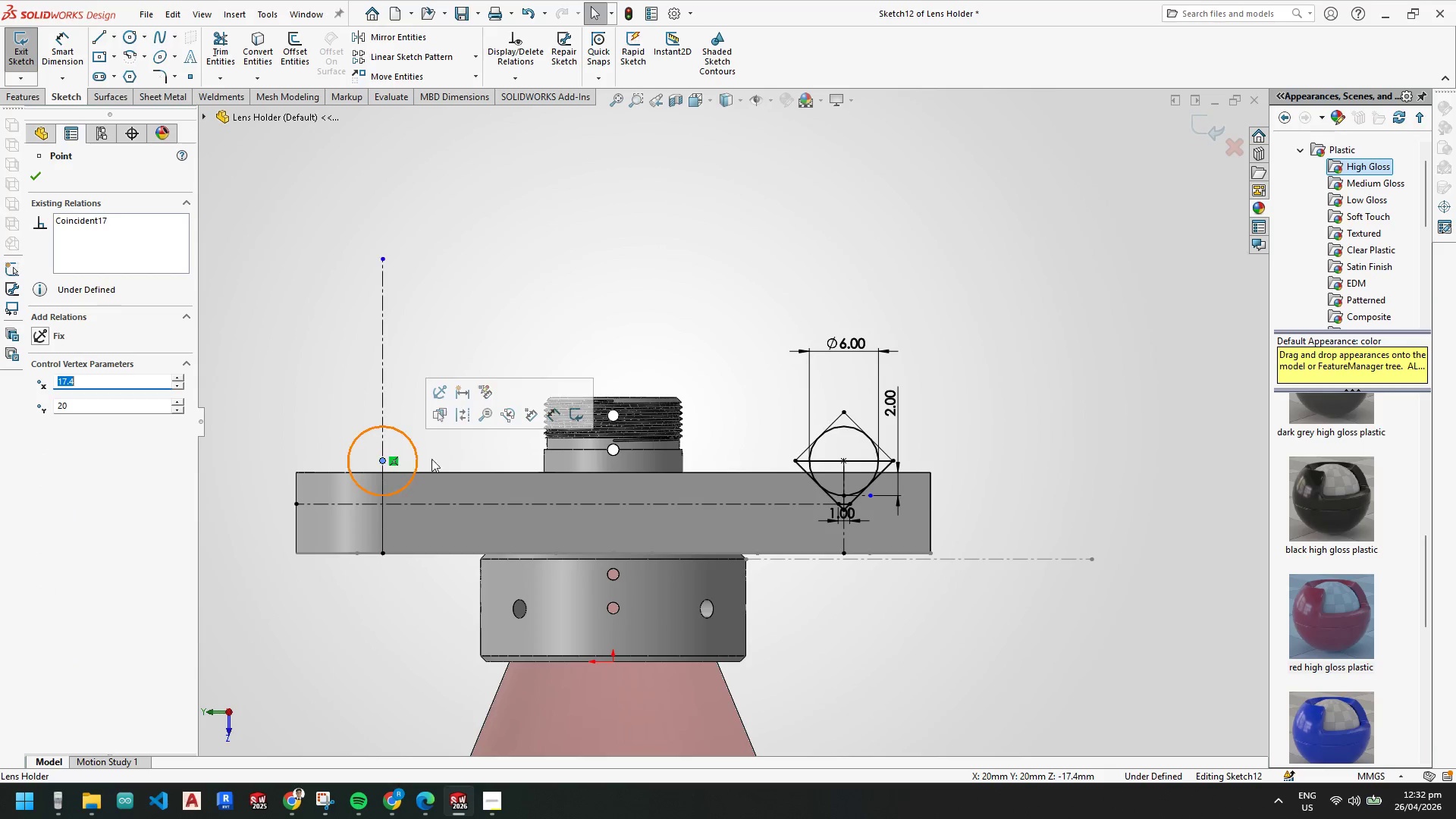 
key(Escape)
 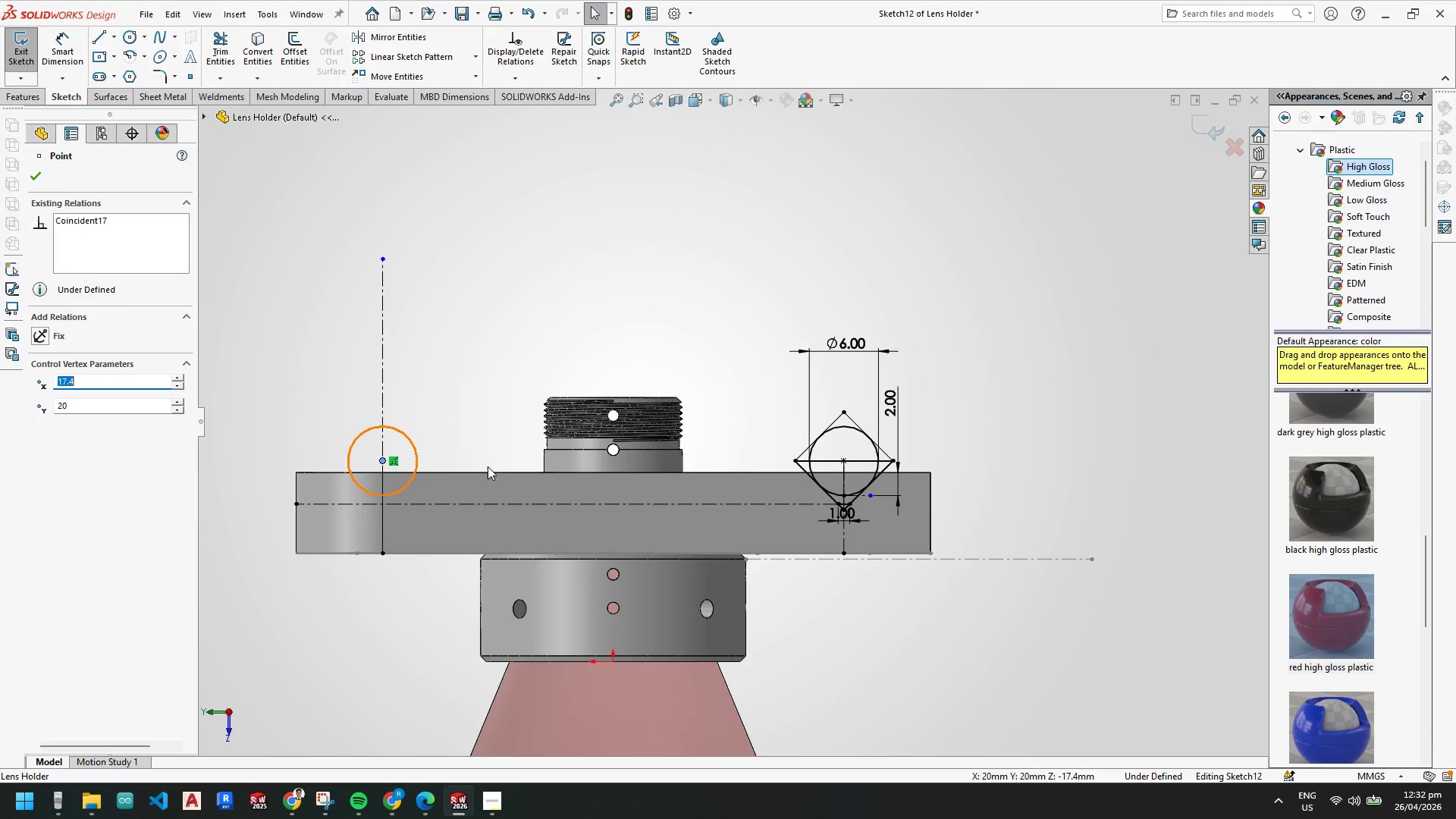 
key(Escape)
 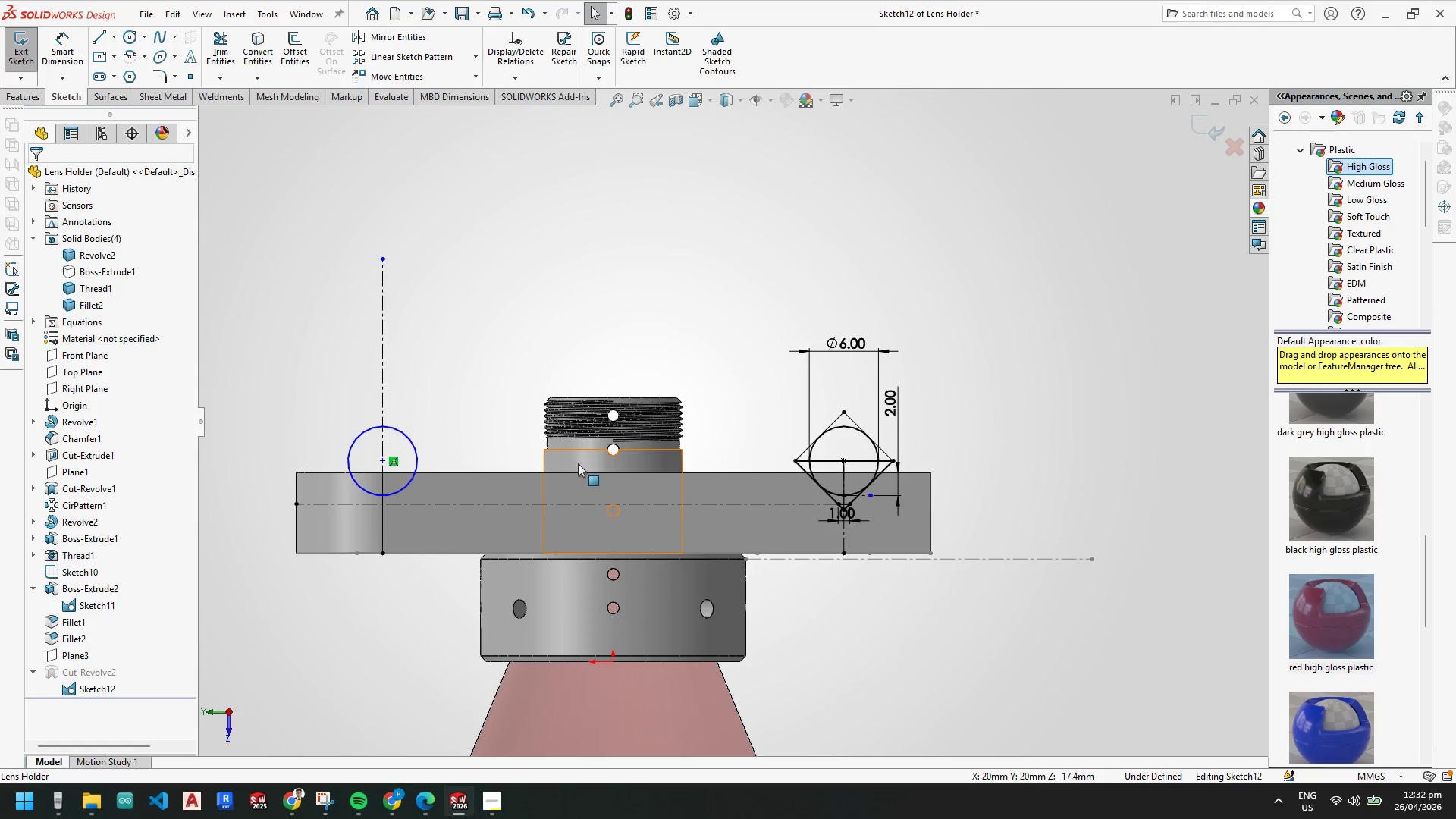 
key(Escape)
 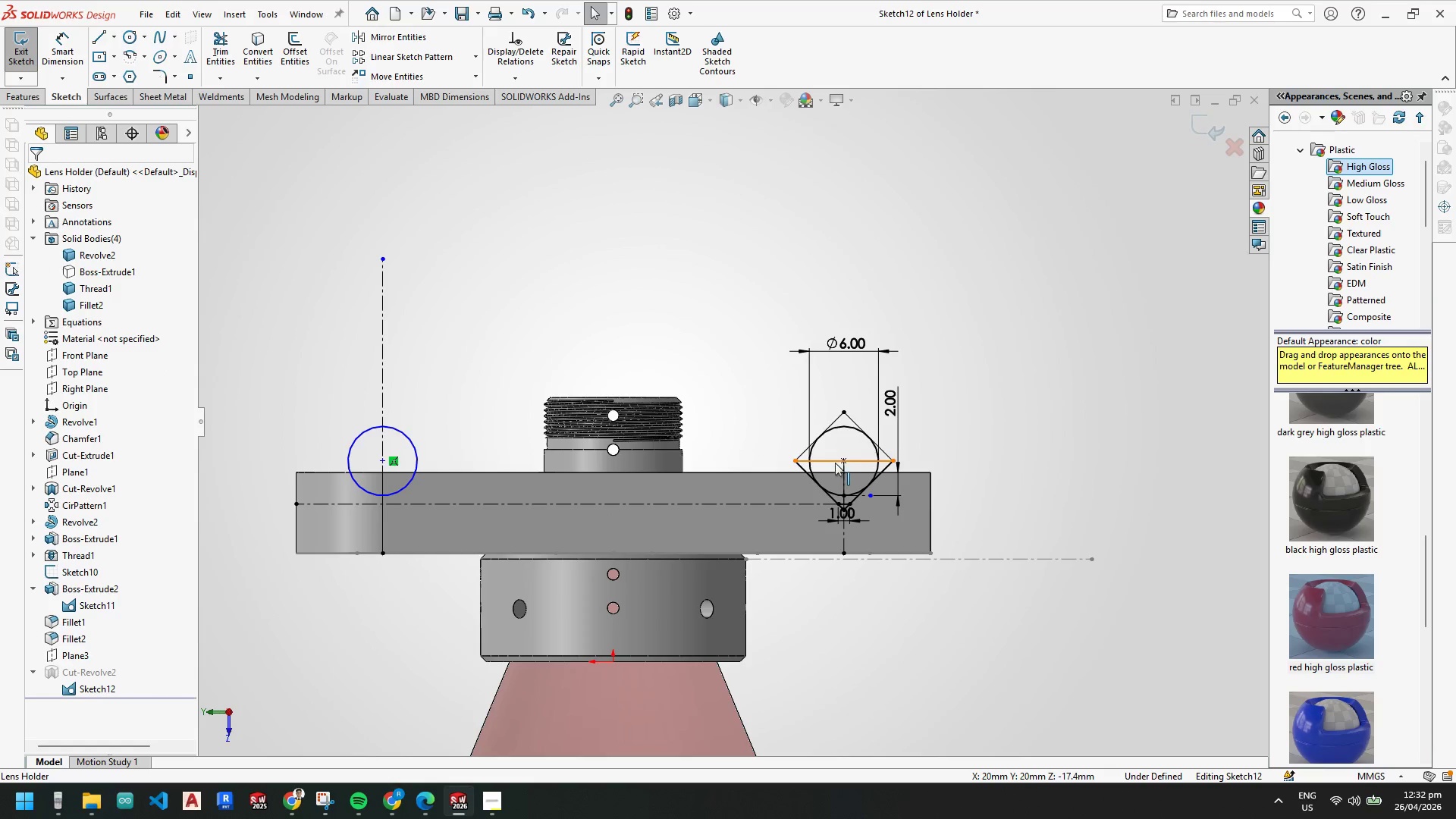 
left_click([844, 459])
 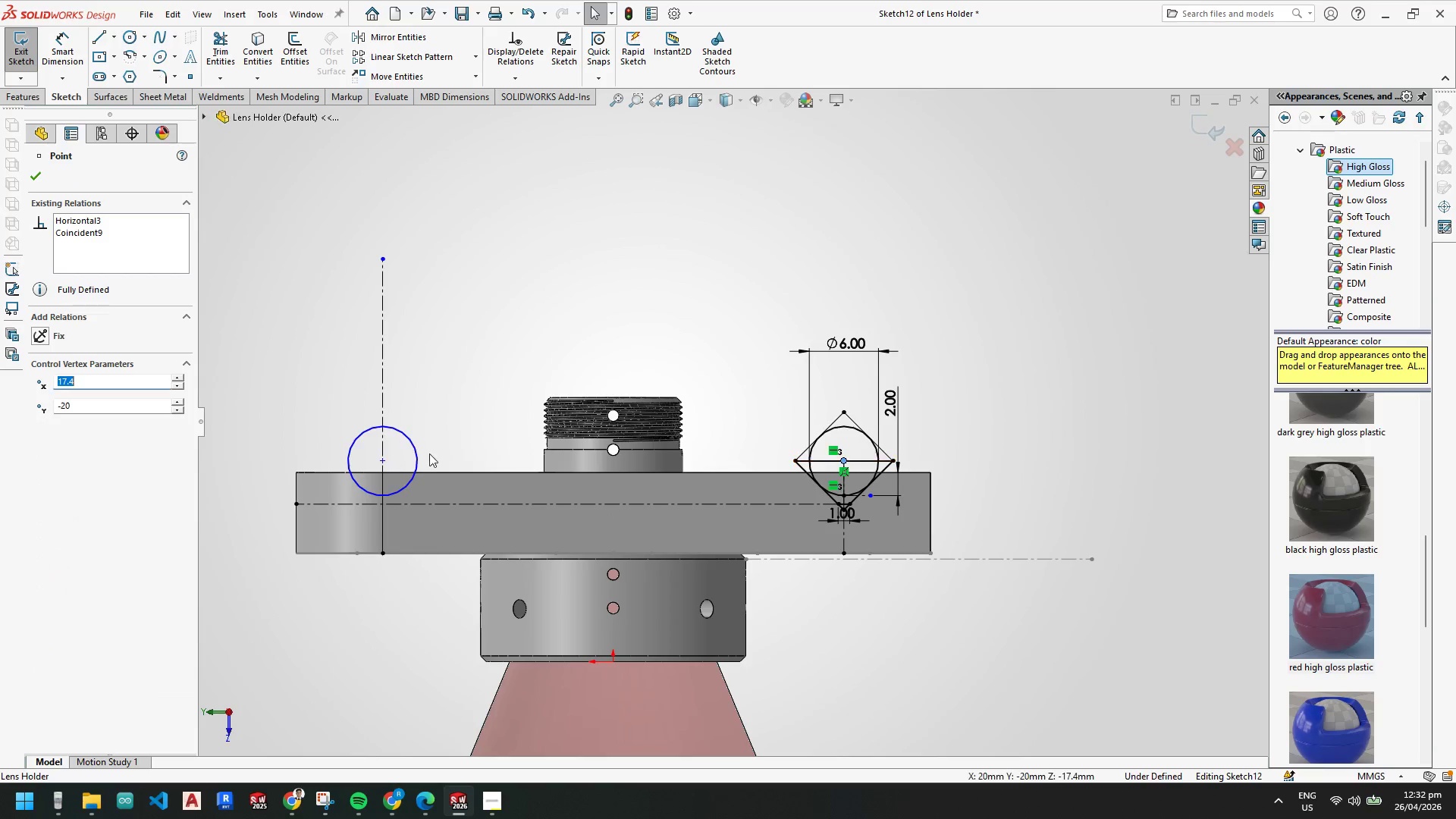 
hold_key(key=ControlLeft, duration=0.67)
left_click([386, 461])
 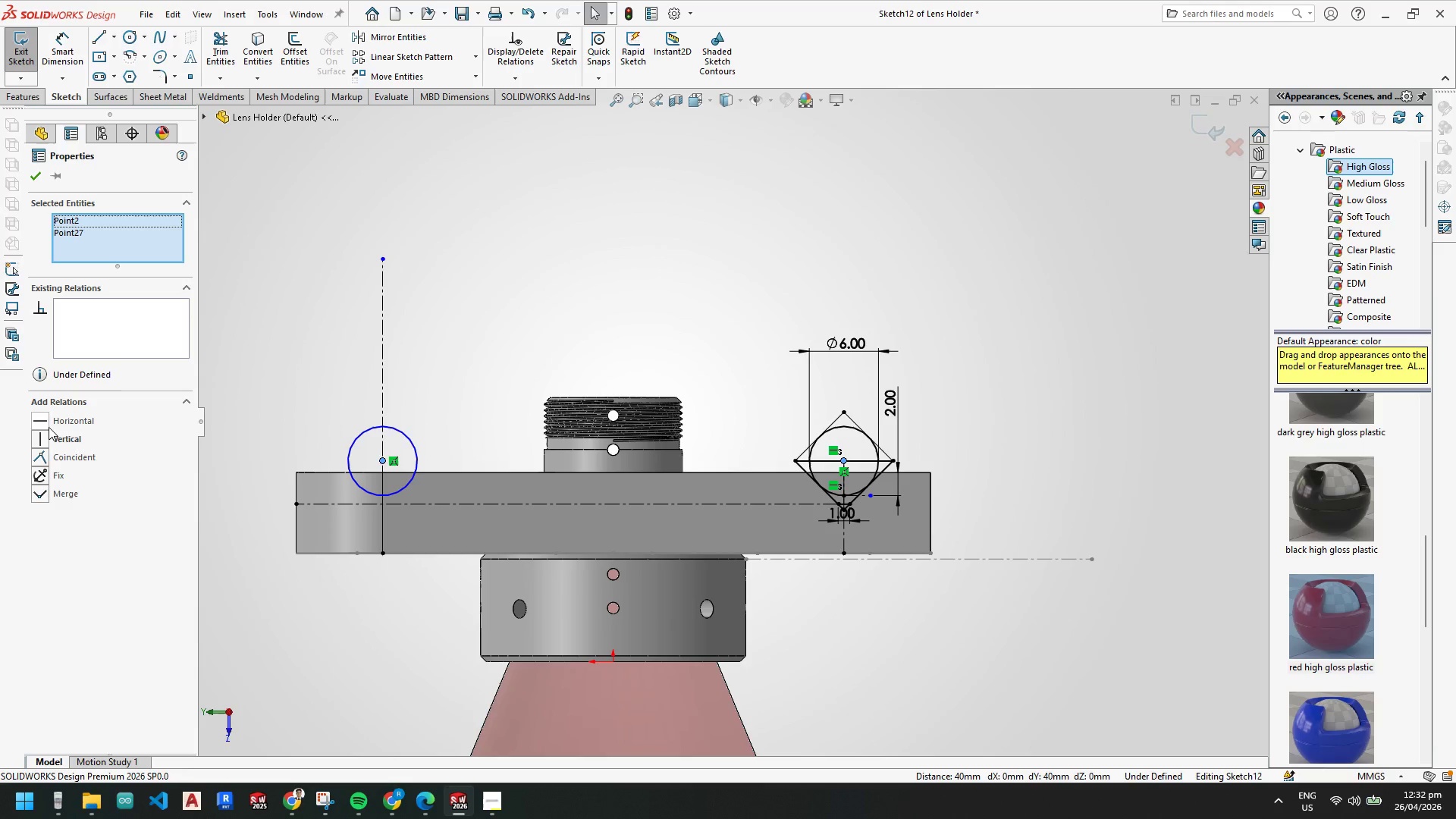 
left_click([43, 418])
 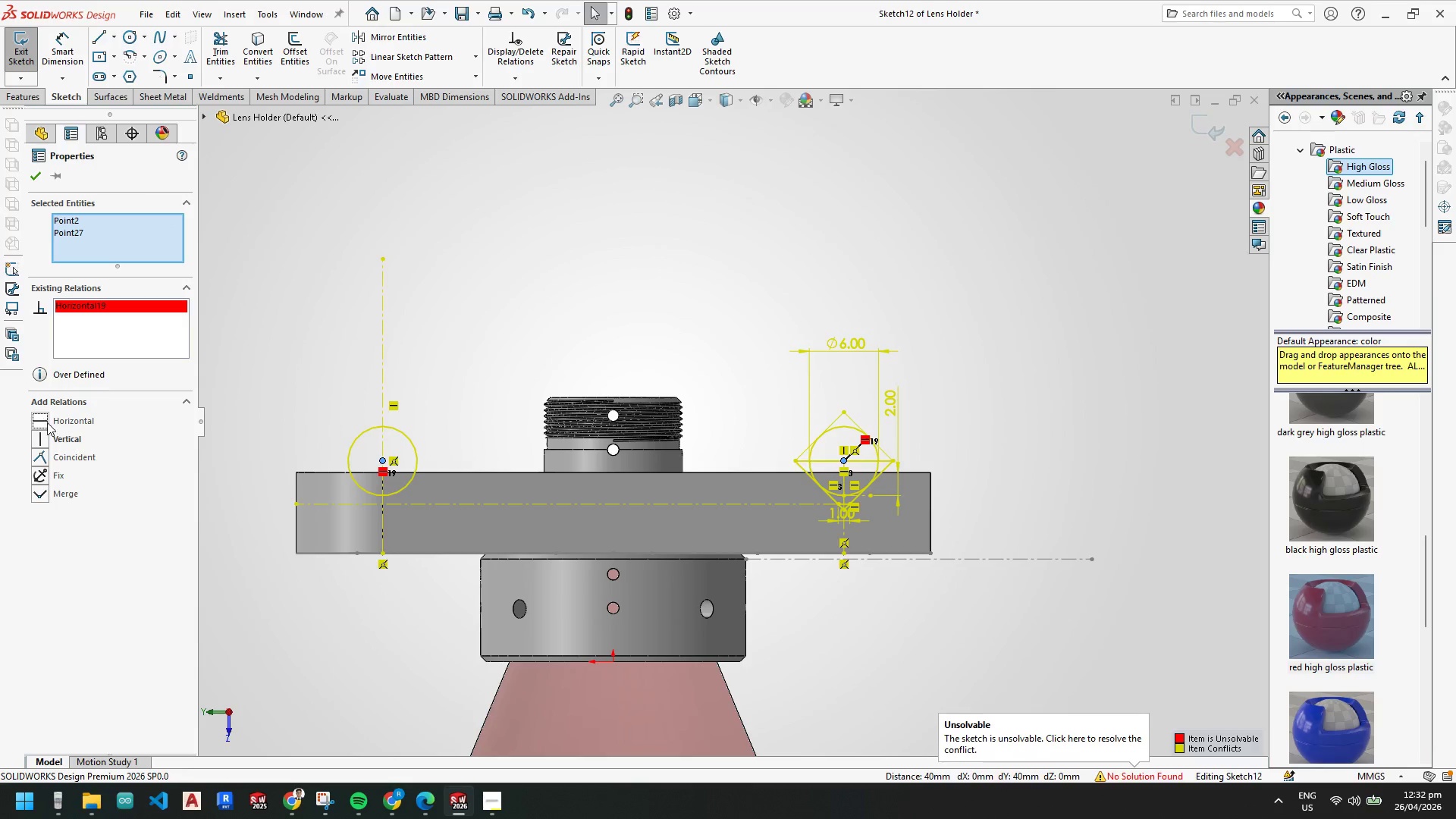 
key(Control+Z)
 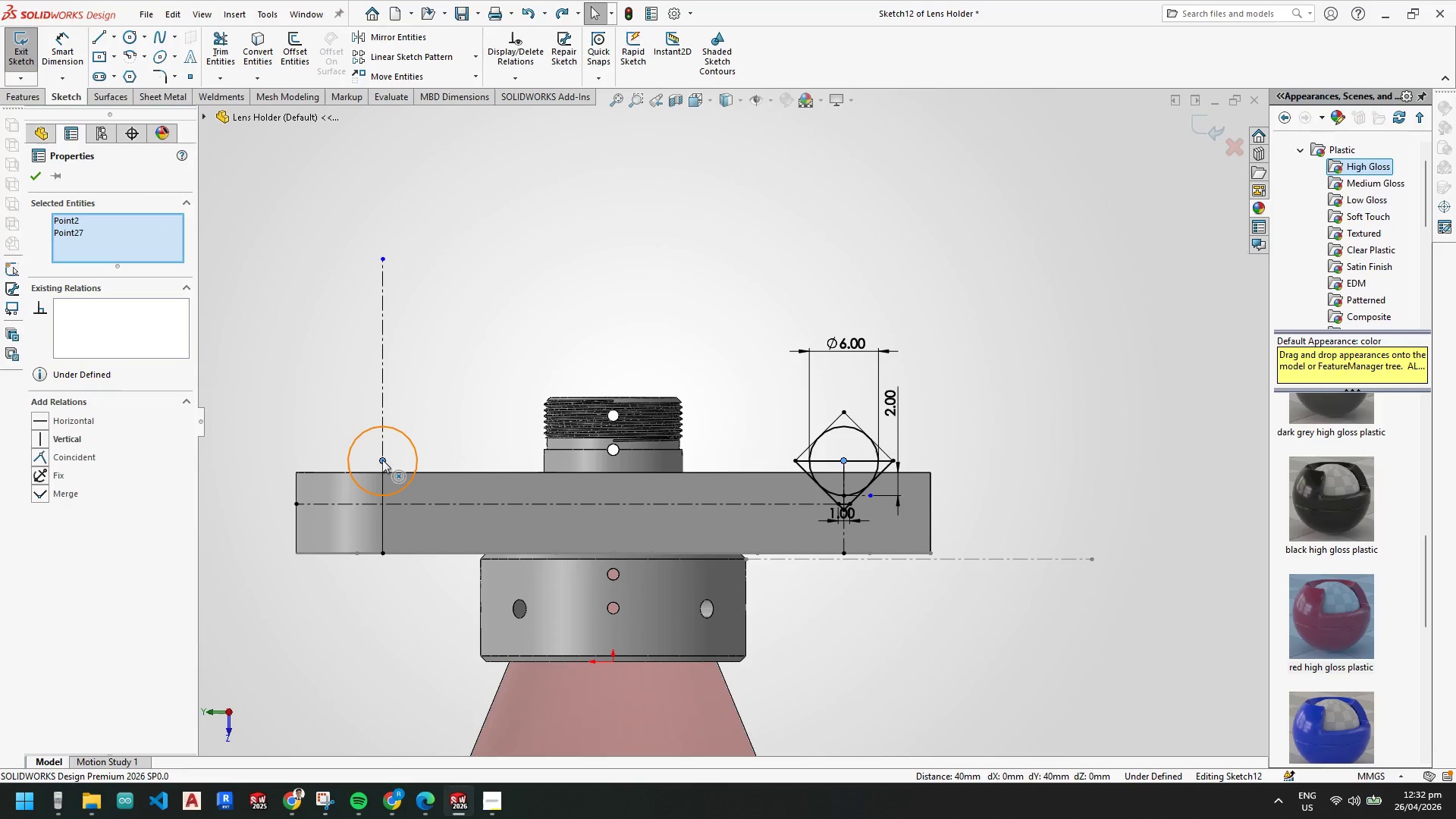 
key(Escape)
 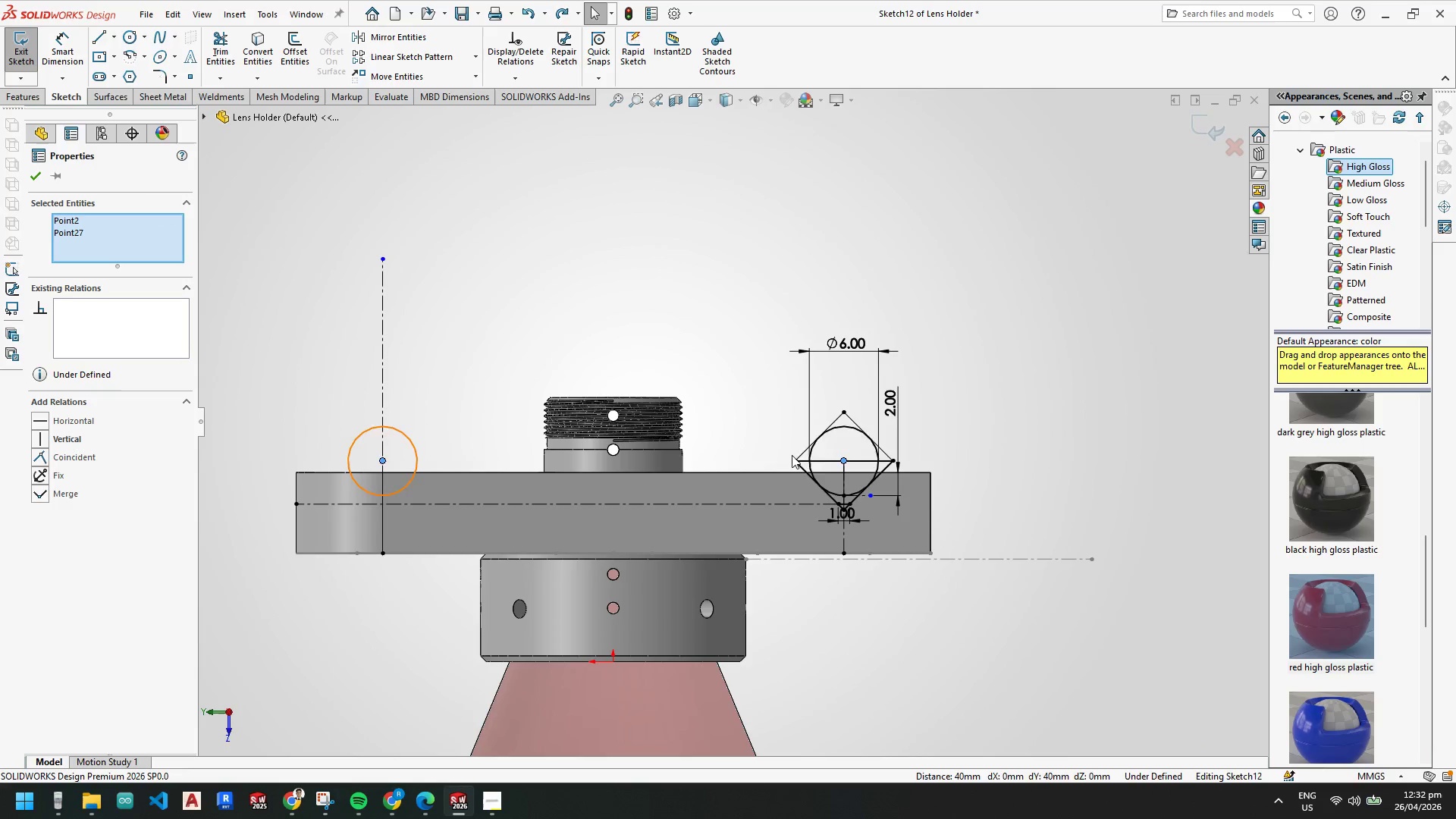 
hold_key(key=ControlLeft, duration=0.81)
 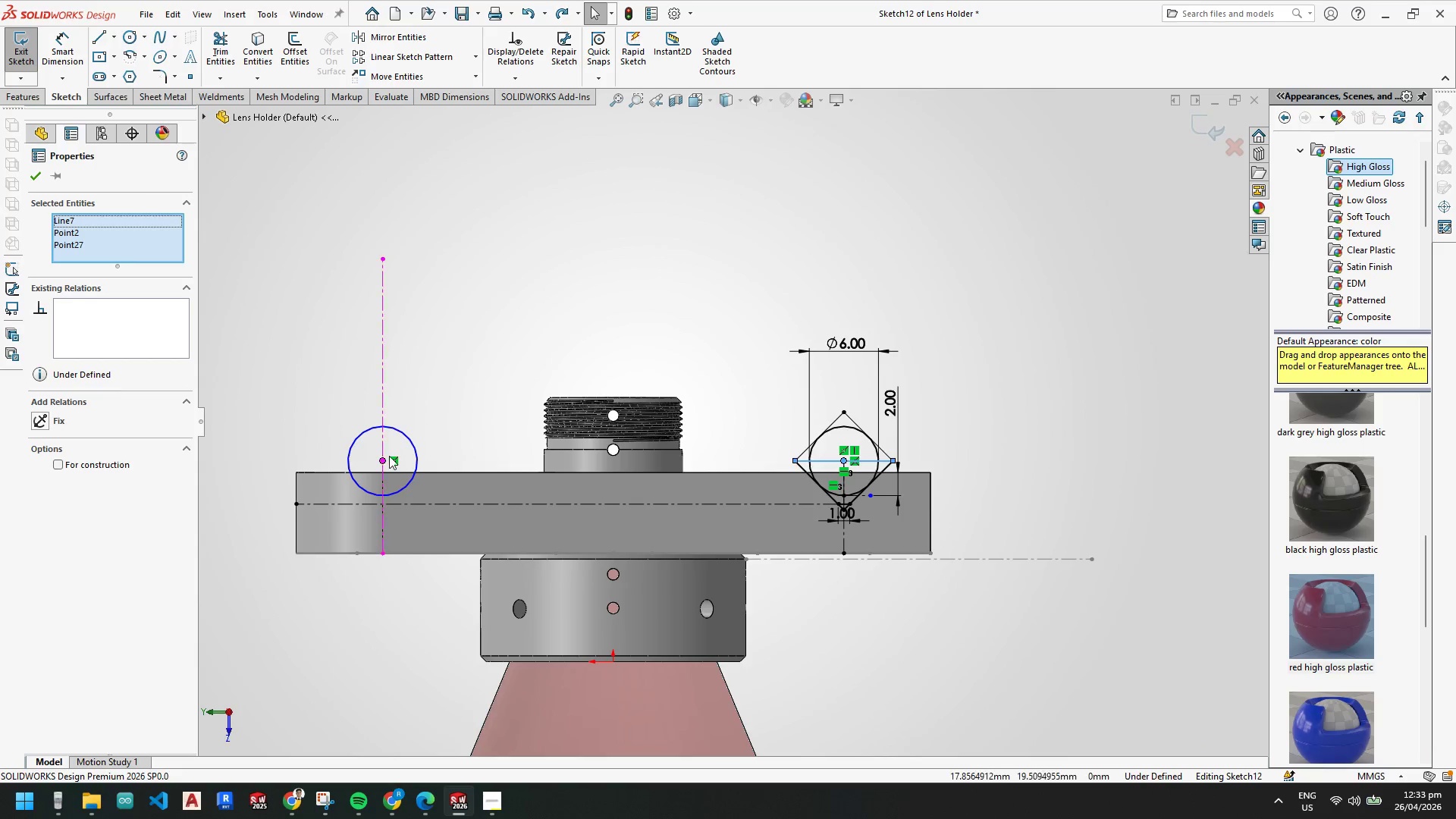 
key(Escape)
 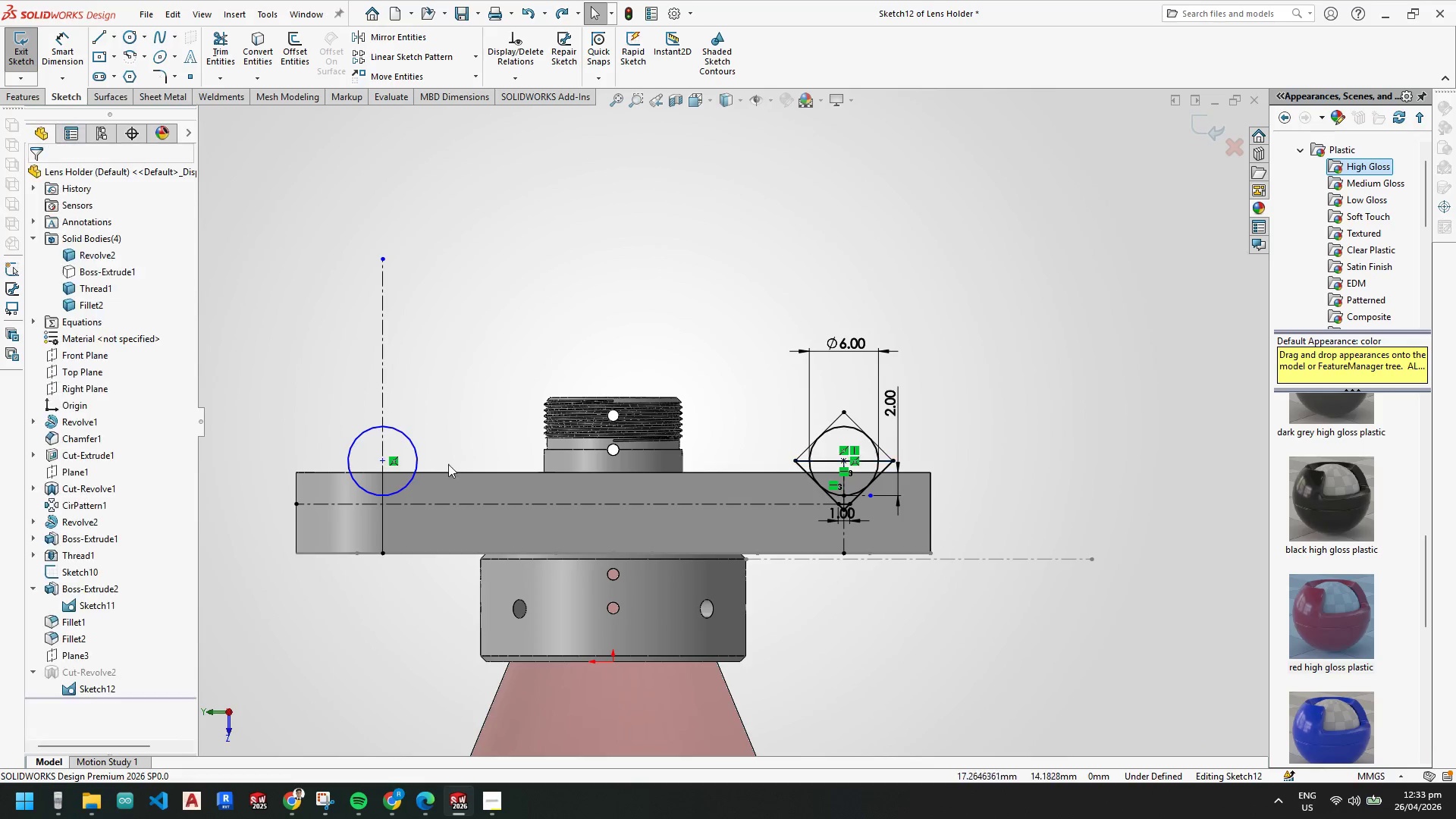 
key(Escape)
 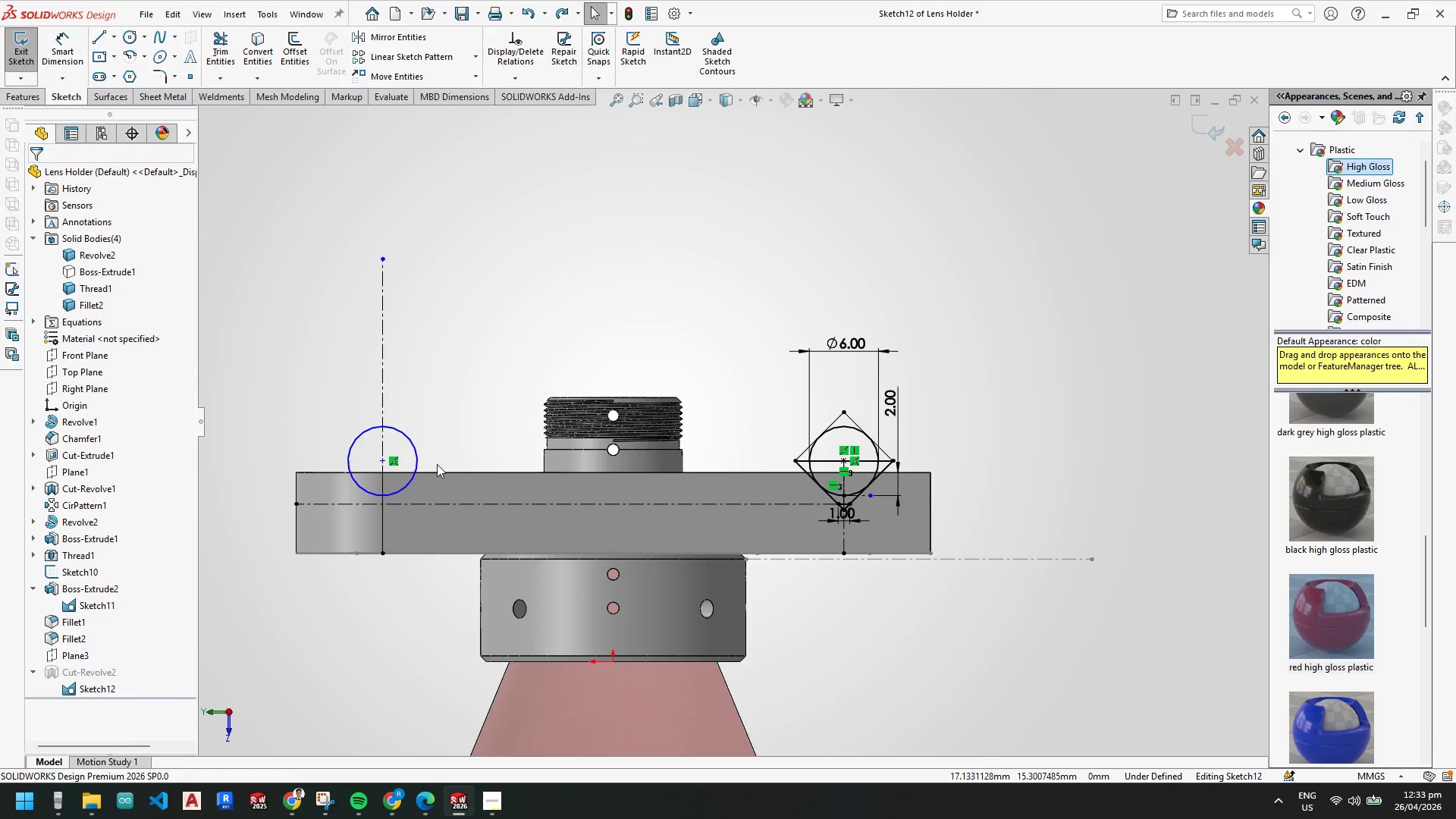 
key(Escape)
 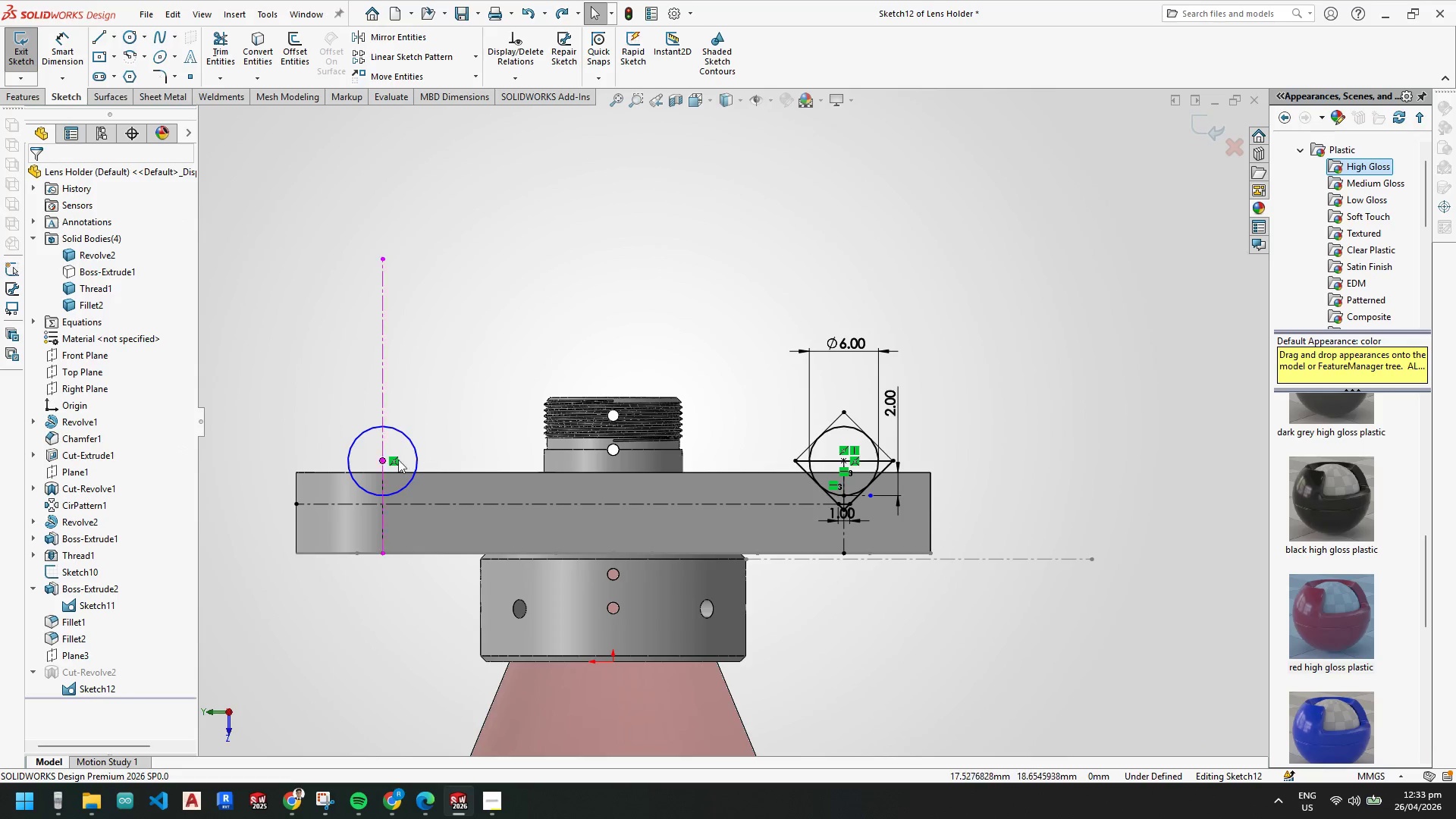 
hold_key(key=Escape, duration=6.08)
 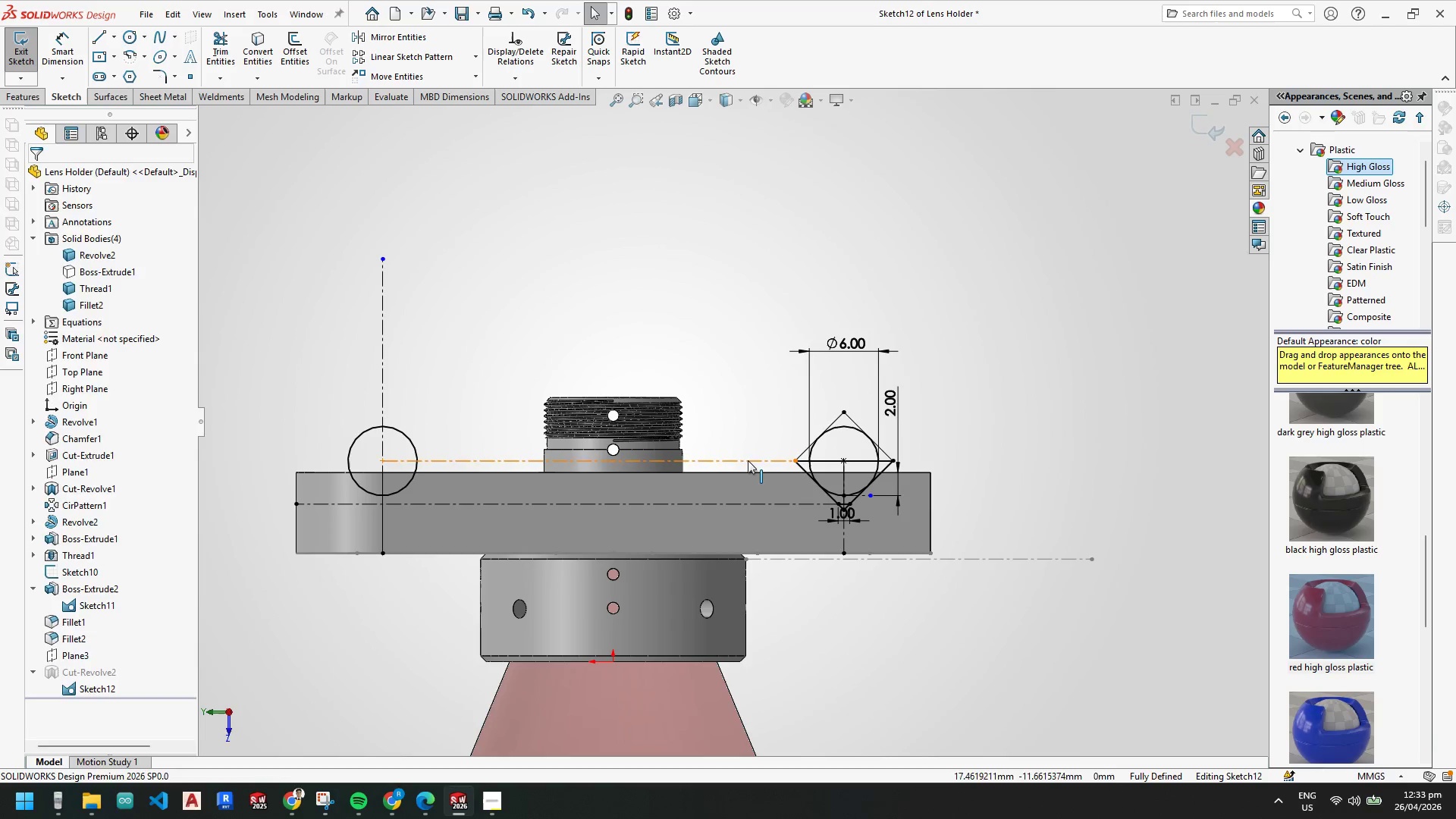 
left_click([116, 36])
 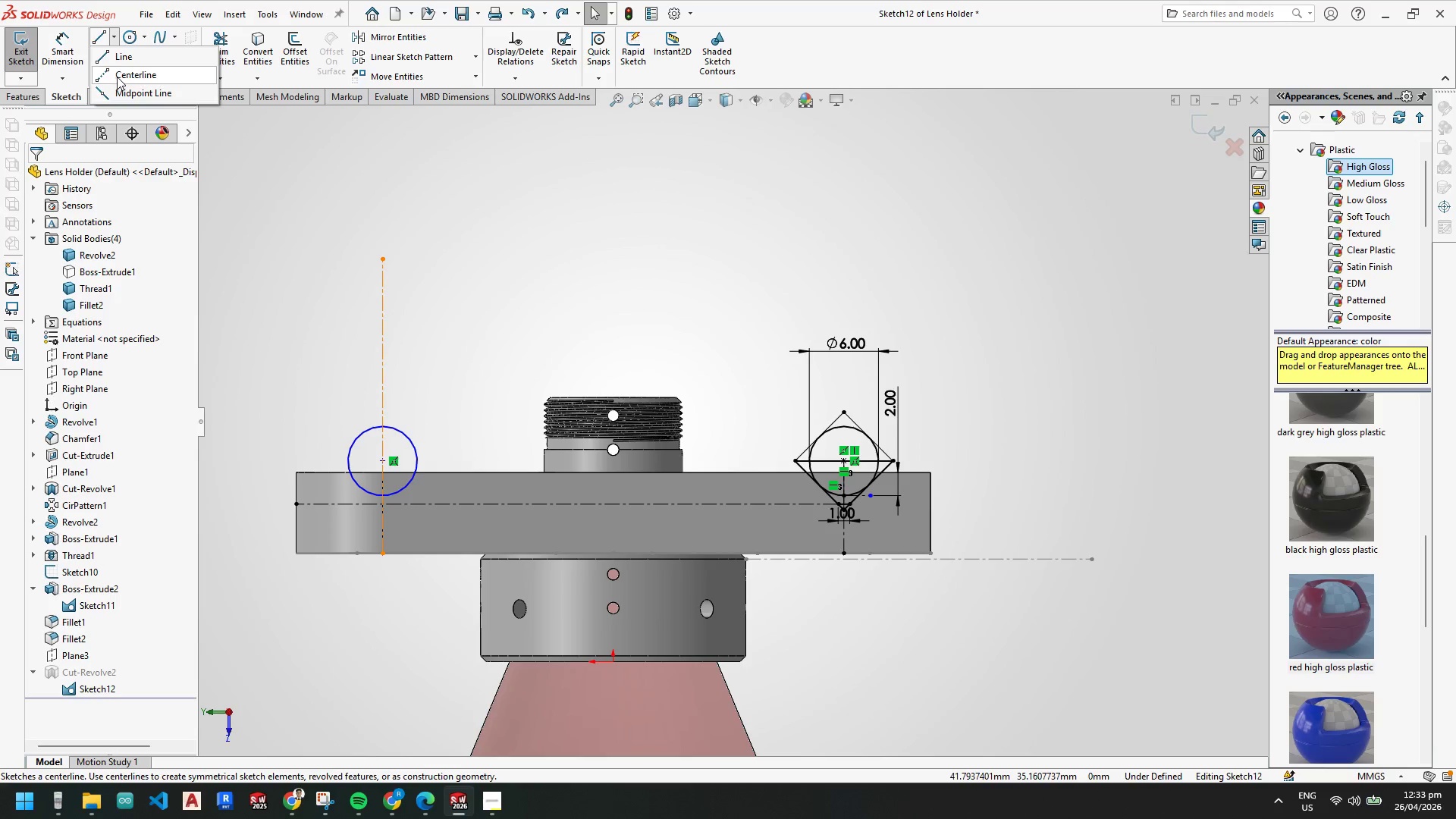 
left_click([384, 460])
 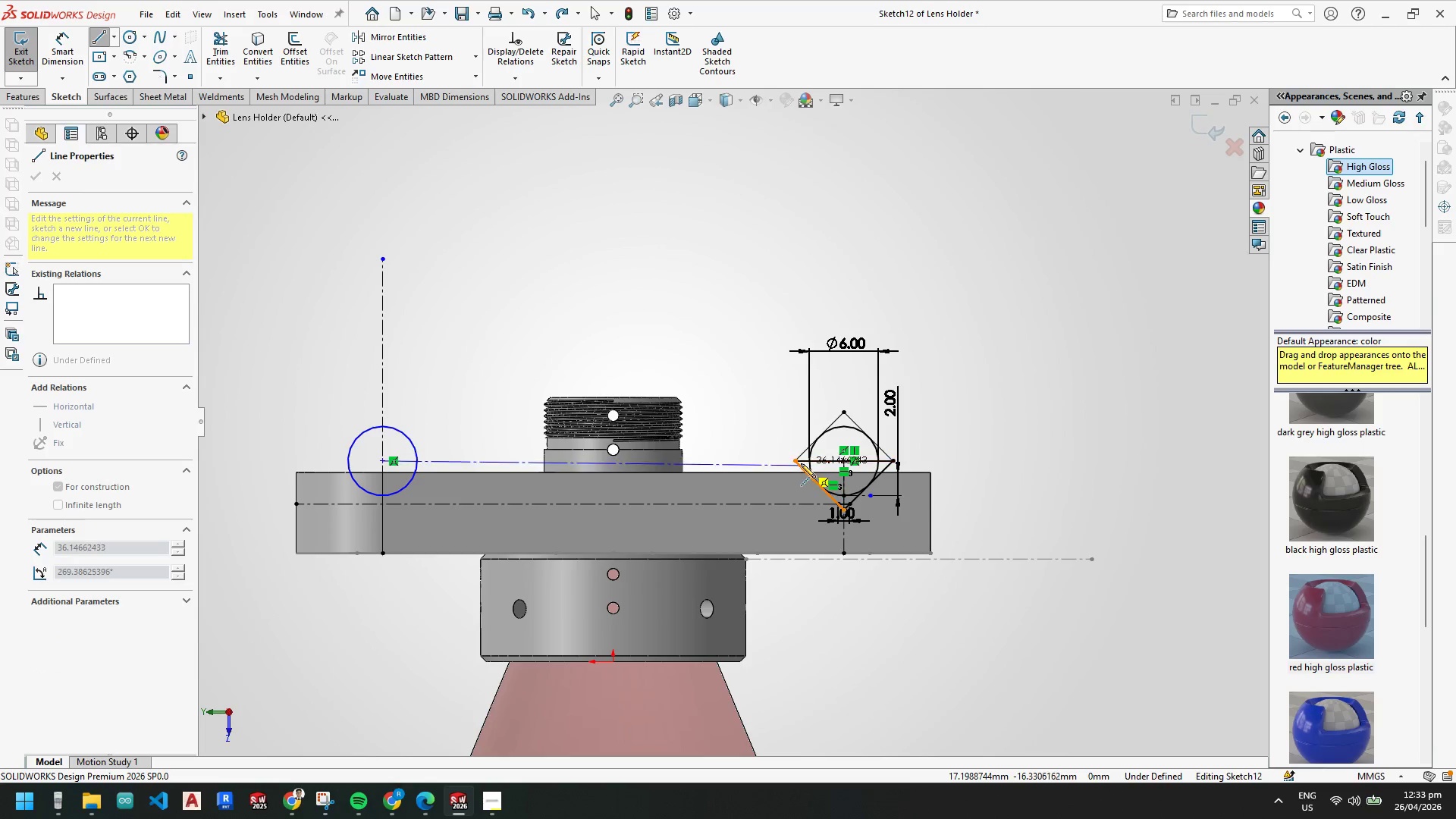 
left_click_drag(start_coordinate=[795, 459], to_coordinate=[791, 459])
 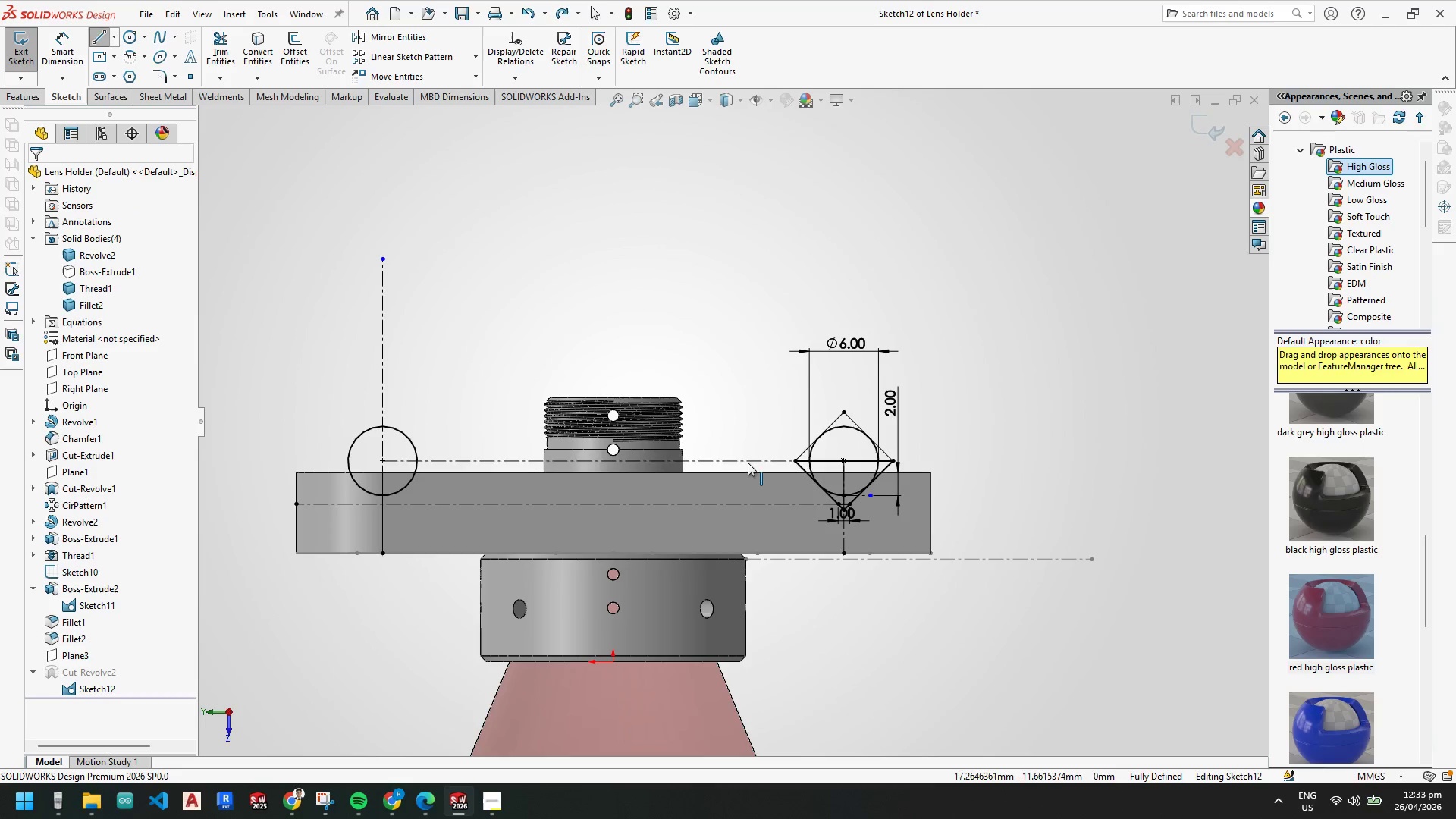 
key(Escape)
 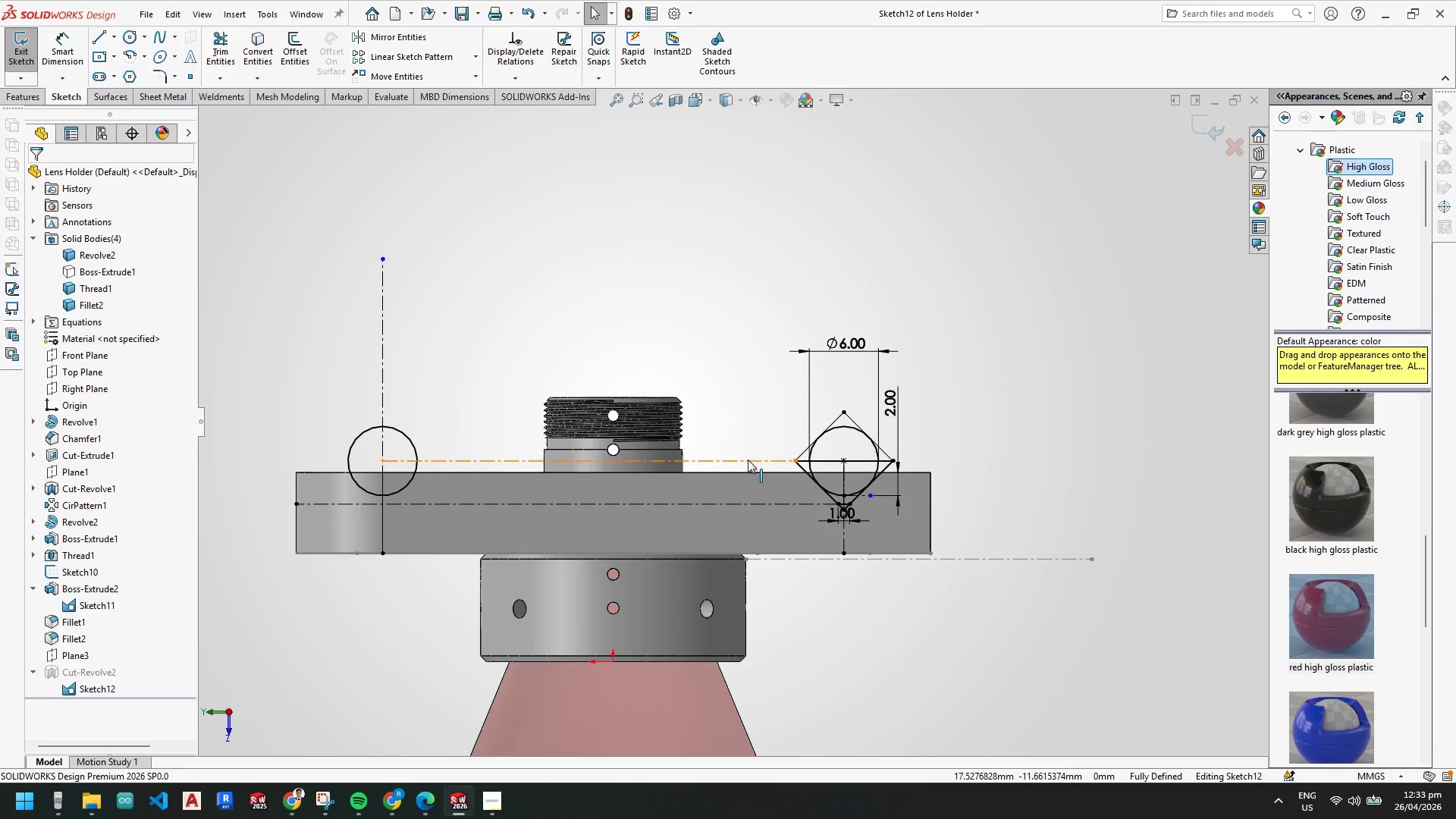 
left_click([748, 460])
 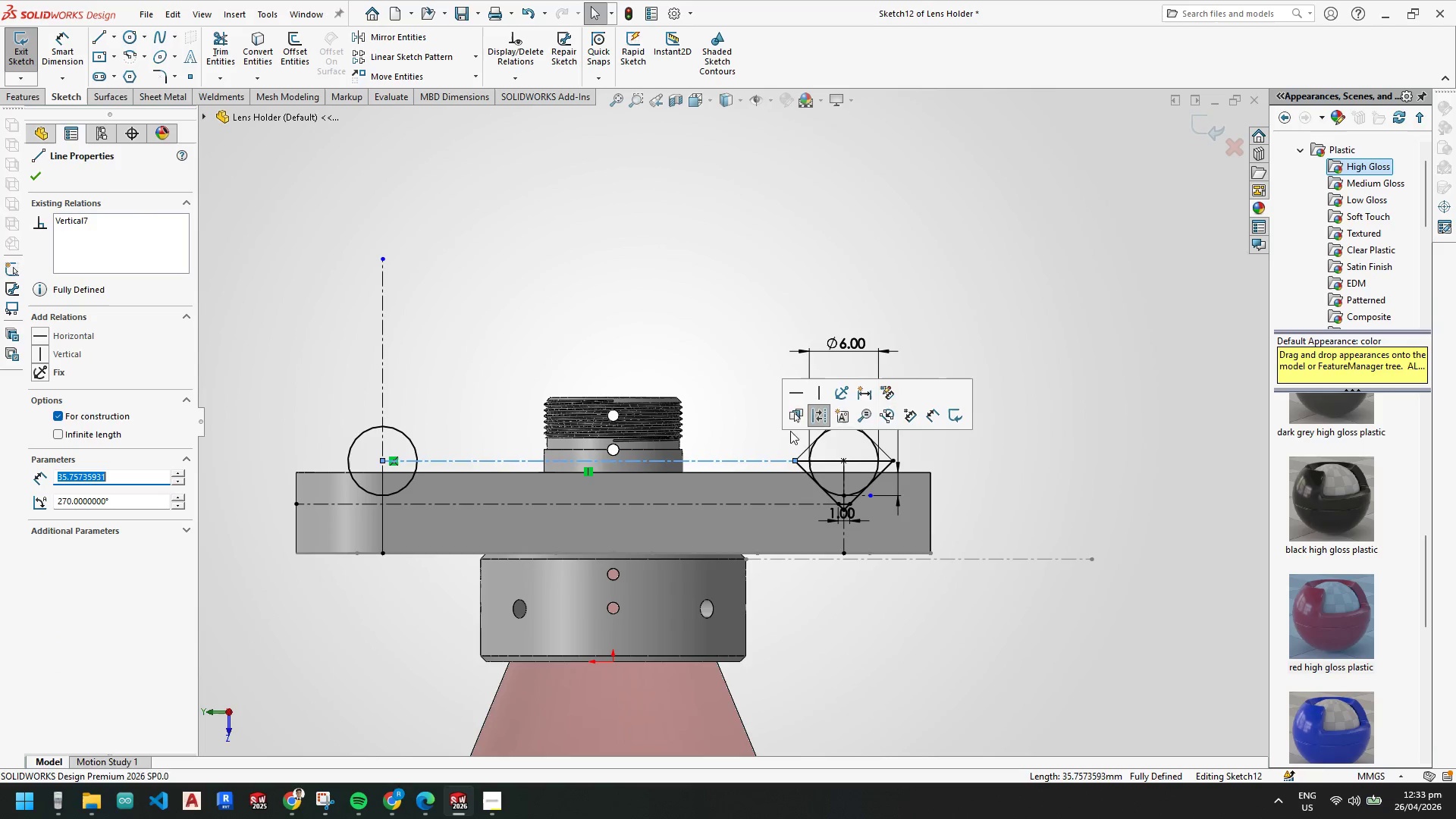 
key(Escape)
 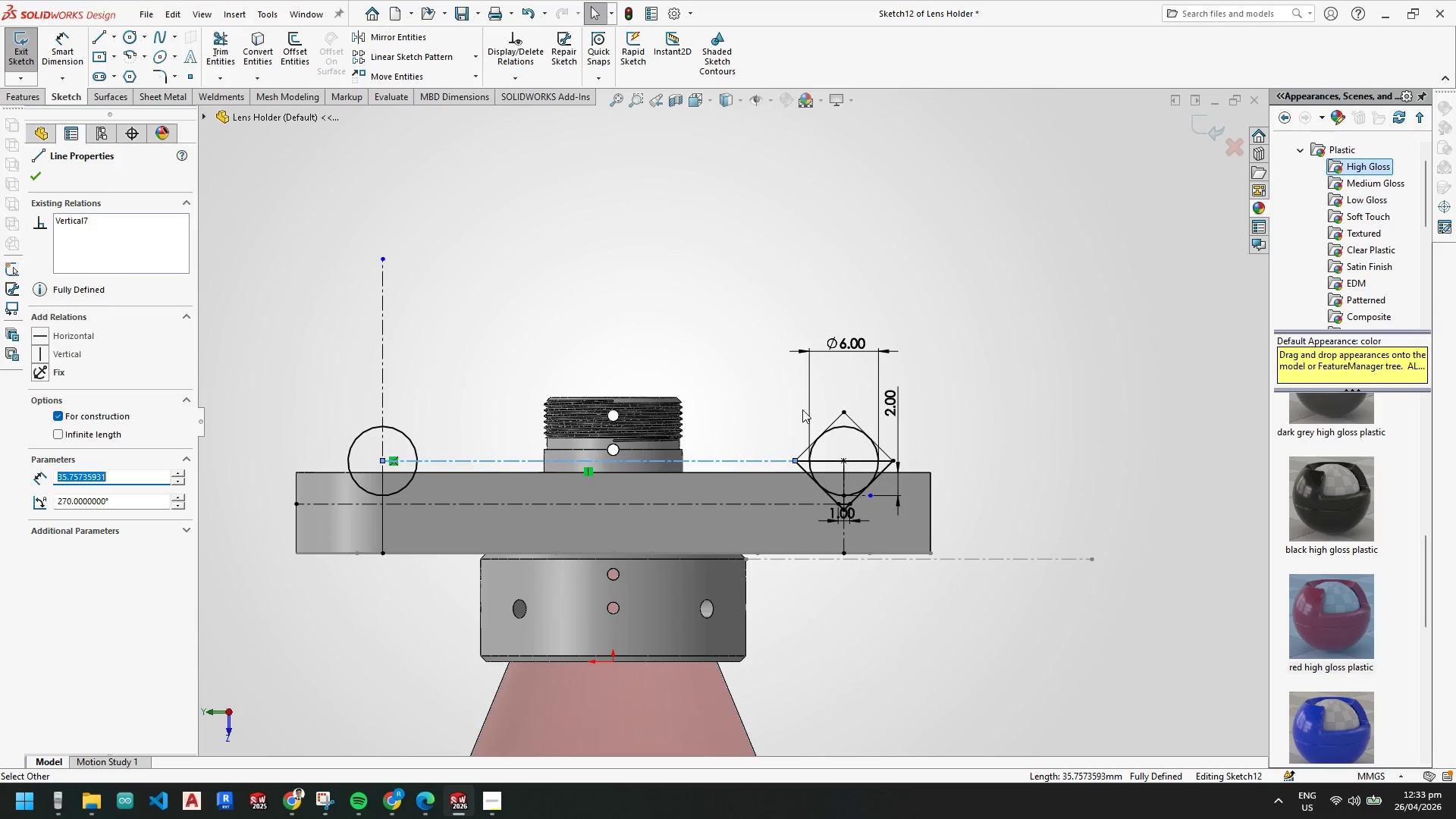 
key(Escape)
 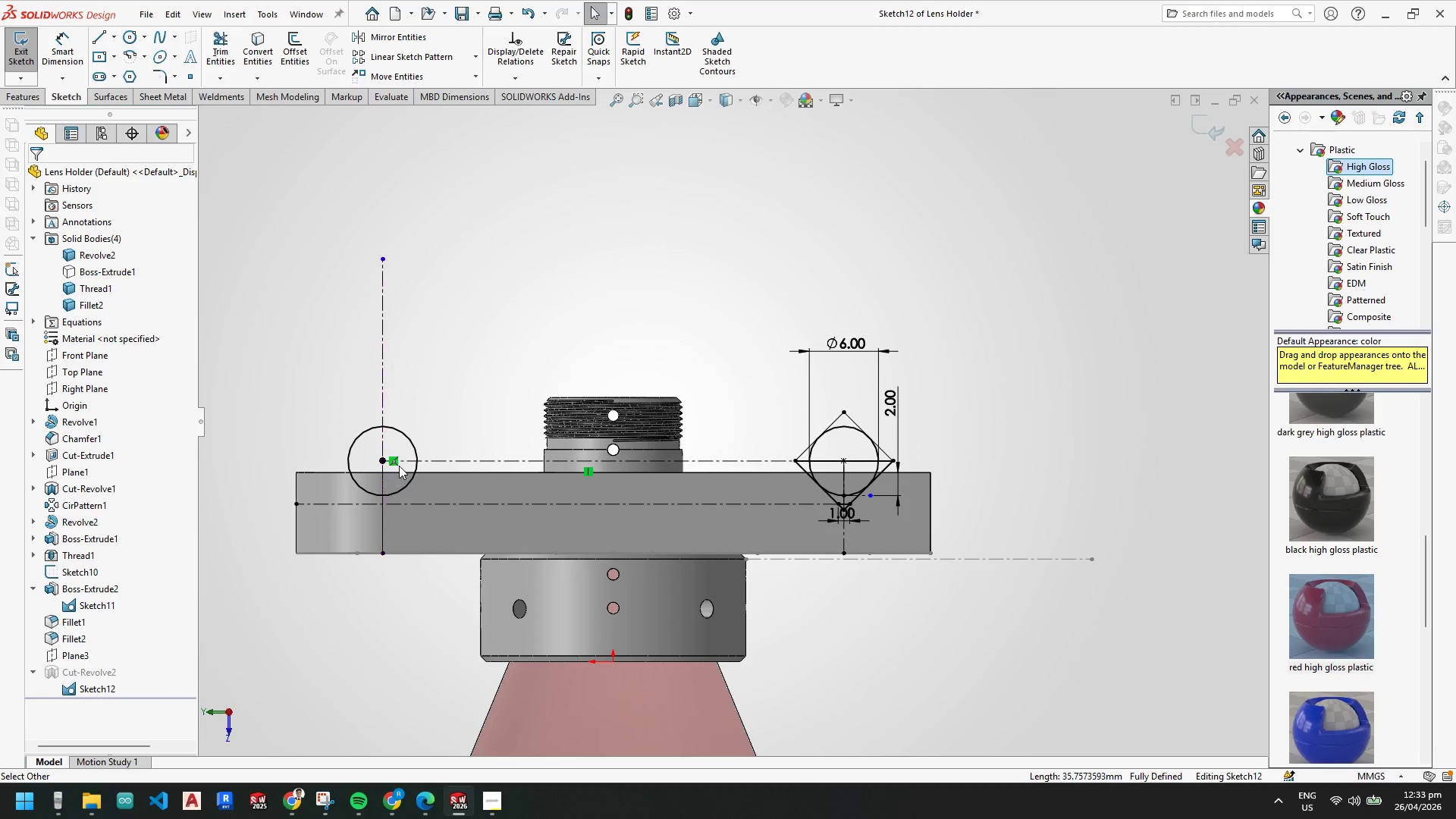 
left_click_drag(start_coordinate=[384, 462], to_coordinate=[378, 431])
 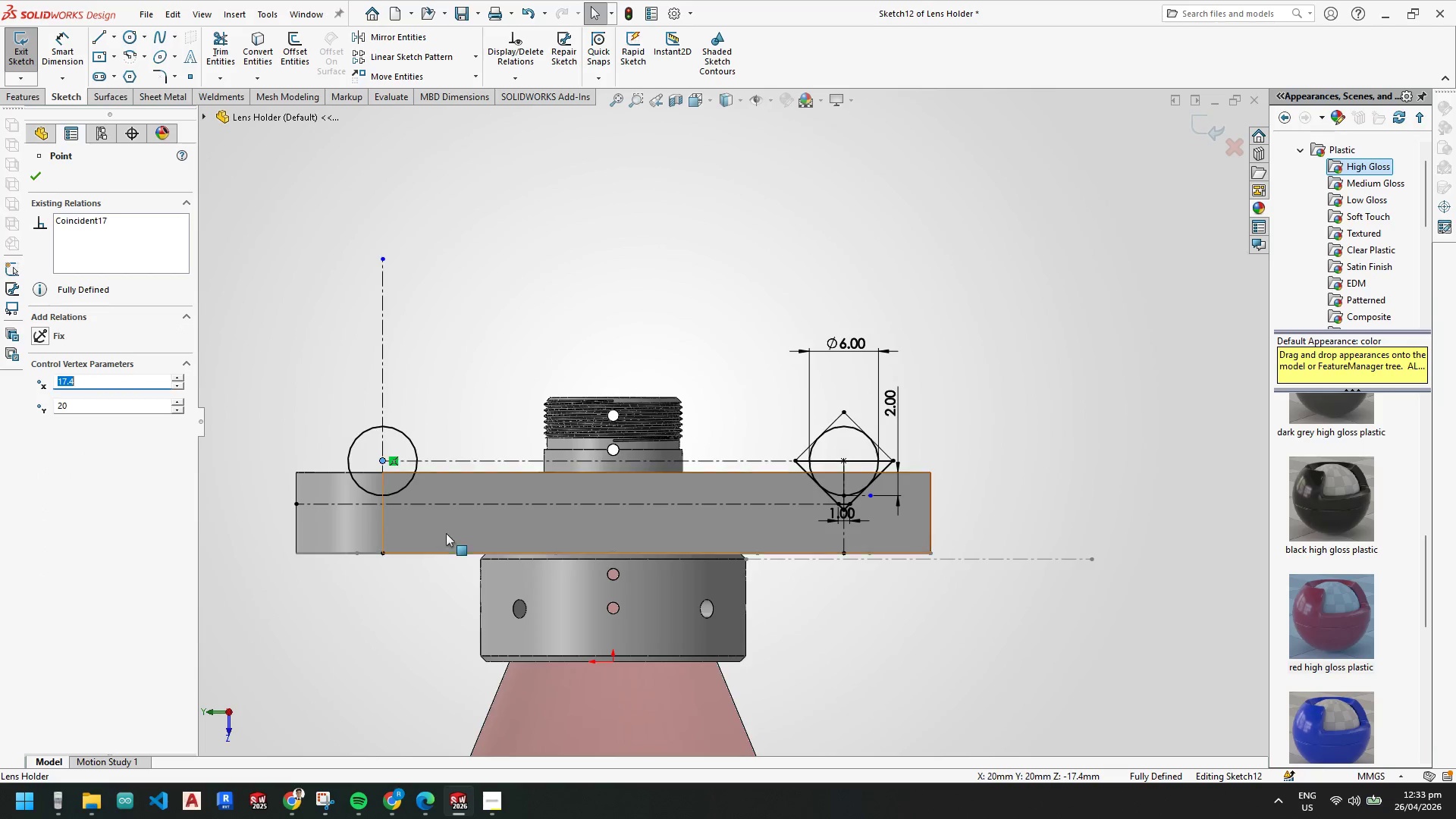 
scroll: coordinate [463, 471], scroll_direction: down, amount: 7.0
 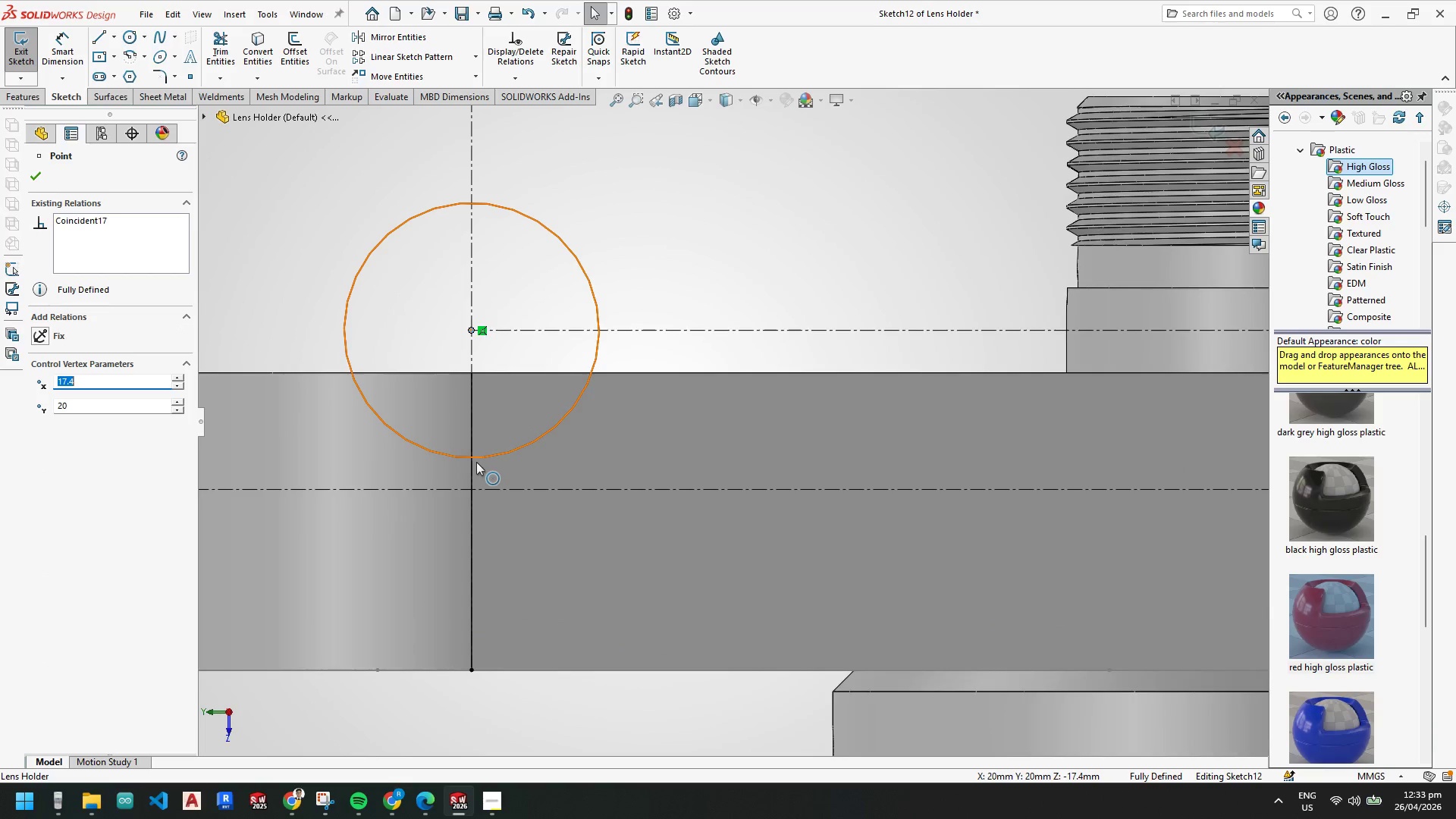 
scroll: coordinate [486, 467], scroll_direction: up, amount: 2.0
 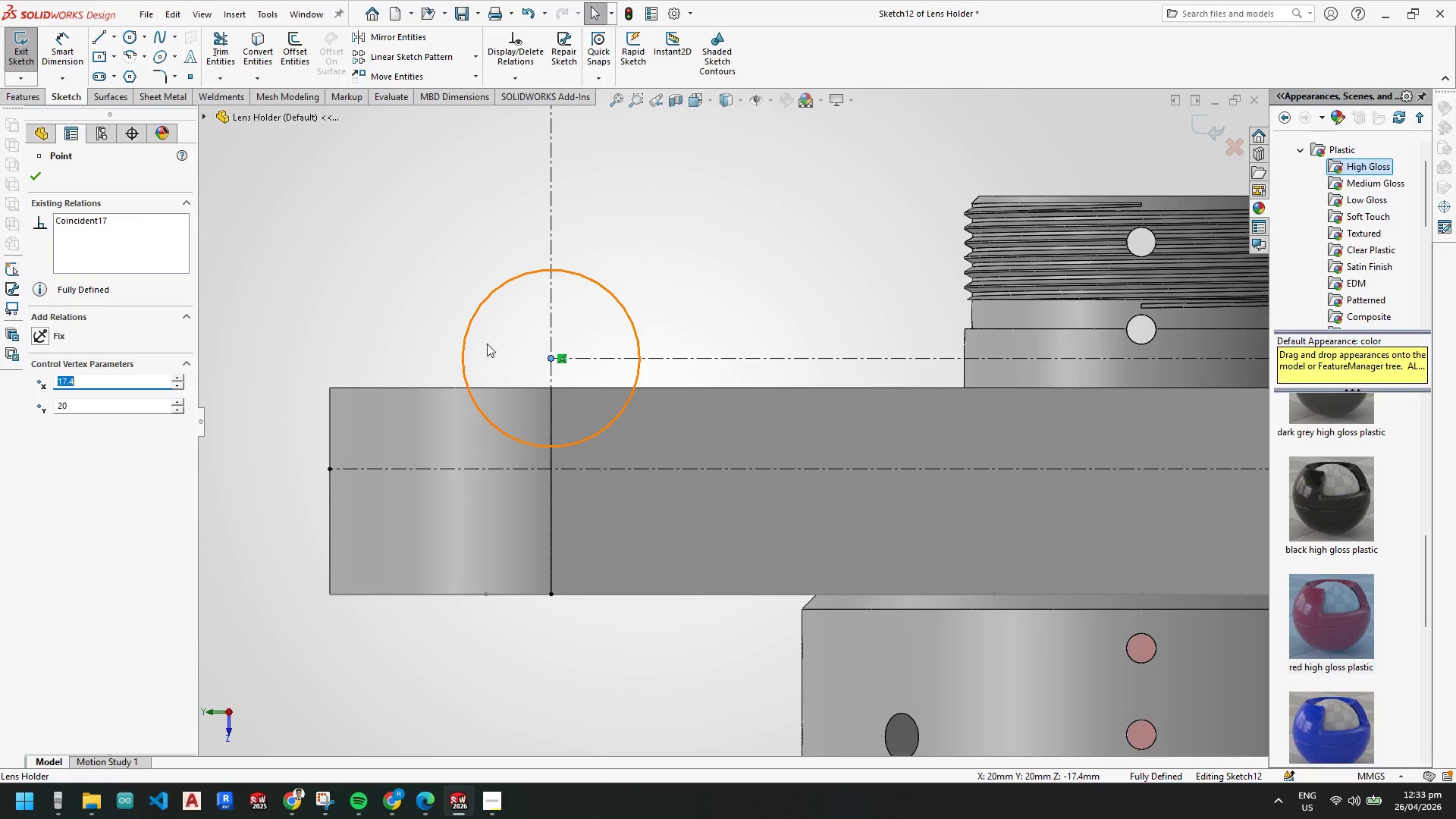 
left_click([137, 36])
 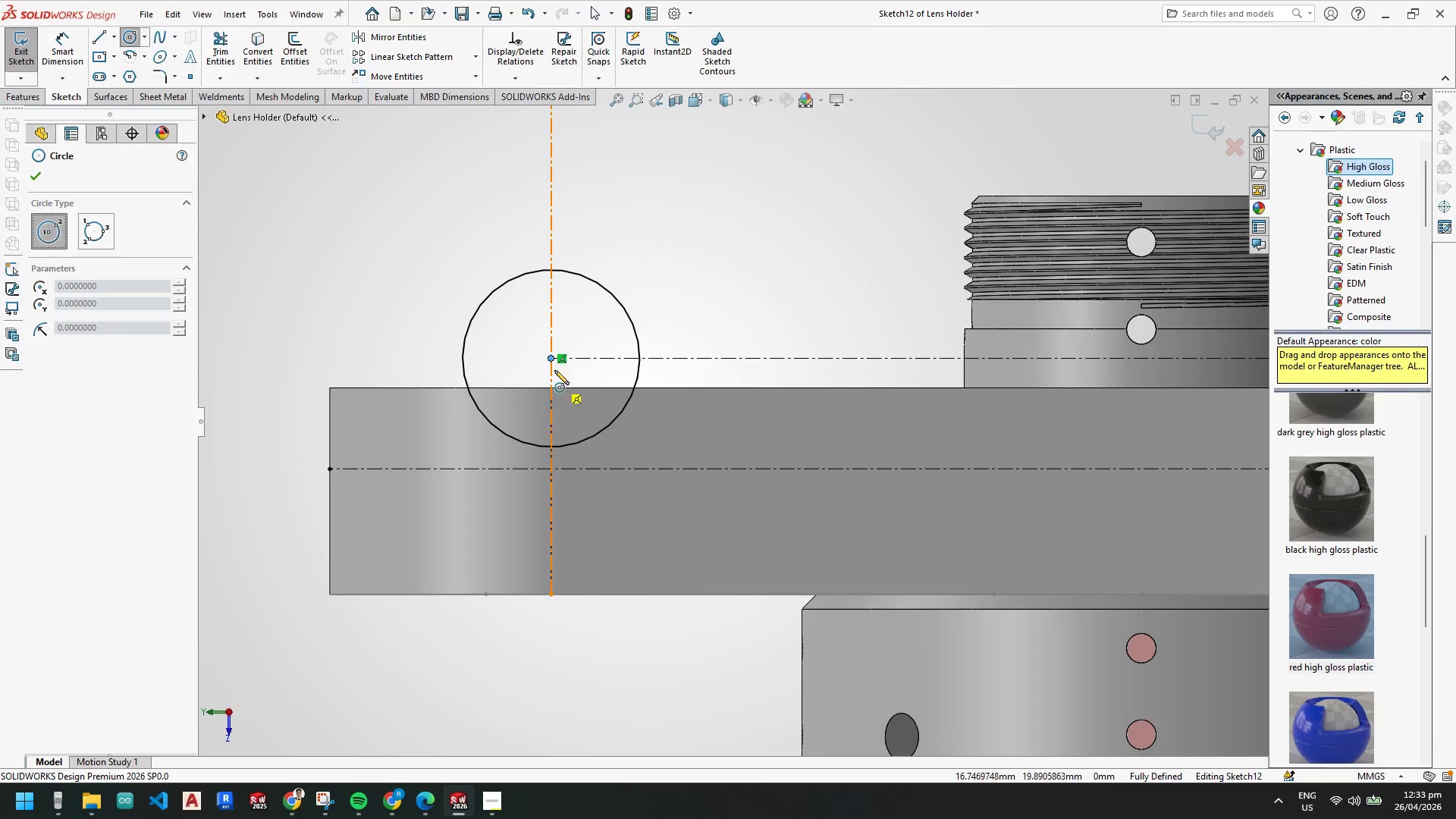 
left_click([551, 357])
 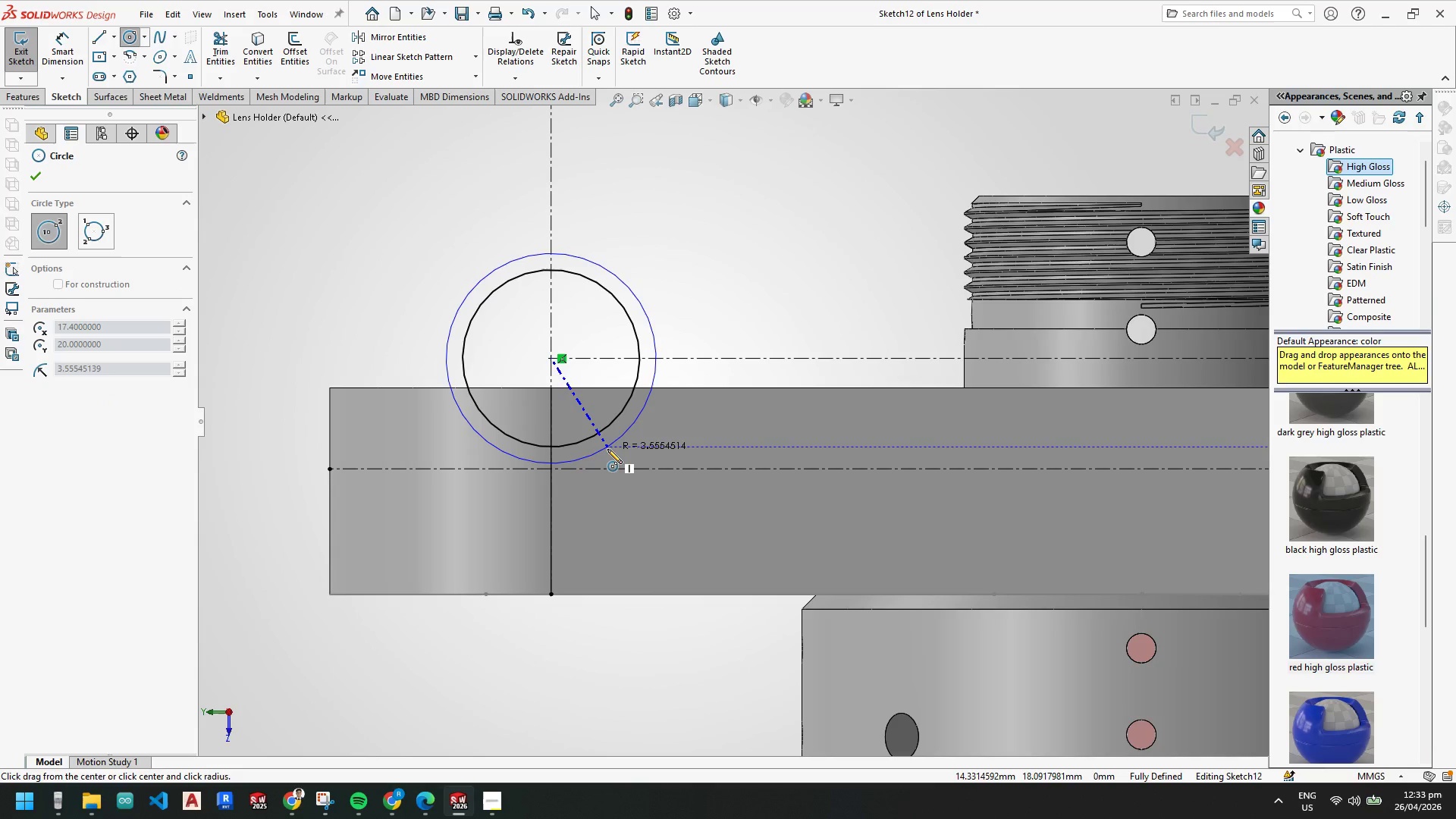 
wait(5.52)
 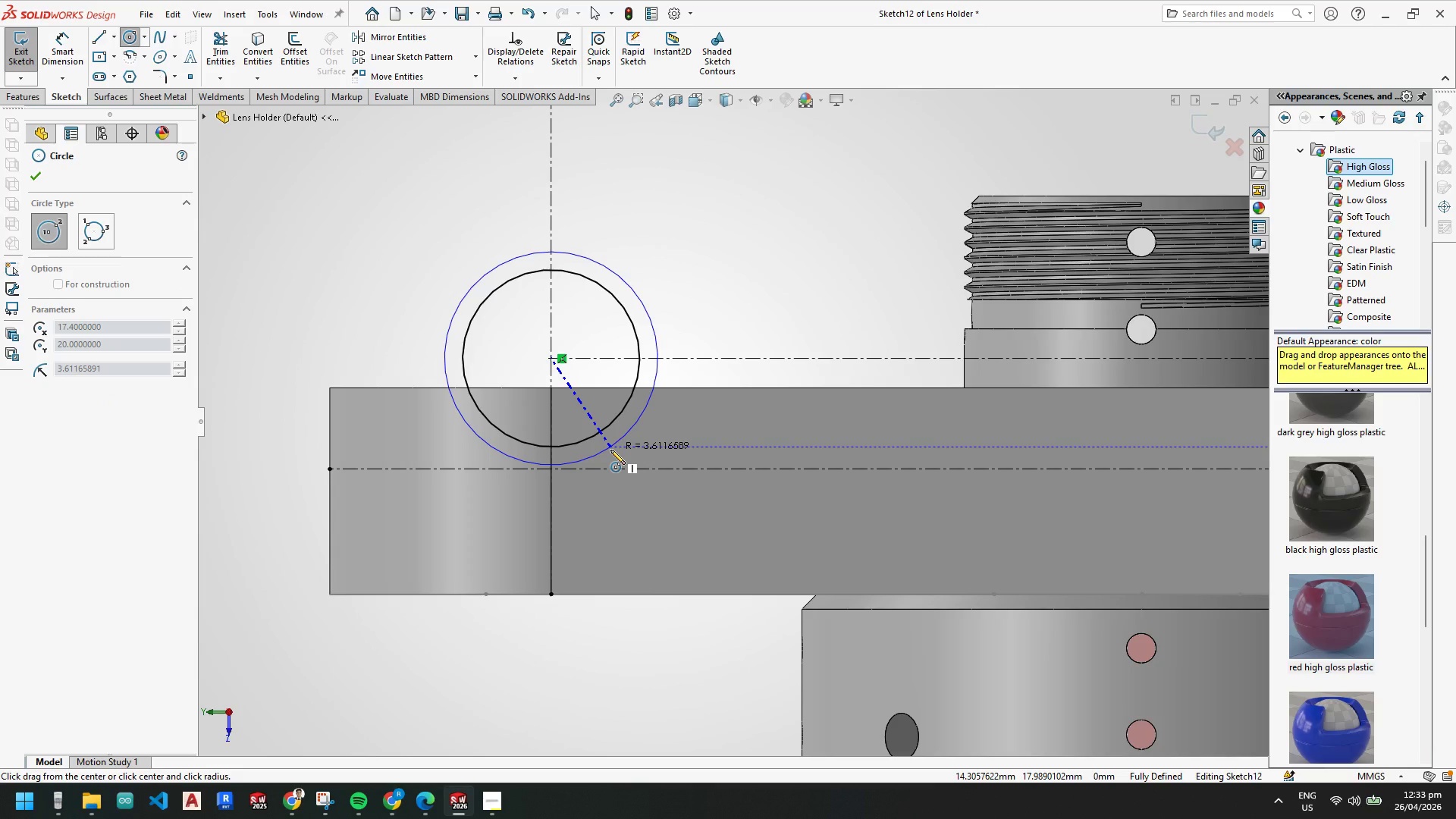 
left_click([604, 443])
 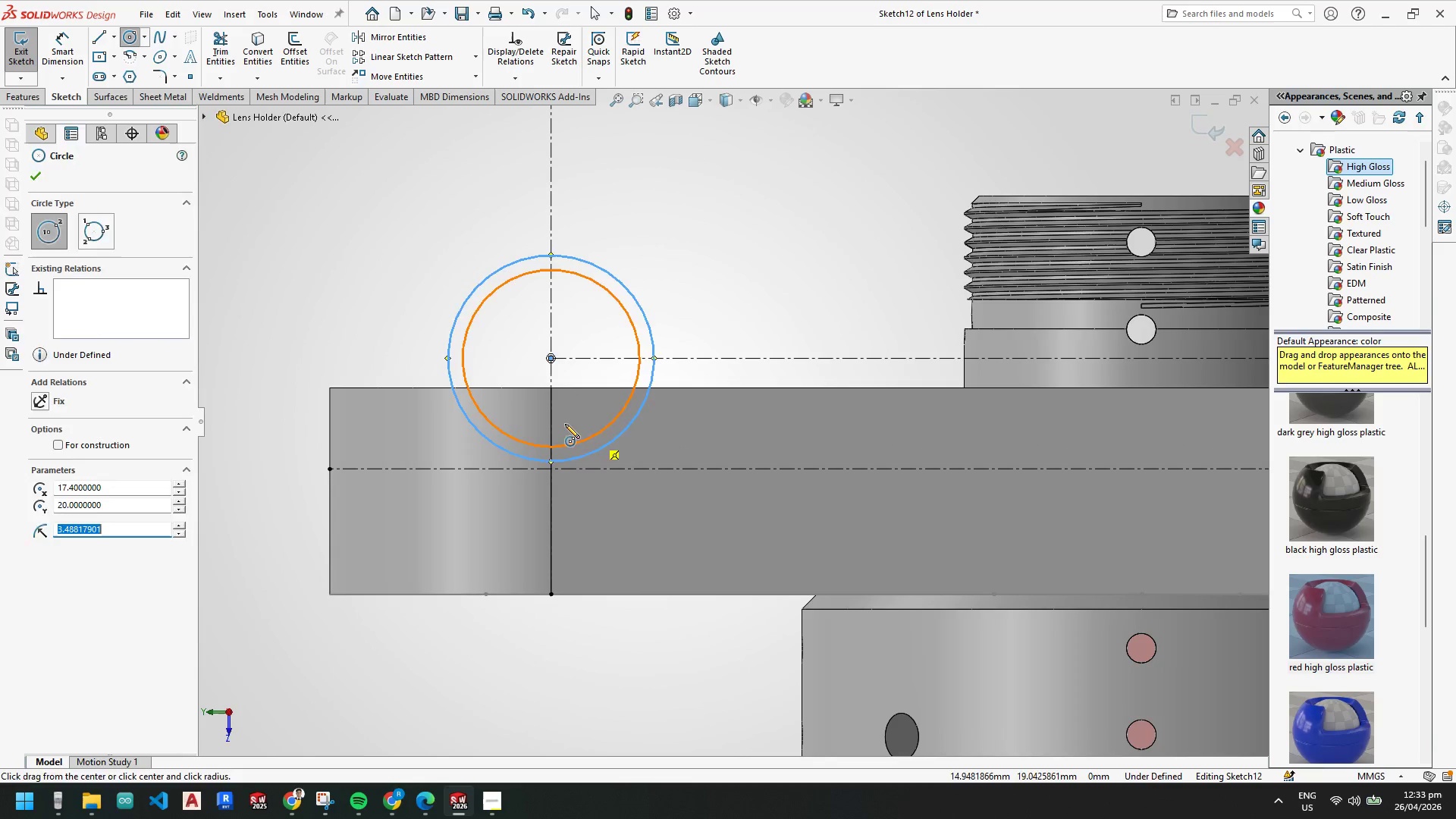 
key(Escape)
 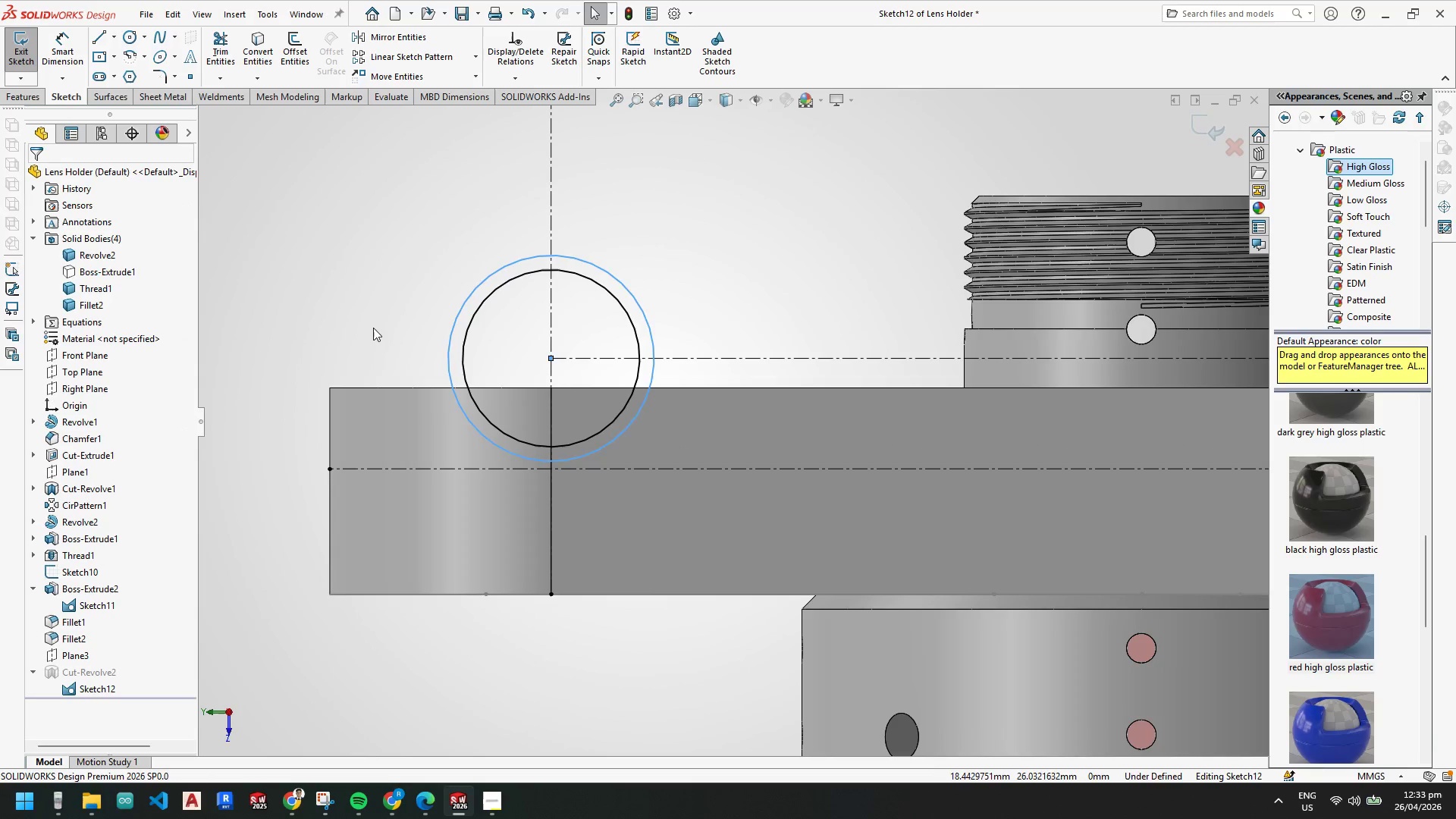 
key(Escape)
 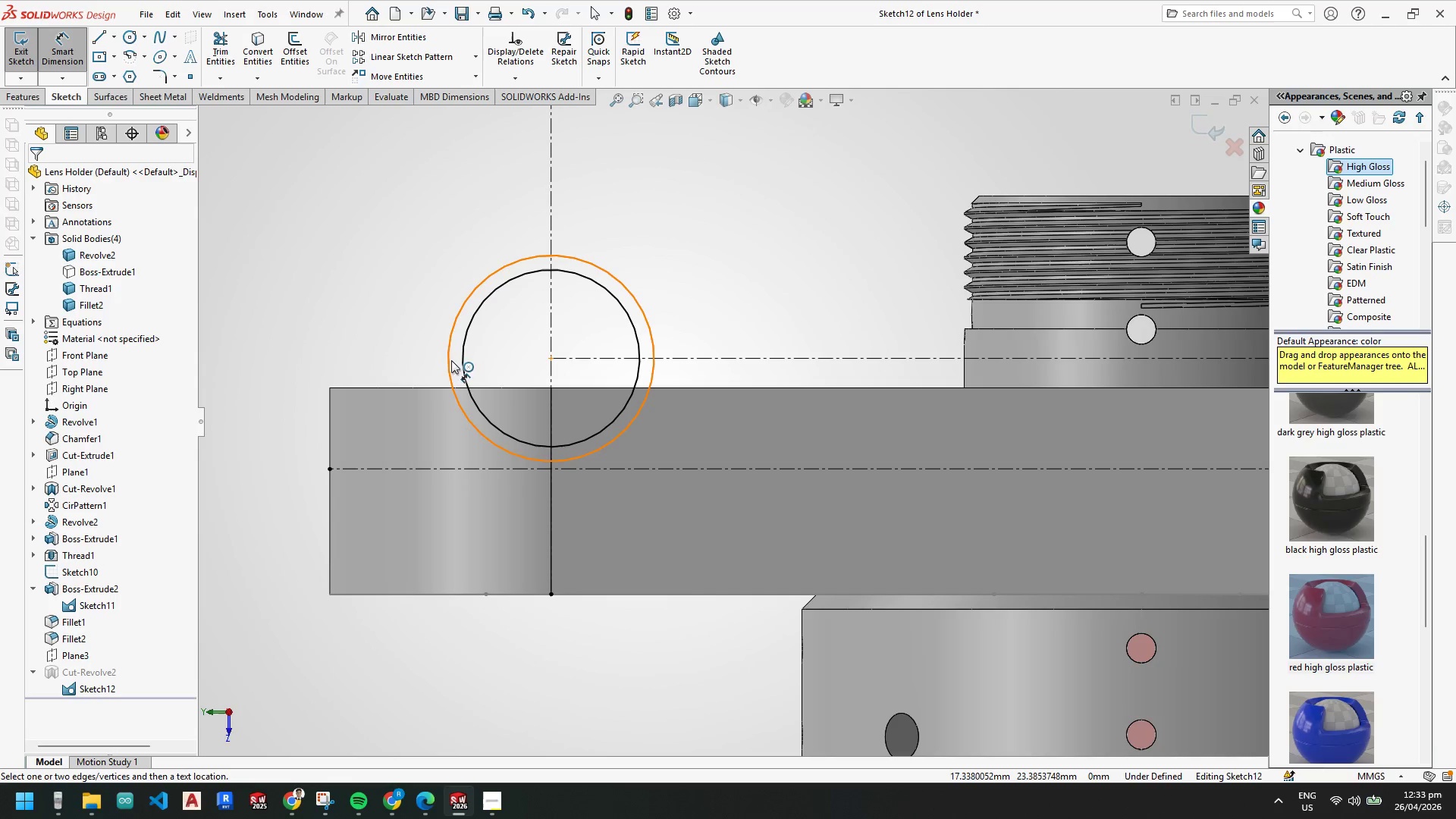 
left_click([450, 358])
 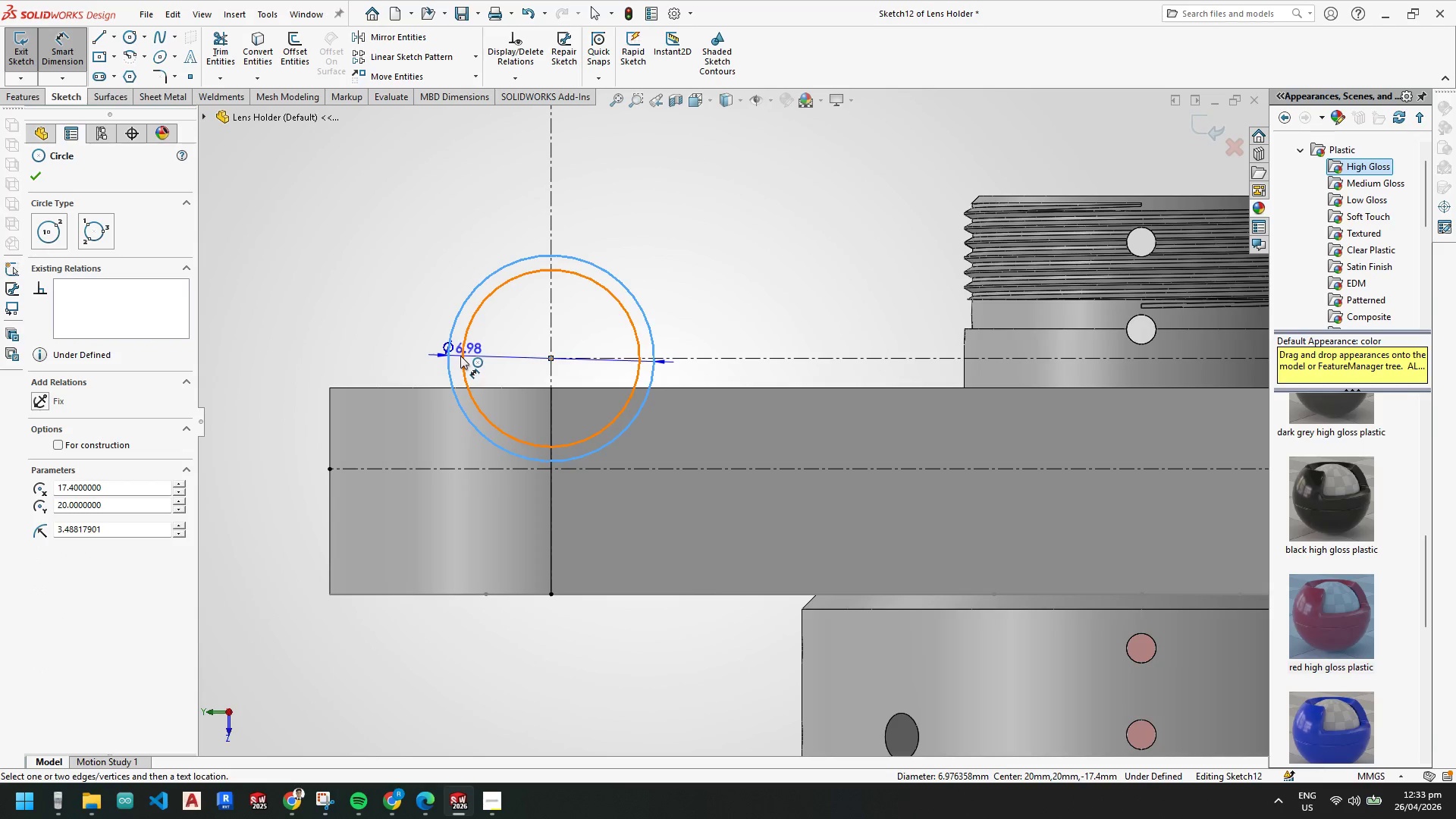 
left_click([460, 356])
 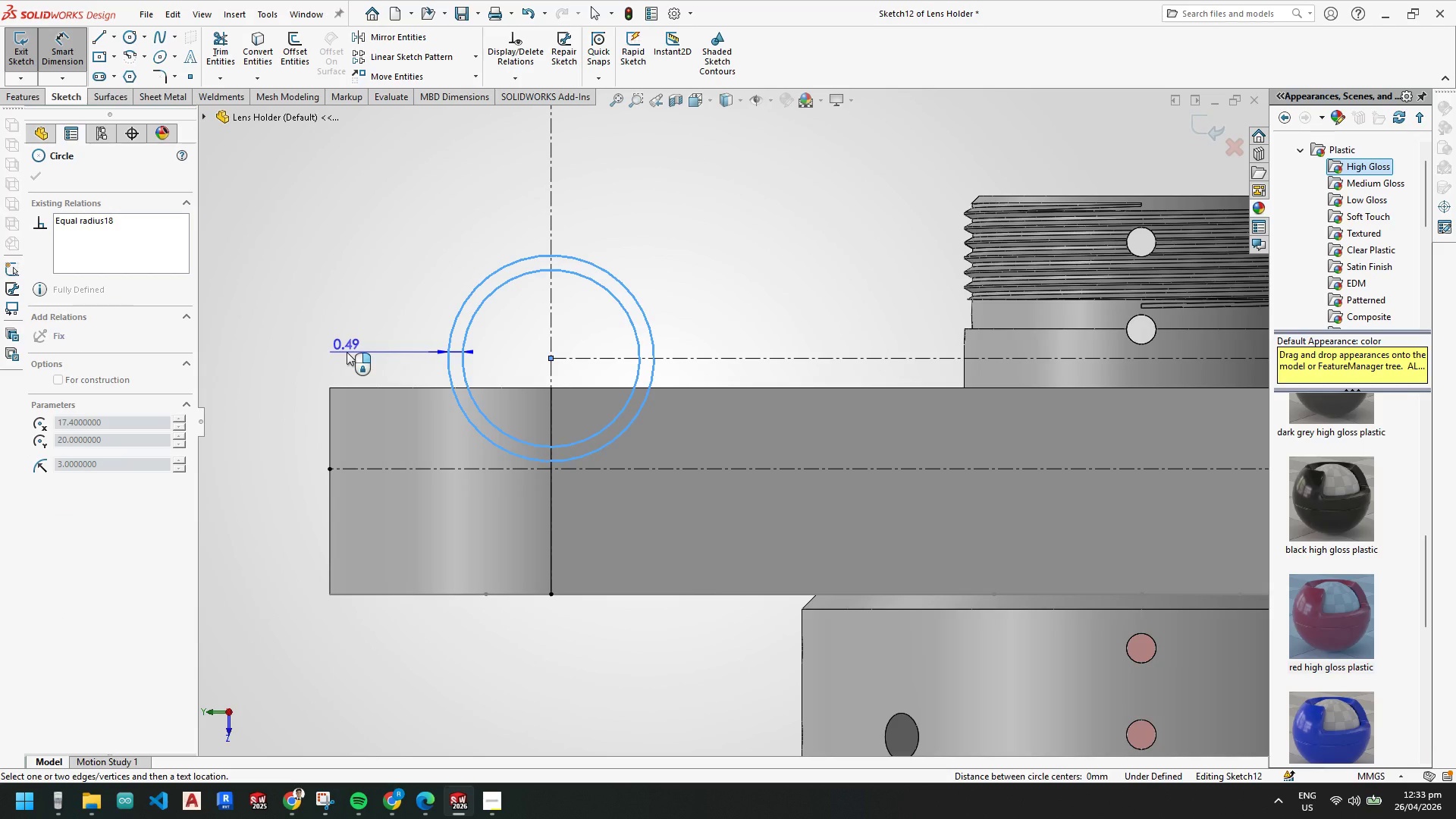 
left_click([347, 352])
 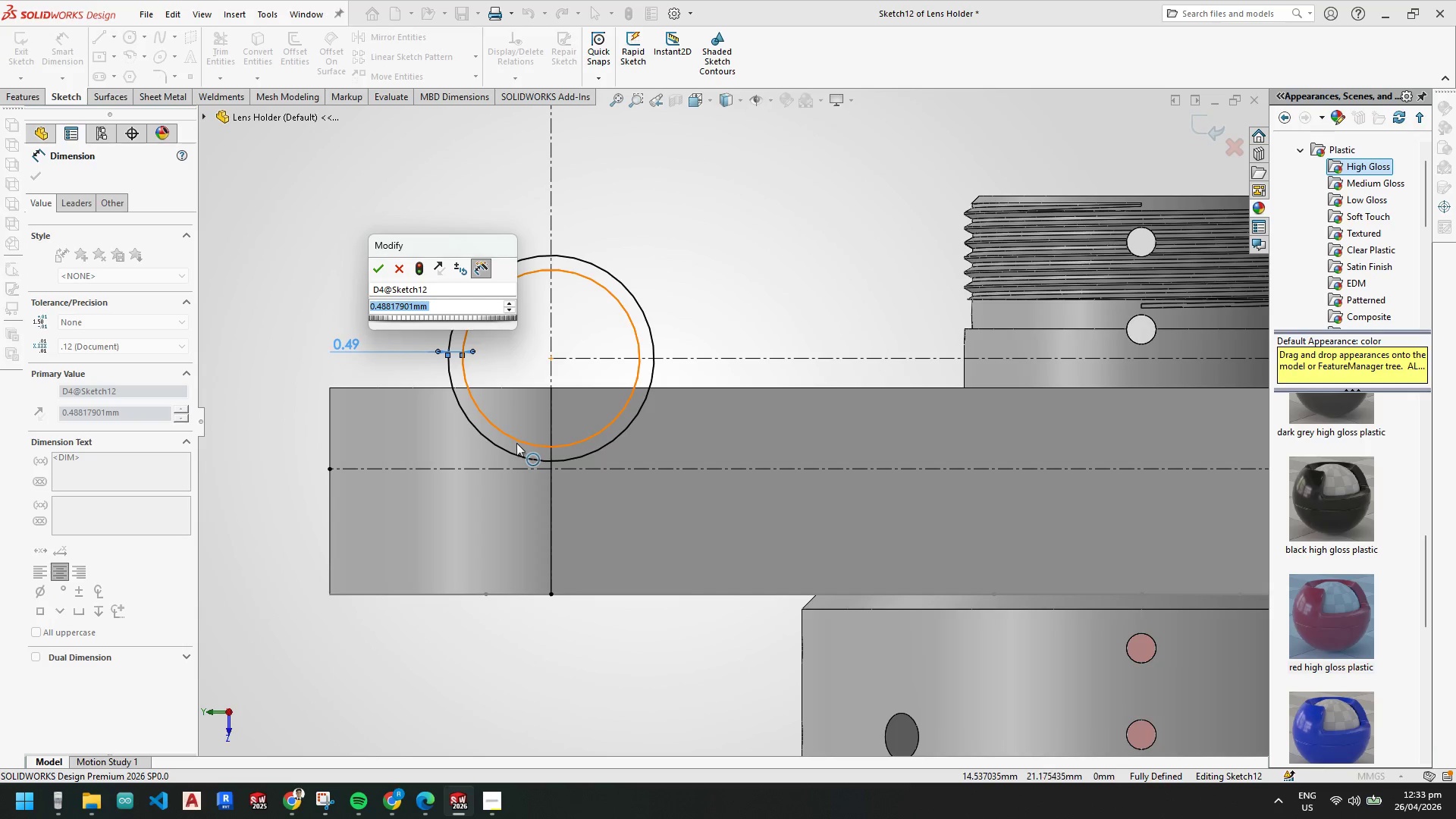 
key(Escape)
 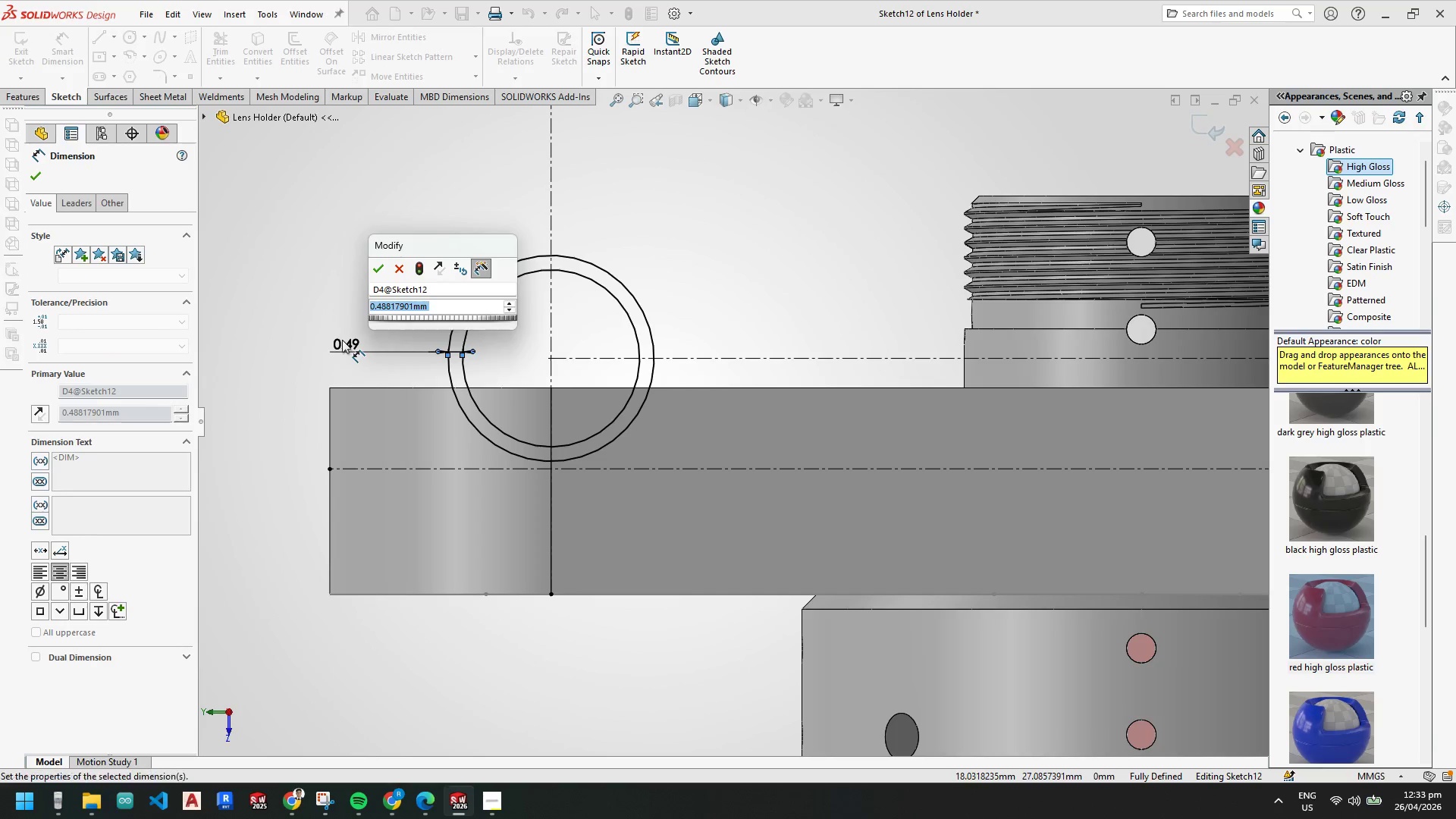 
key(Escape)
 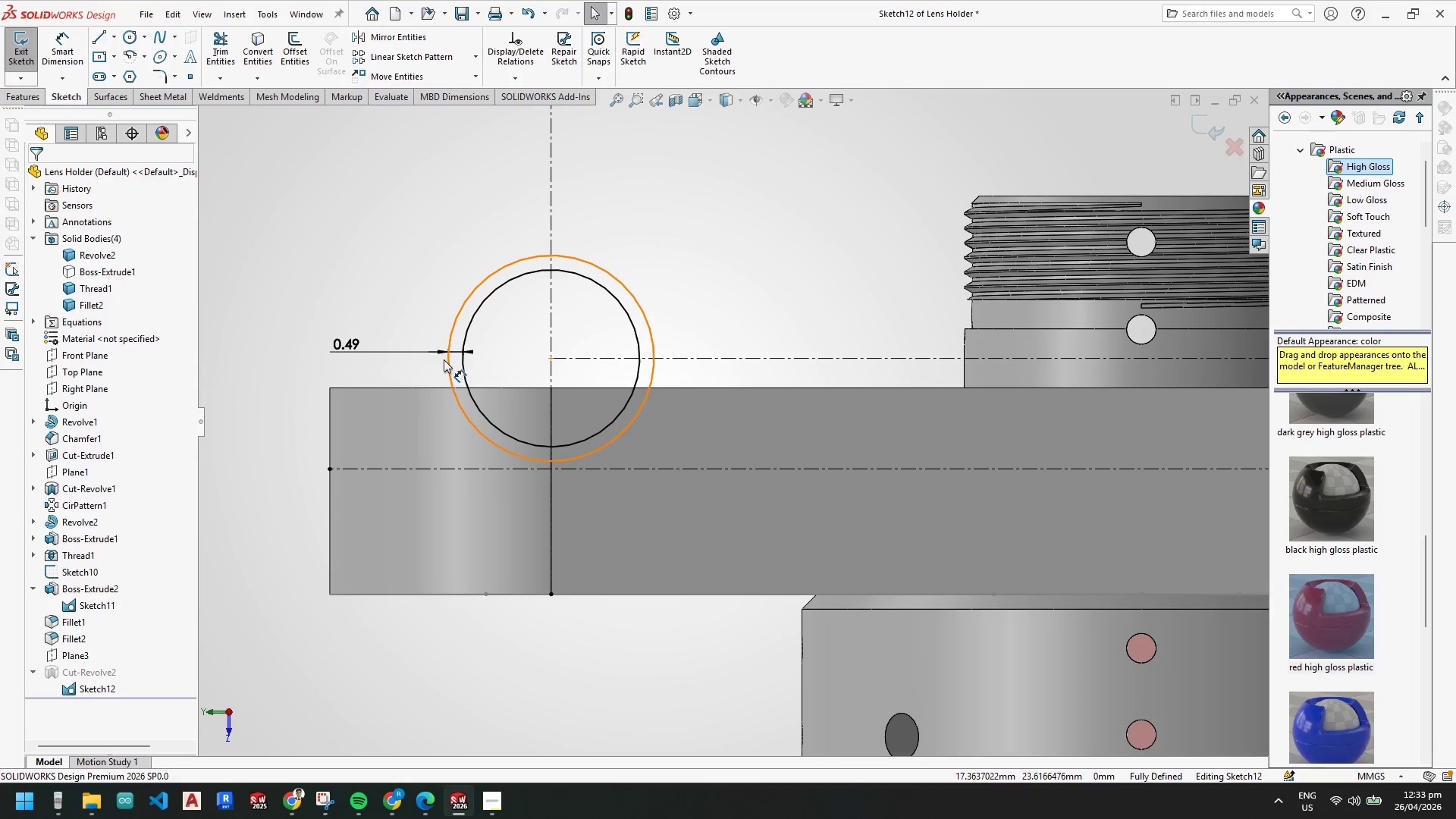 
wait(6.58)
 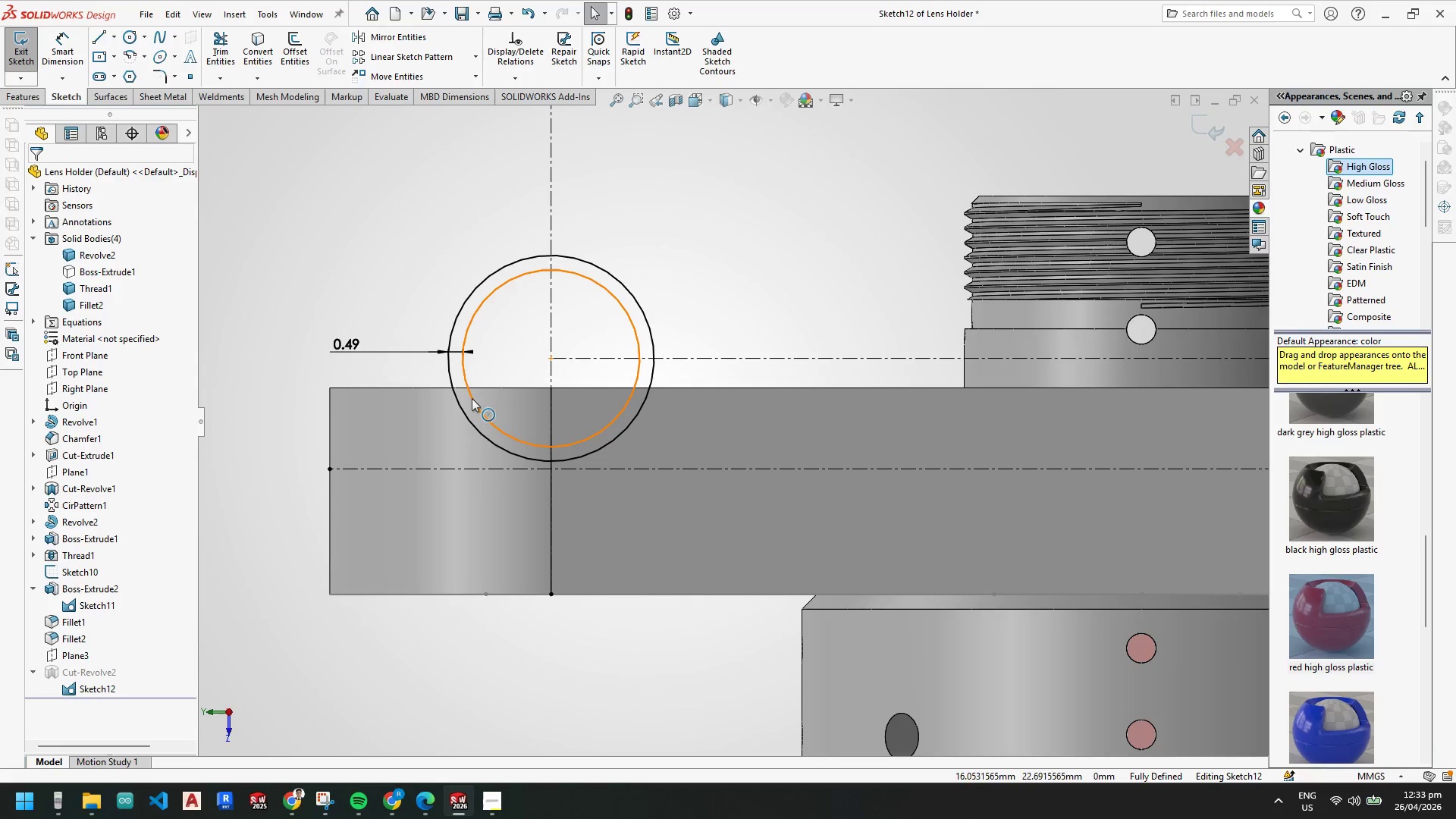 
double_click([353, 346])
 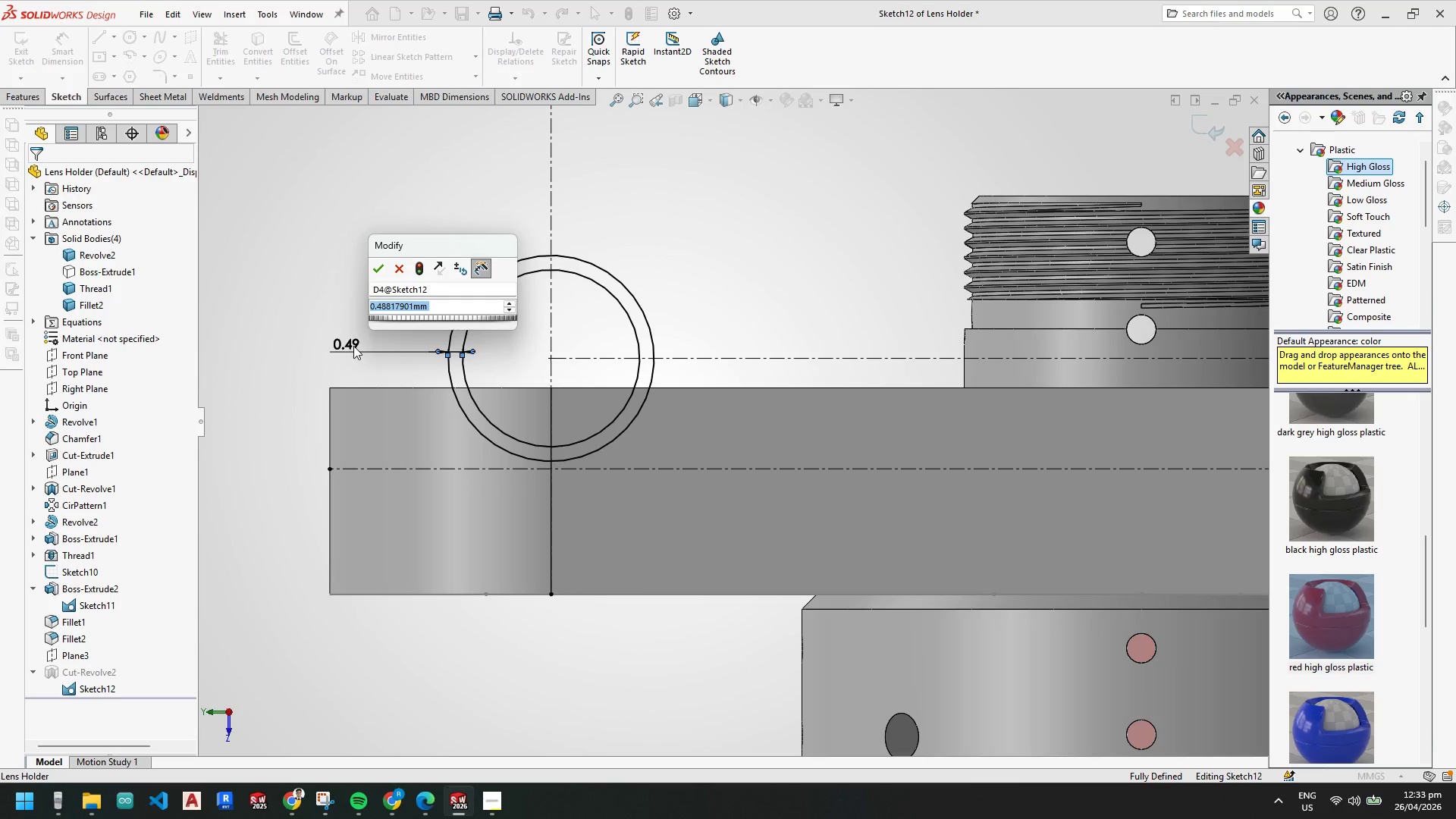 
key(Numpad0)
 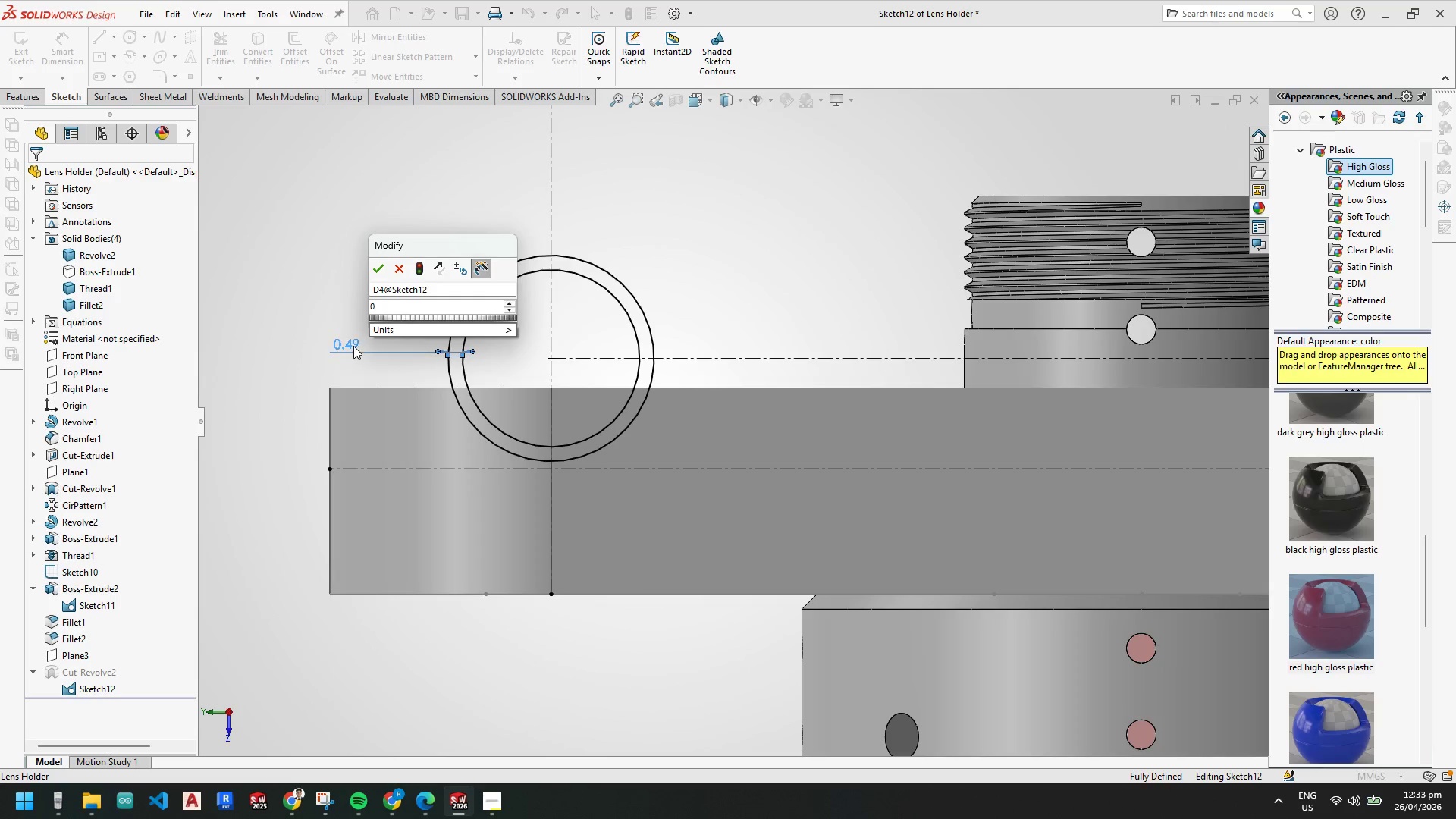 
key(NumpadDecimal)
 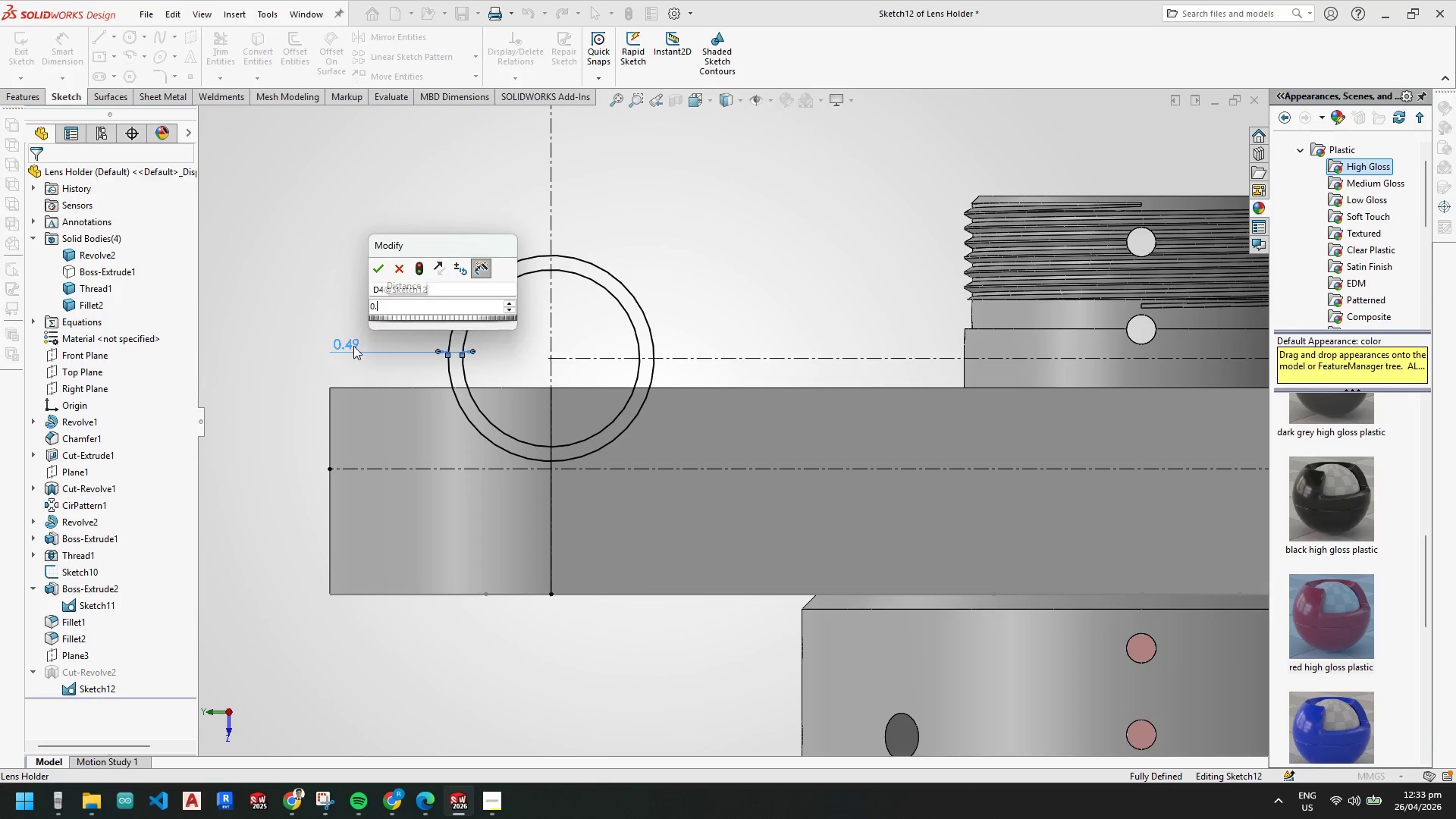 
key(Numpad5)
 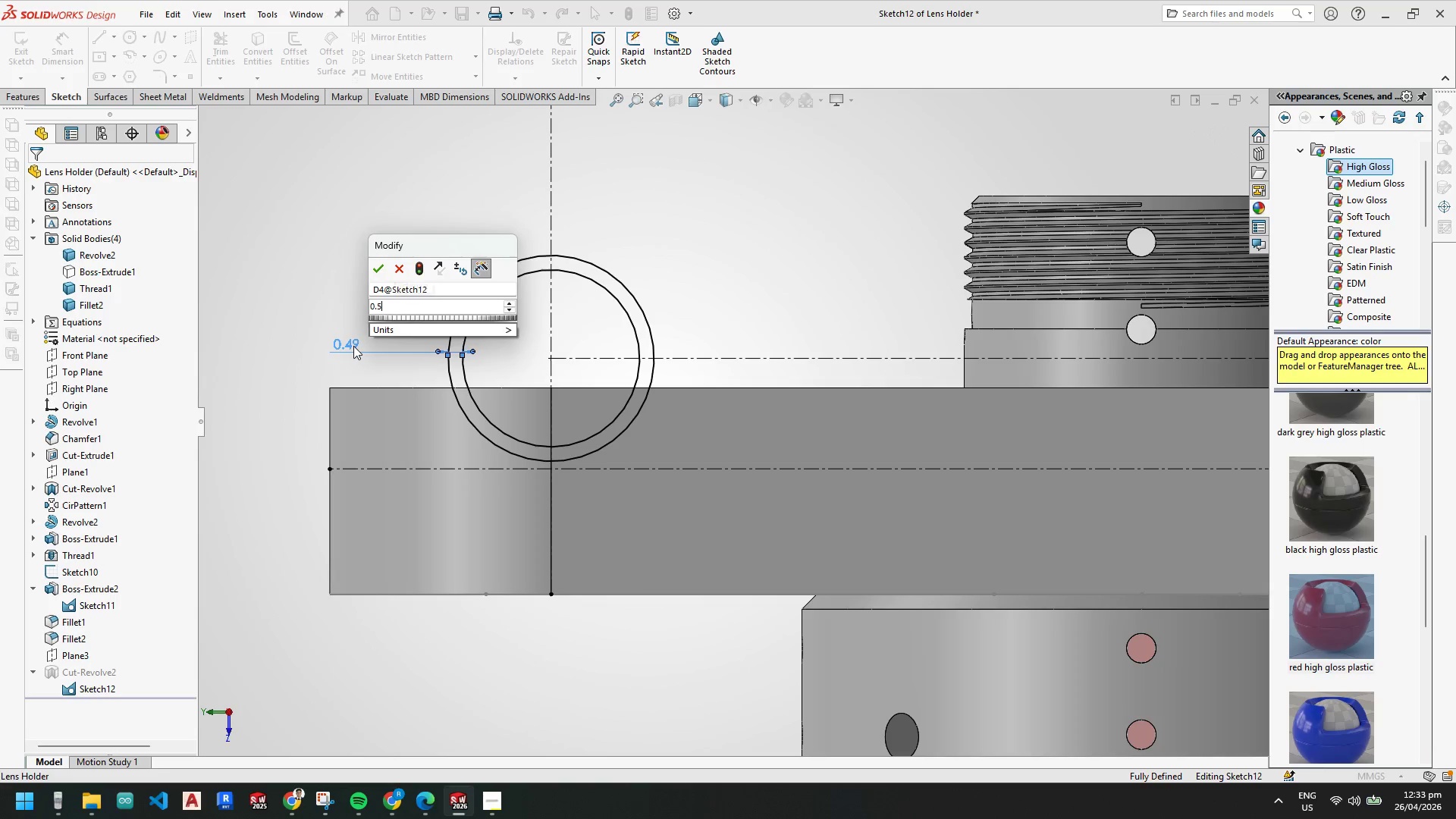 
key(NumpadEnter)
 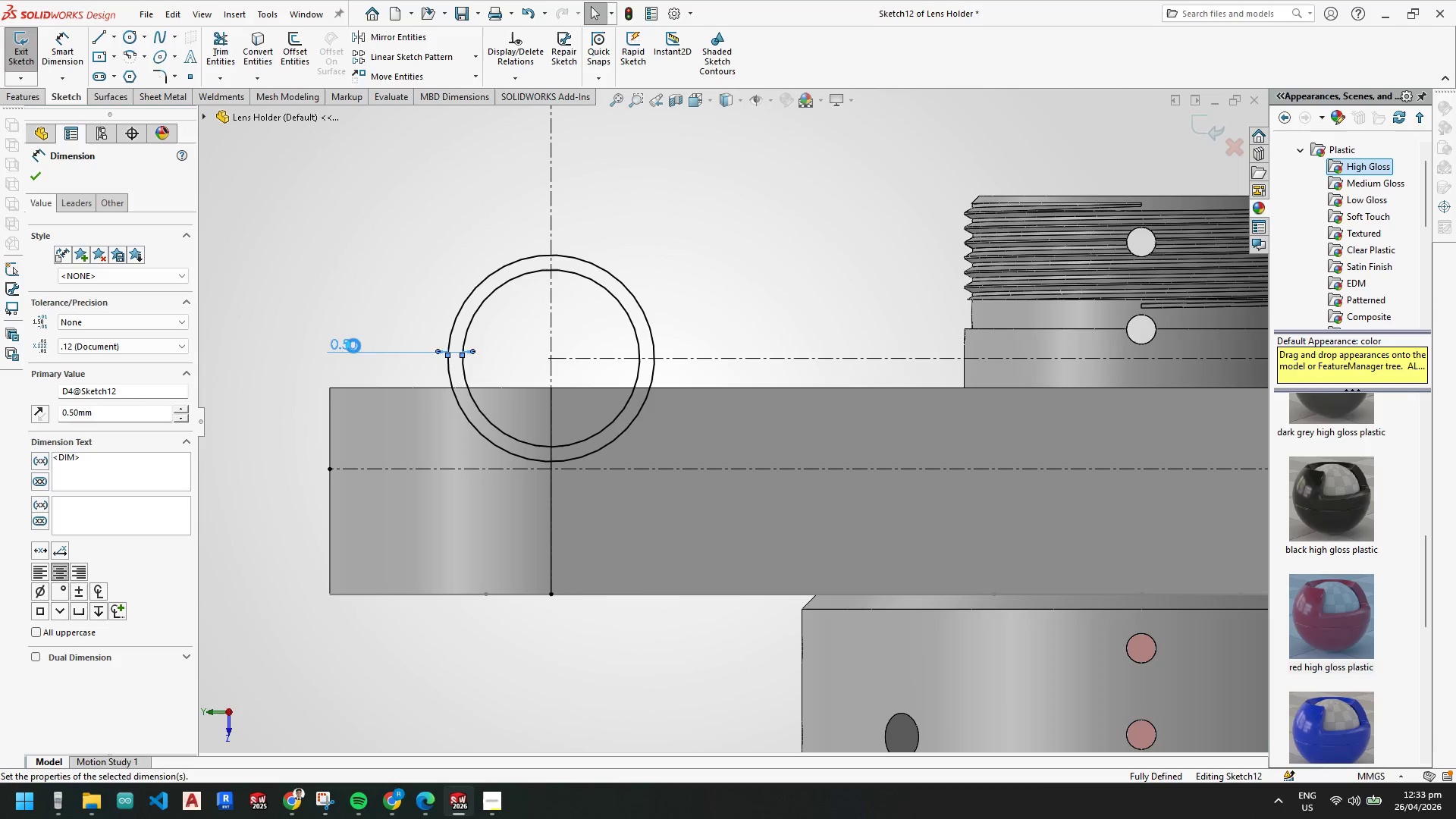 
key(Escape)
 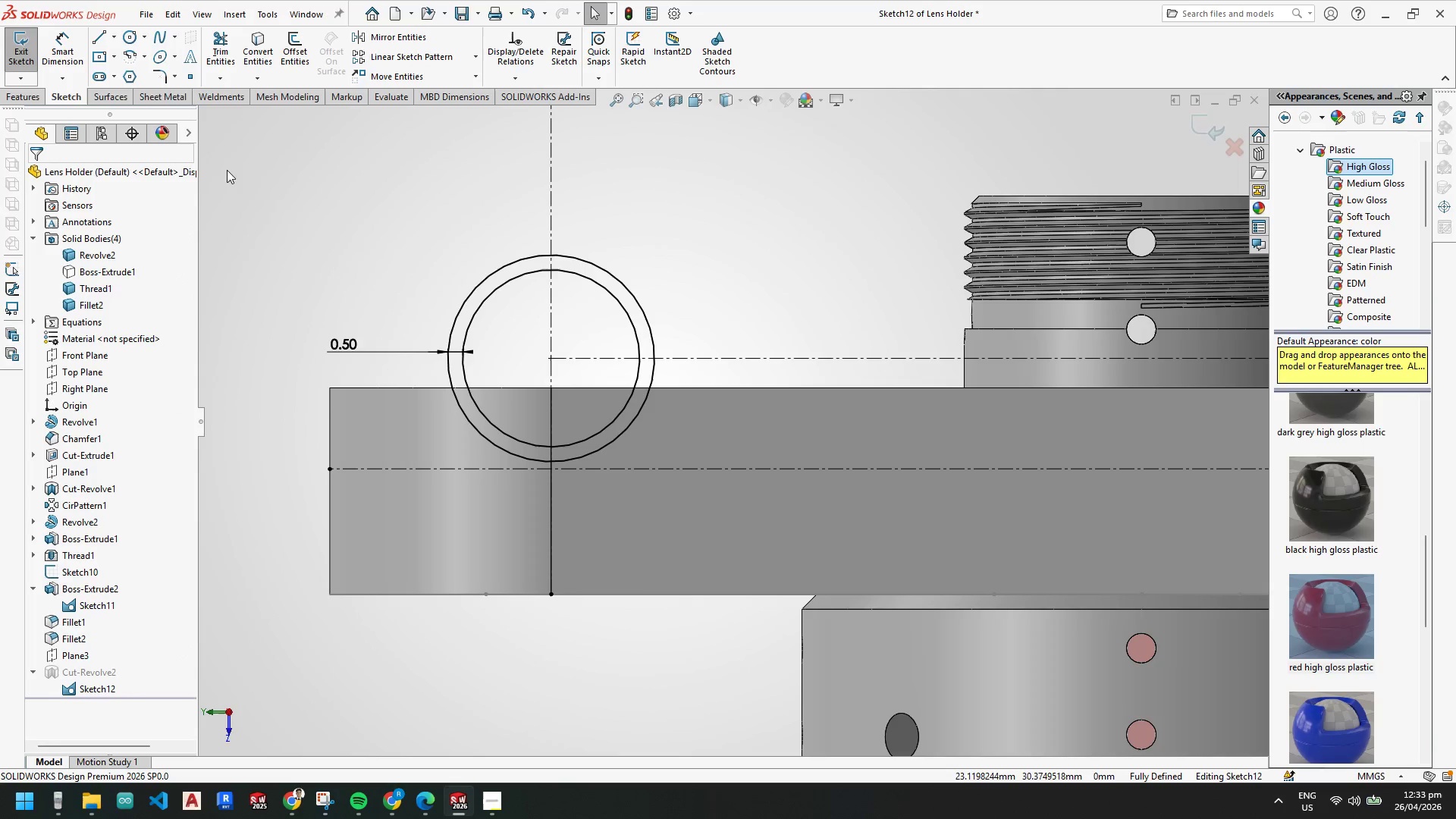 
key(Escape)
 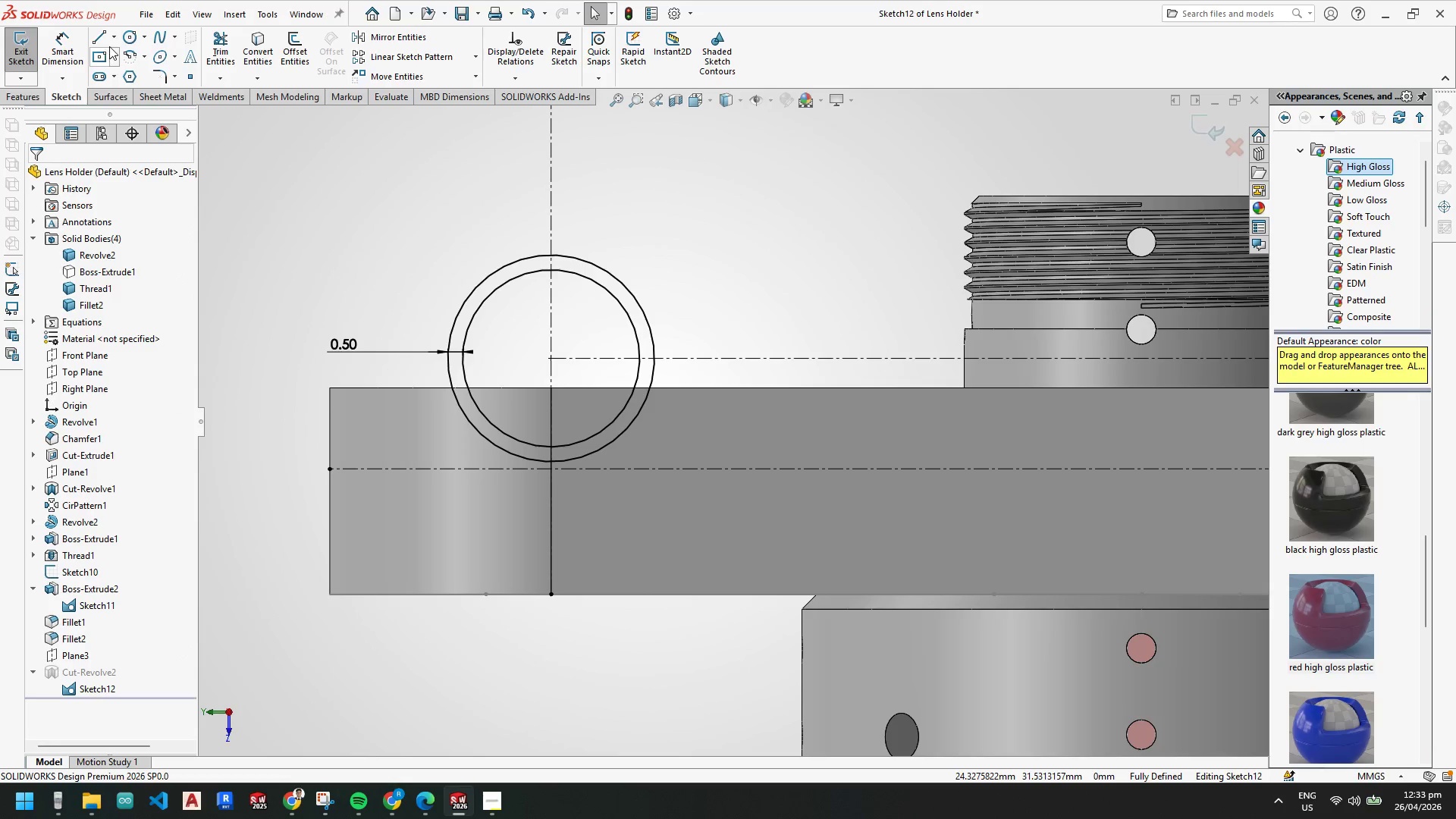 
key(Escape)
 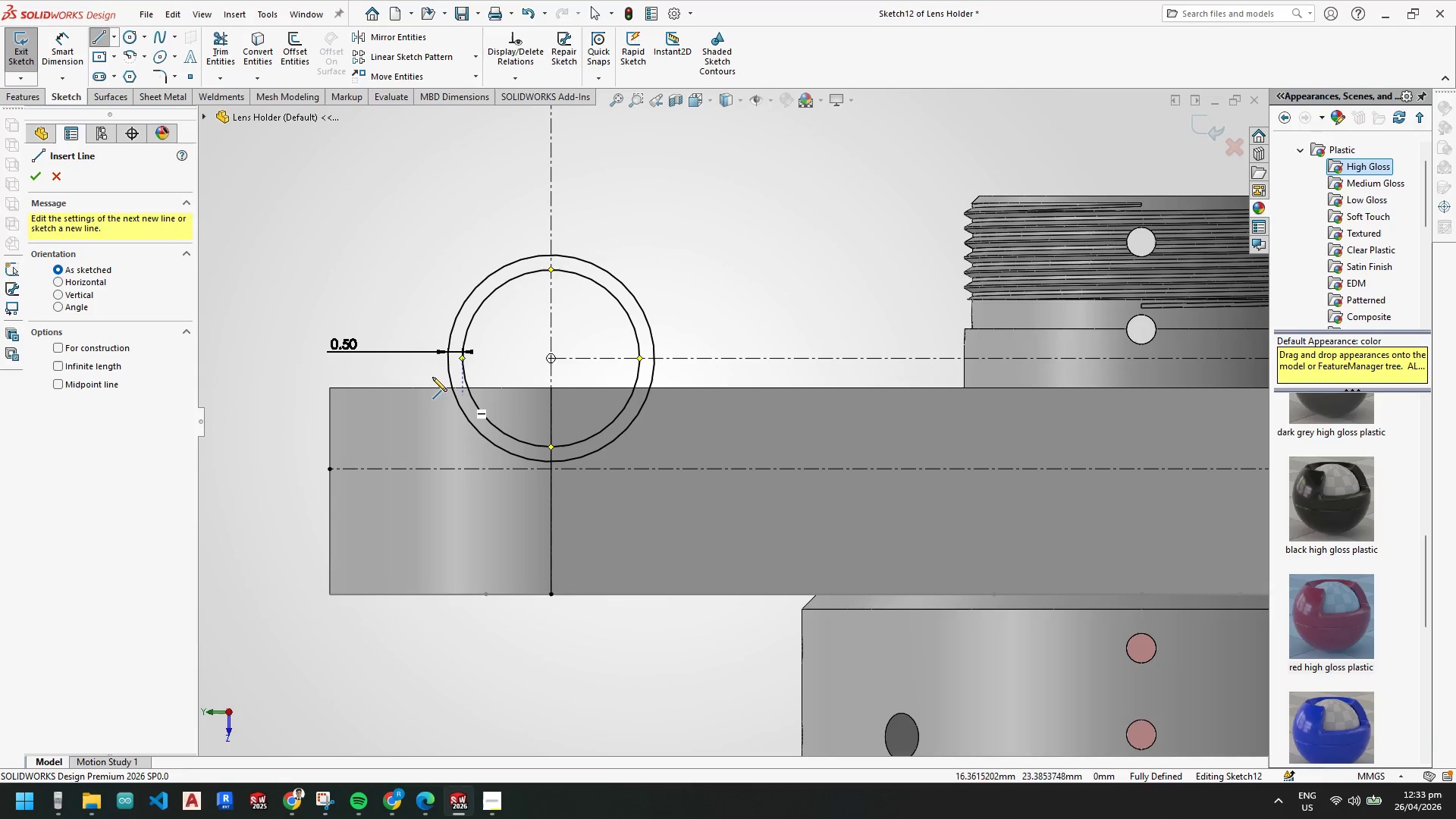 
wait(6.78)
 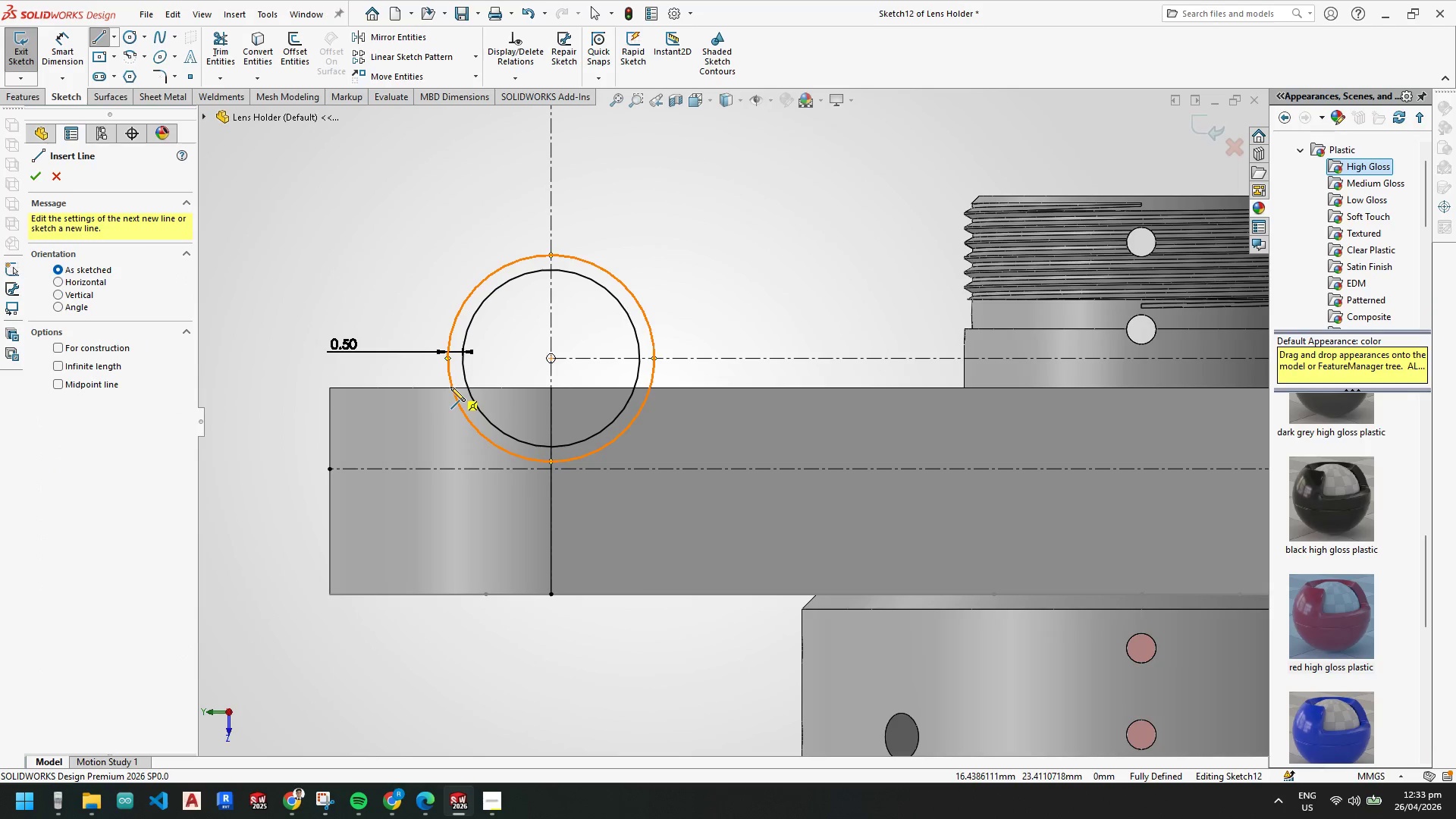 
left_click([115, 58])
 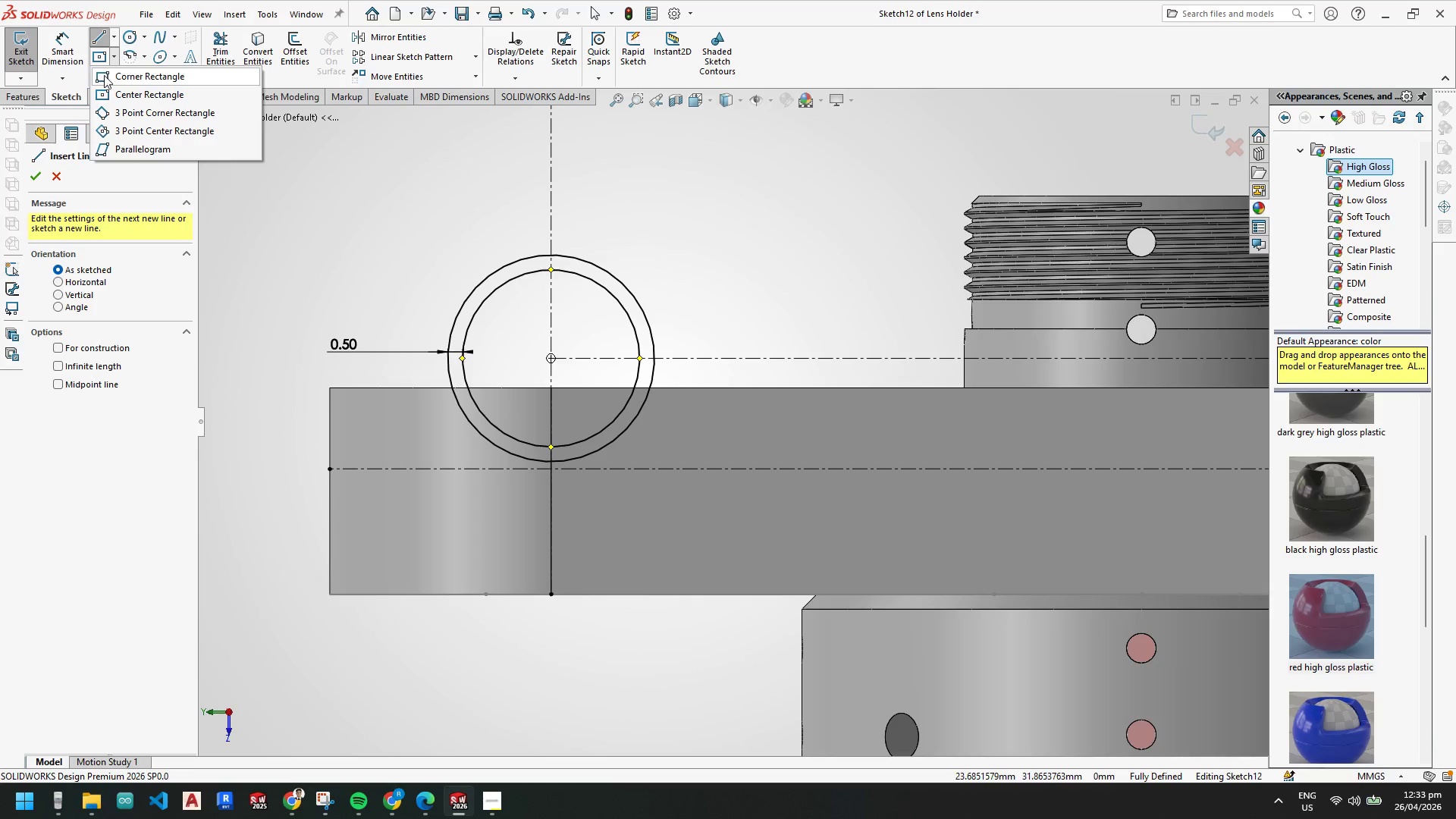 
left_click([105, 77])
 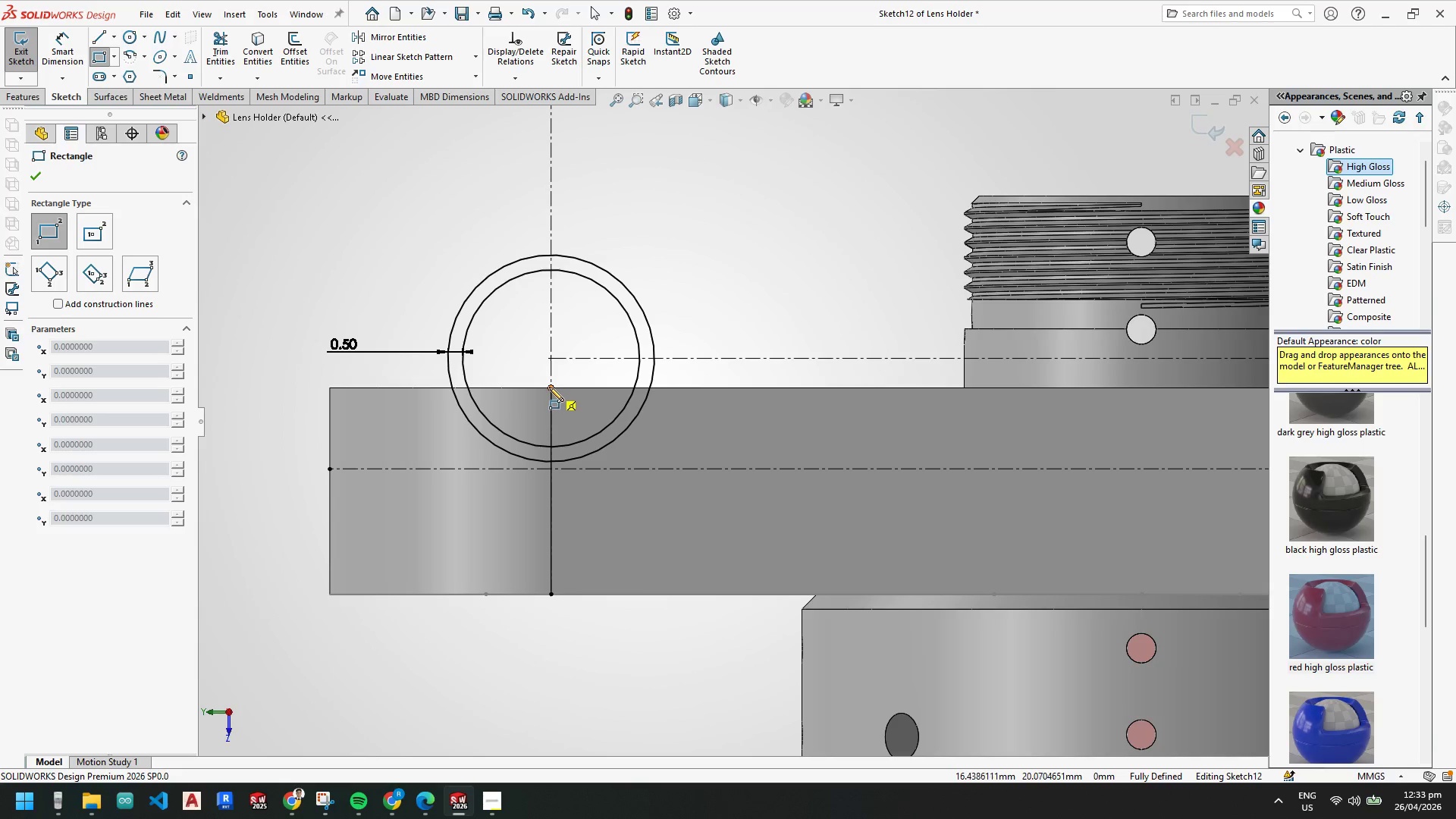 
left_click_drag(start_coordinate=[549, 387], to_coordinate=[545, 388])
 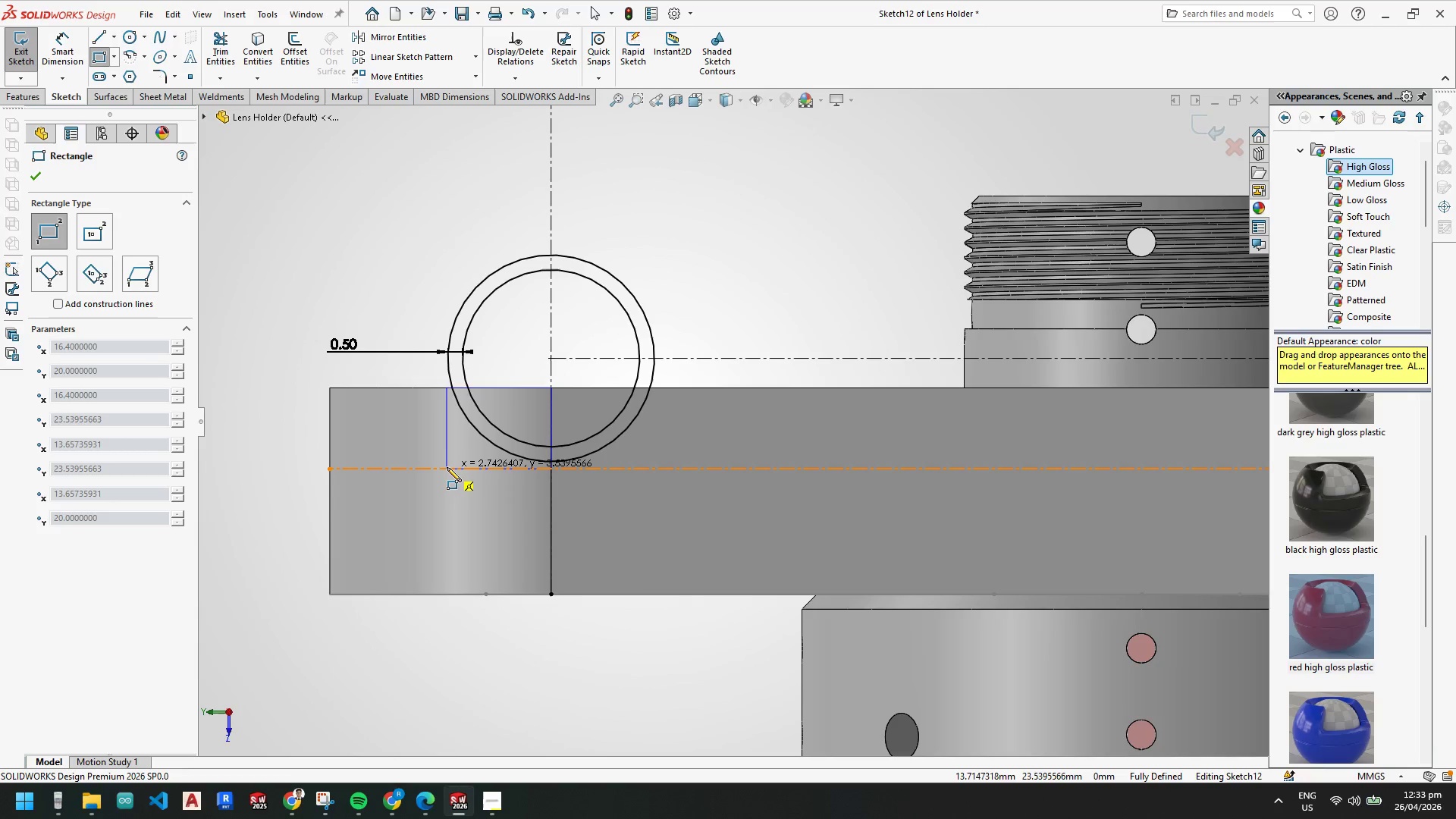 
left_click([444, 469])
 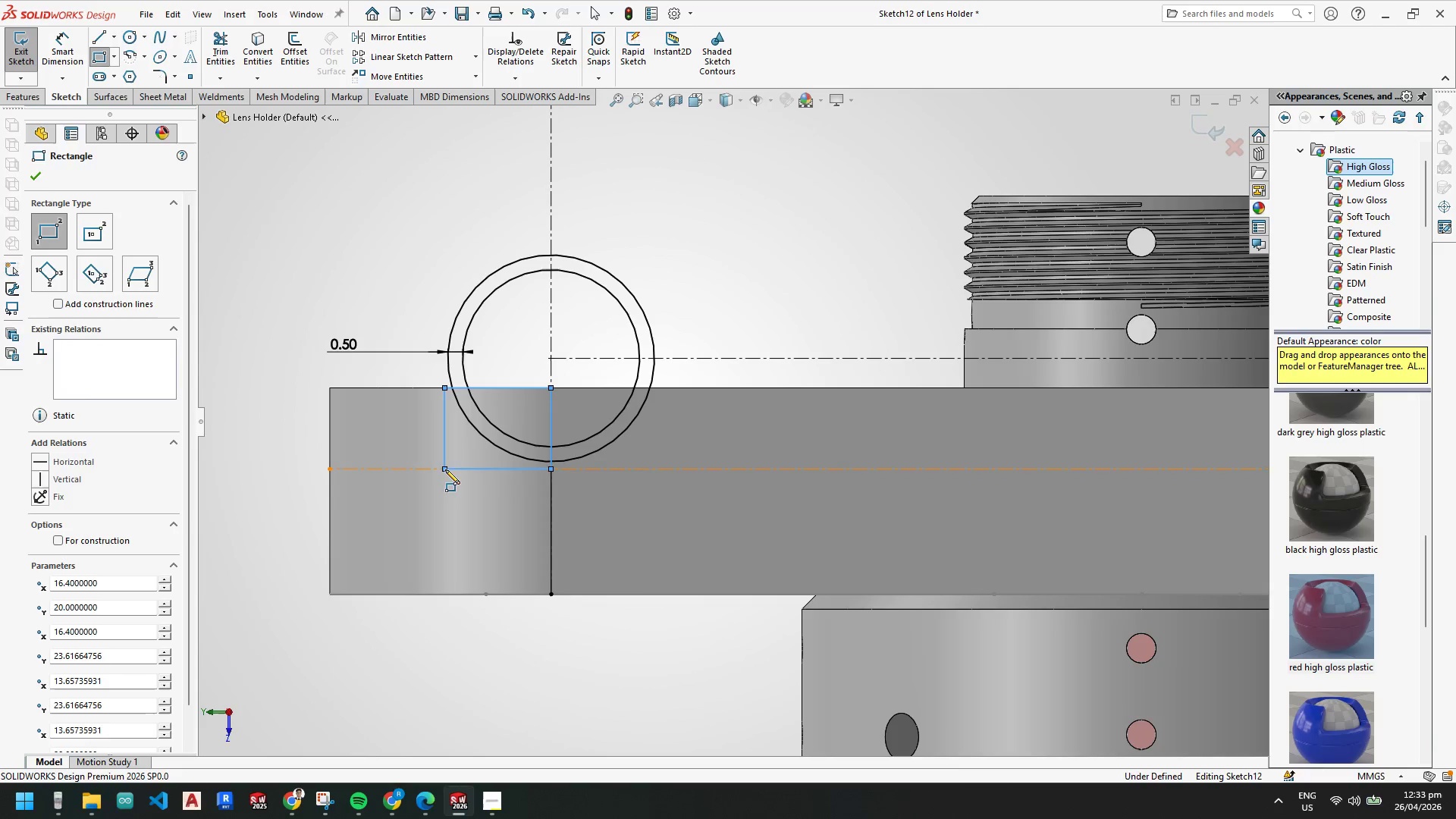 
key(Escape)
 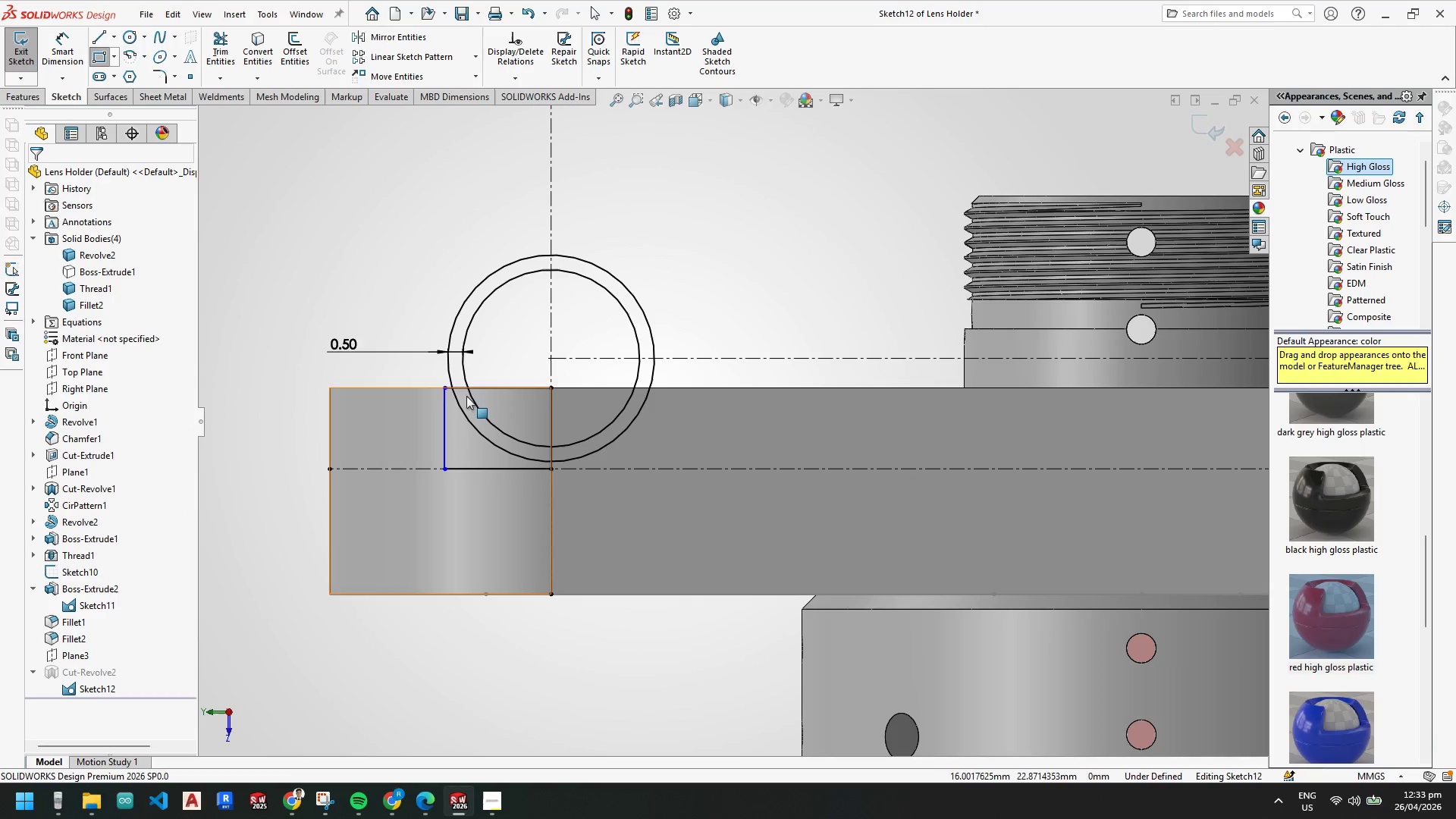 
key(Escape)
 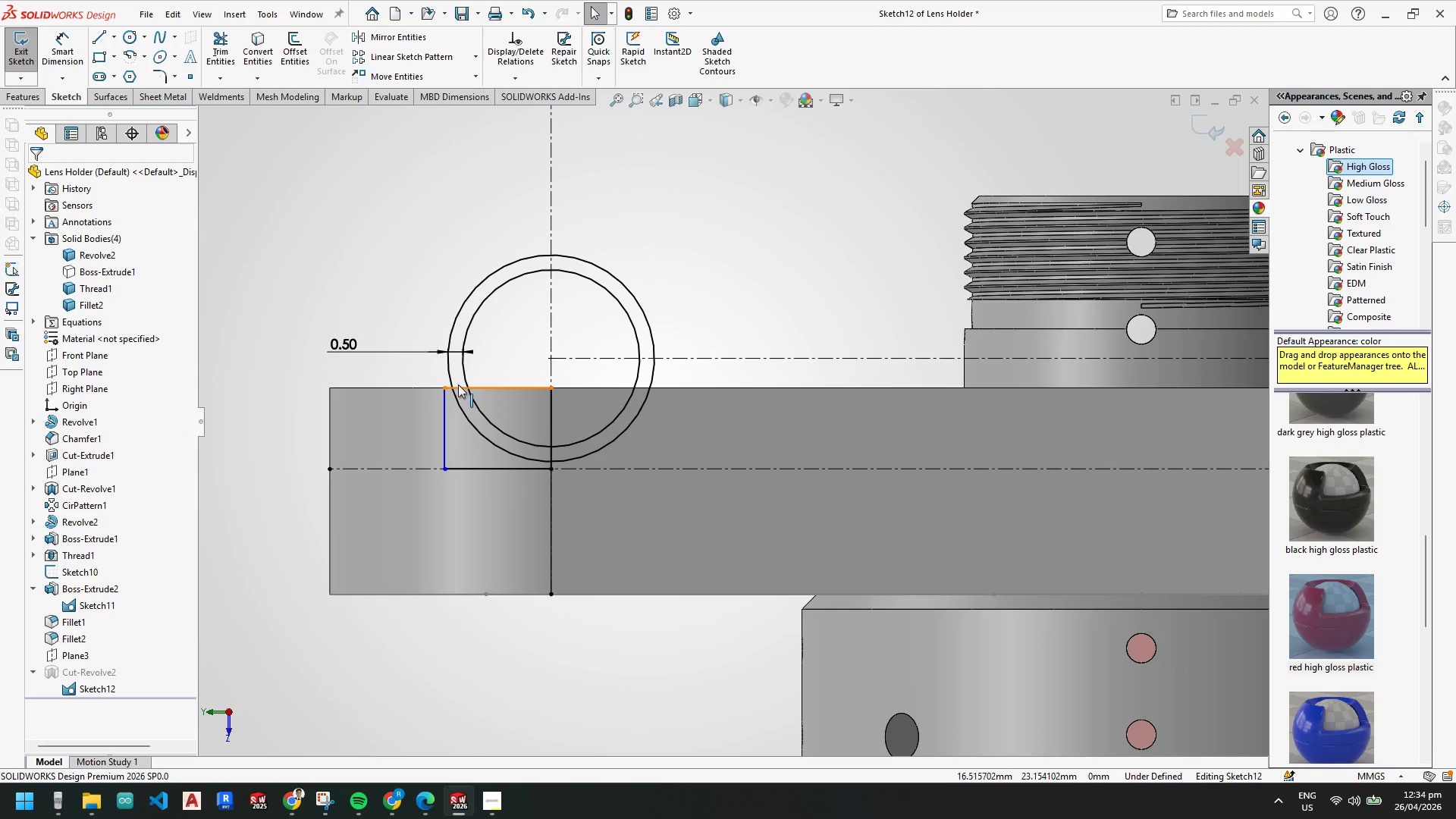 
scroll: coordinate [456, 388], scroll_direction: down, amount: 2.0
 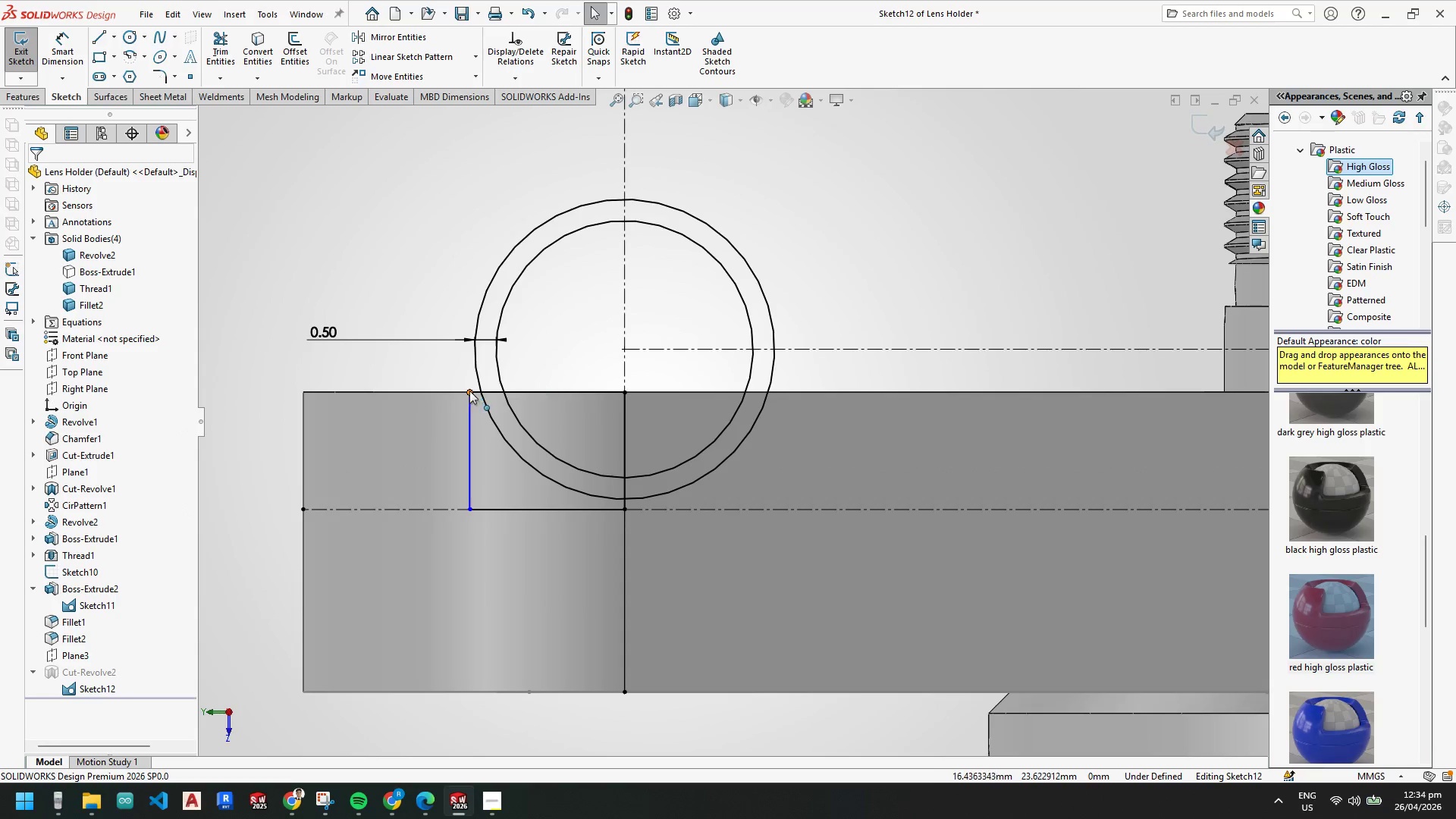 
left_click_drag(start_coordinate=[469, 393], to_coordinate=[478, 391])
 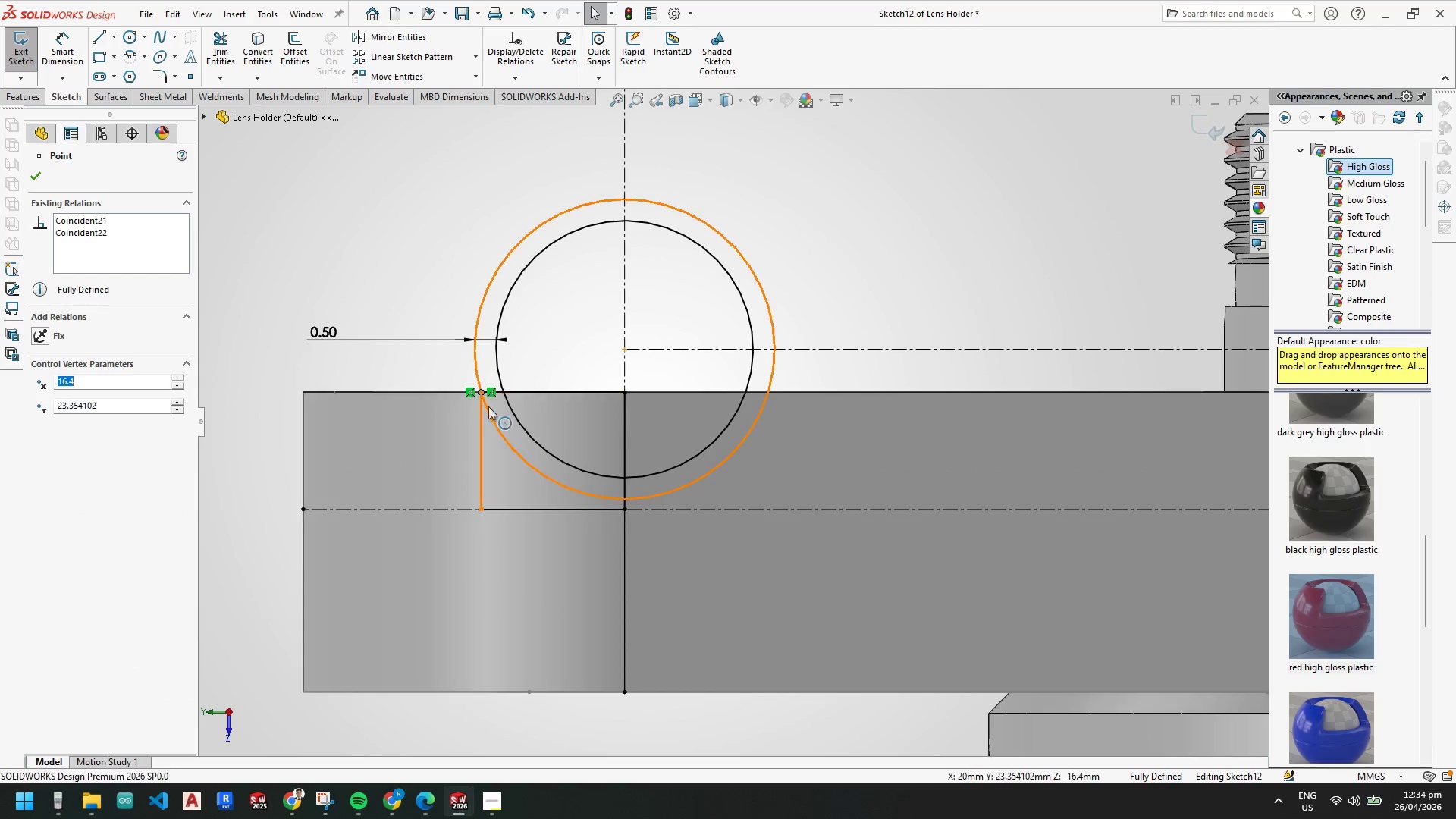 
key(Escape)
 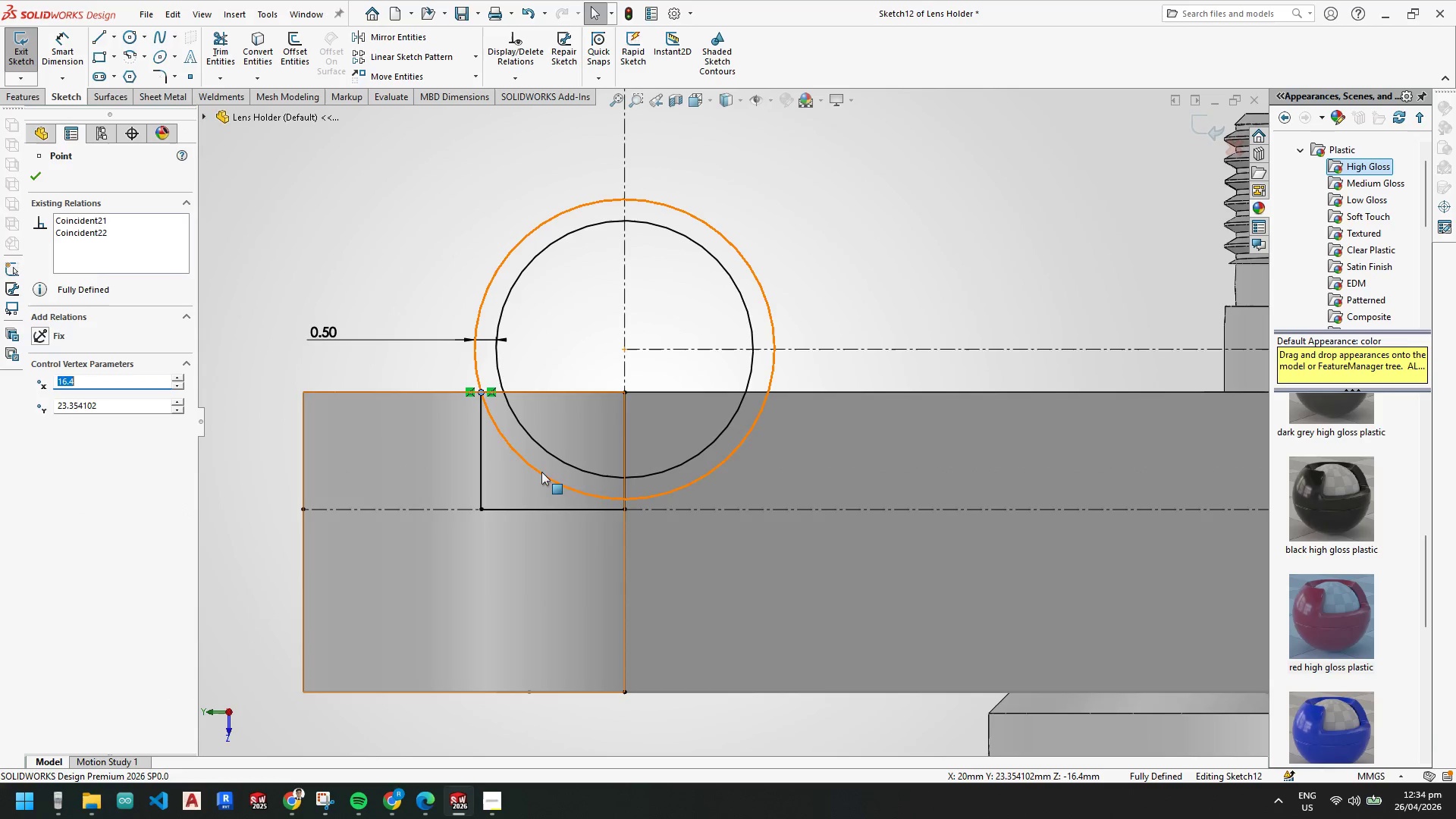 
key(Escape)
 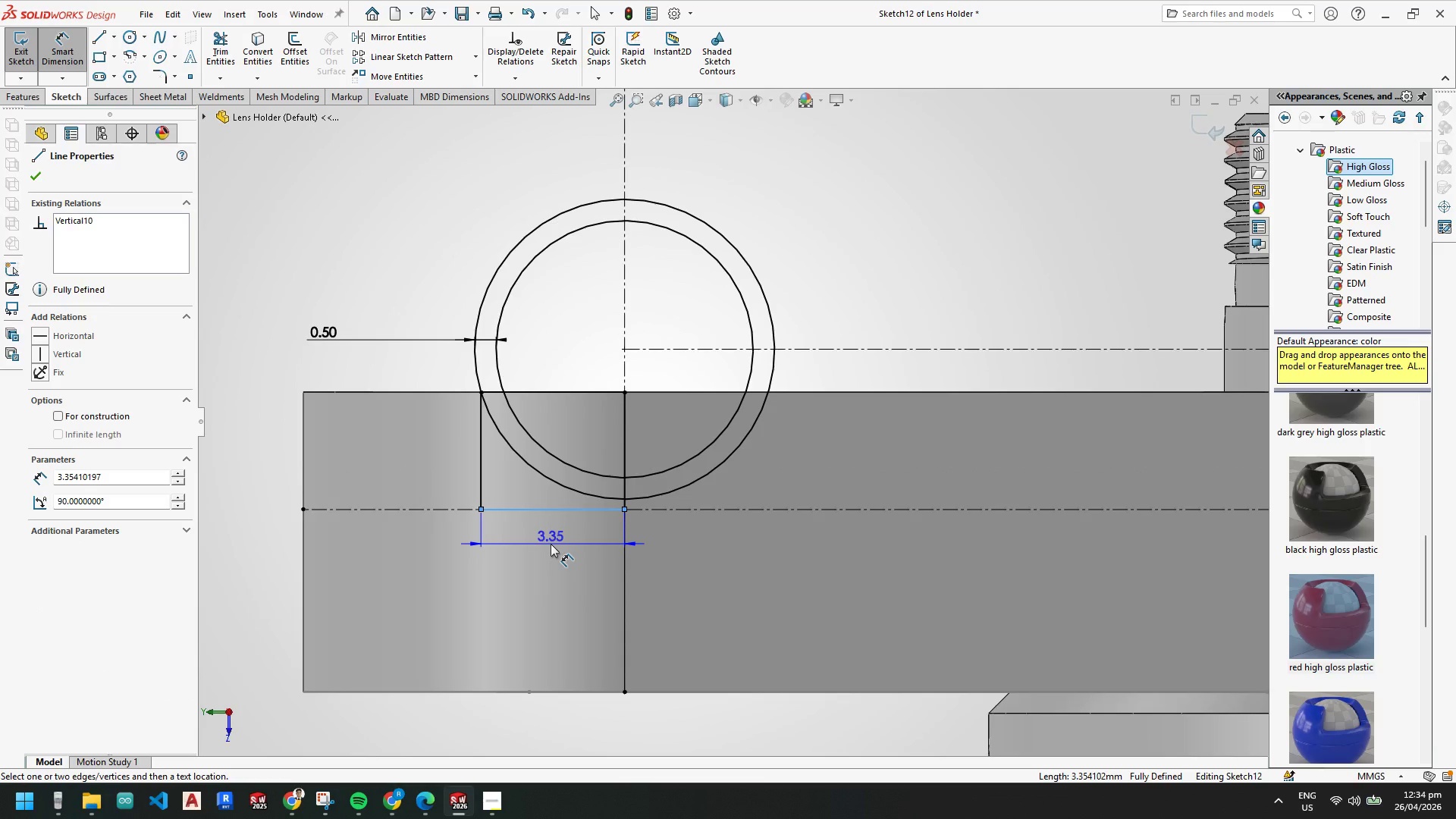 
key(Escape)
 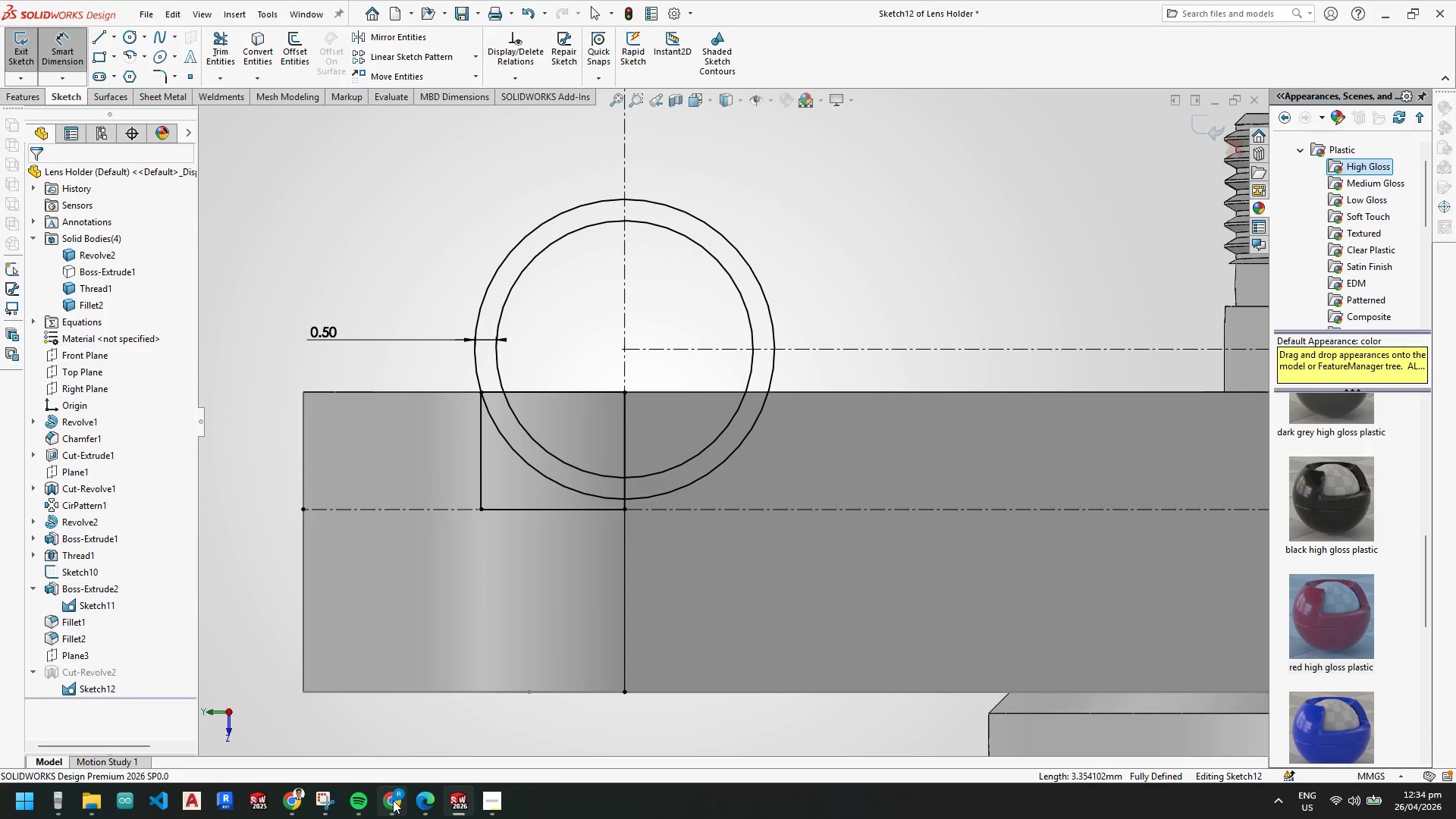 
left_click([394, 800])
 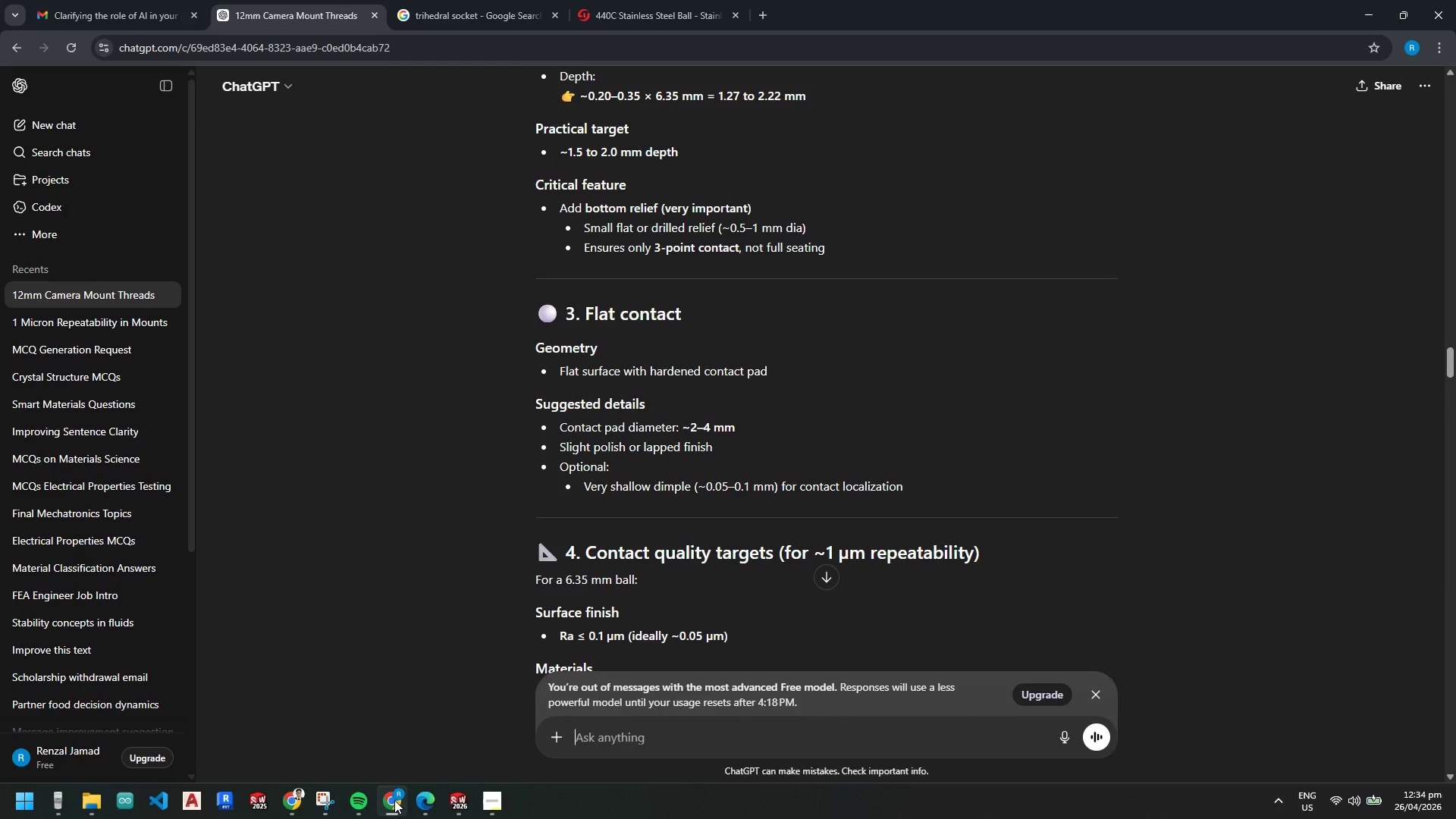 
left_click([394, 800])
 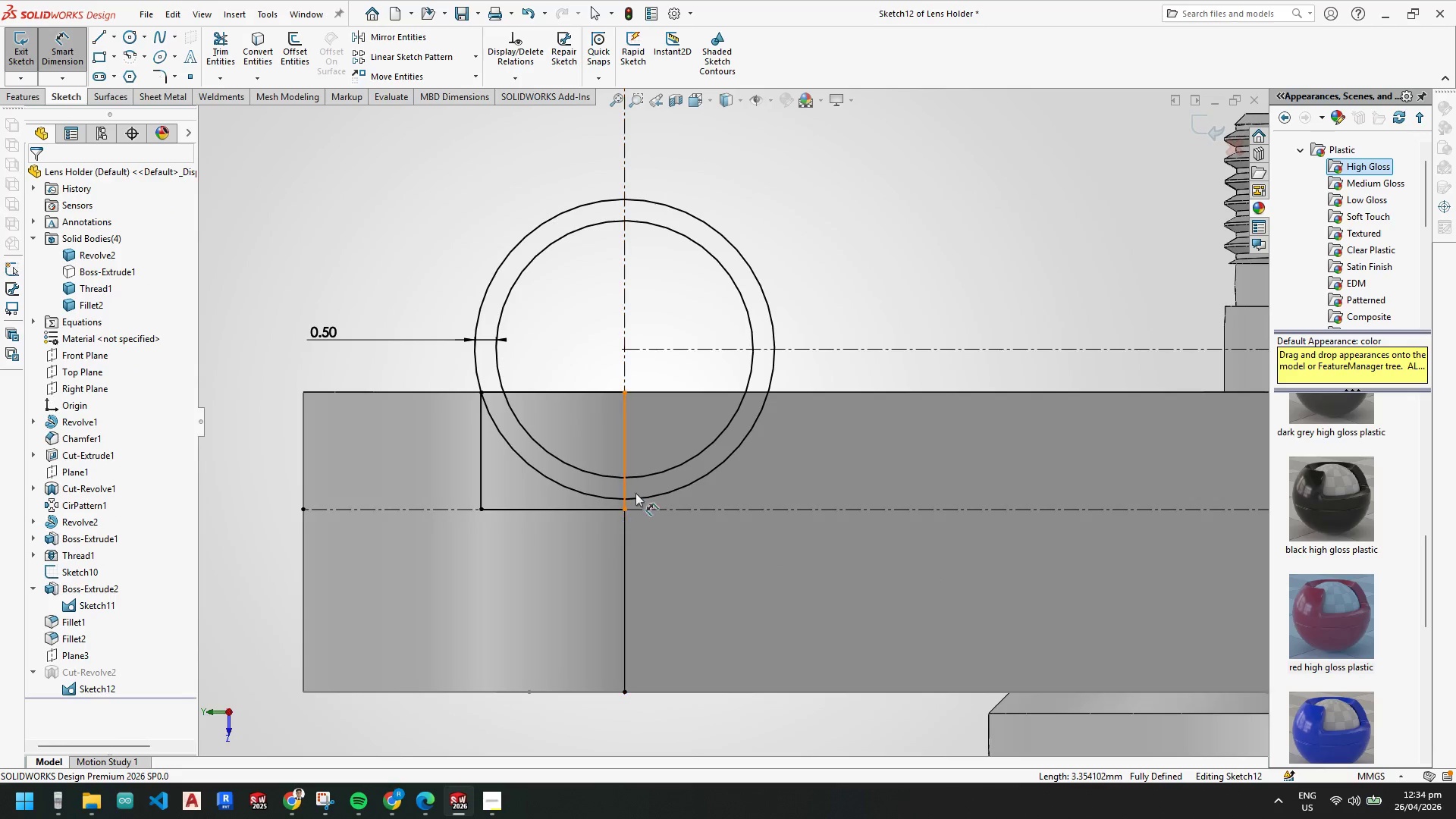 
scroll: coordinate [648, 487], scroll_direction: down, amount: 2.0
 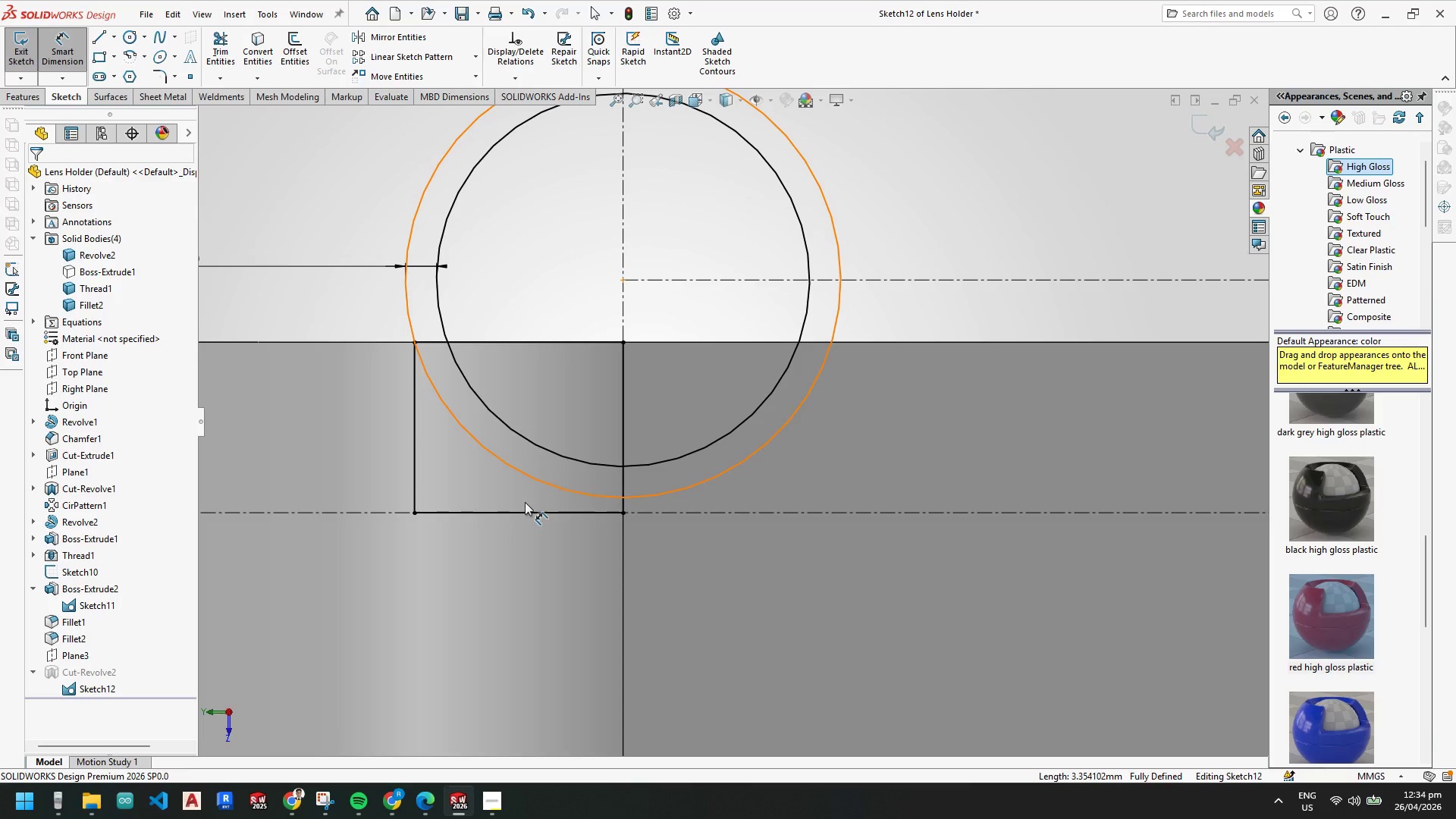 
scroll: coordinate [551, 517], scroll_direction: up, amount: 2.0
 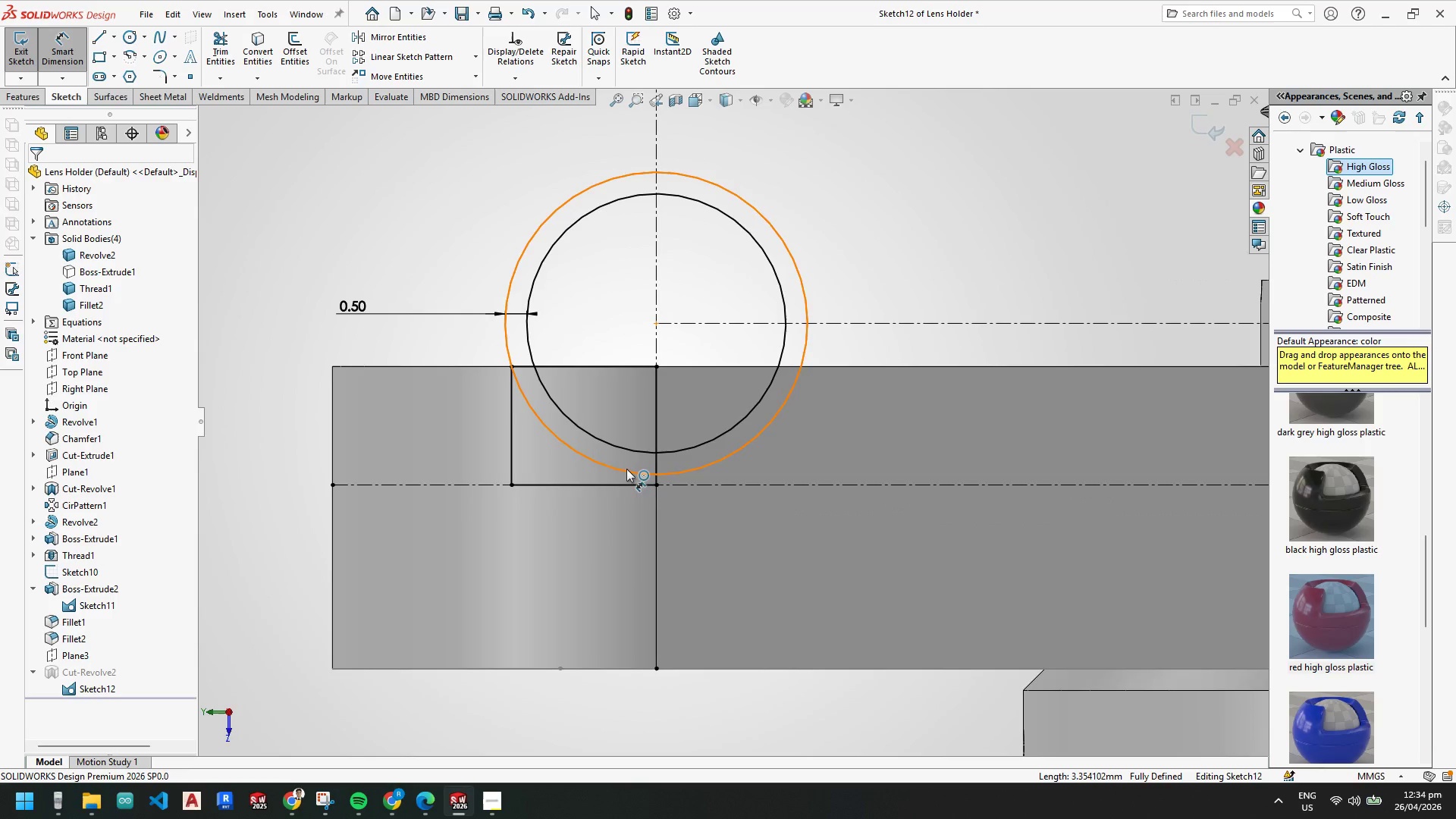 
key(Escape)
 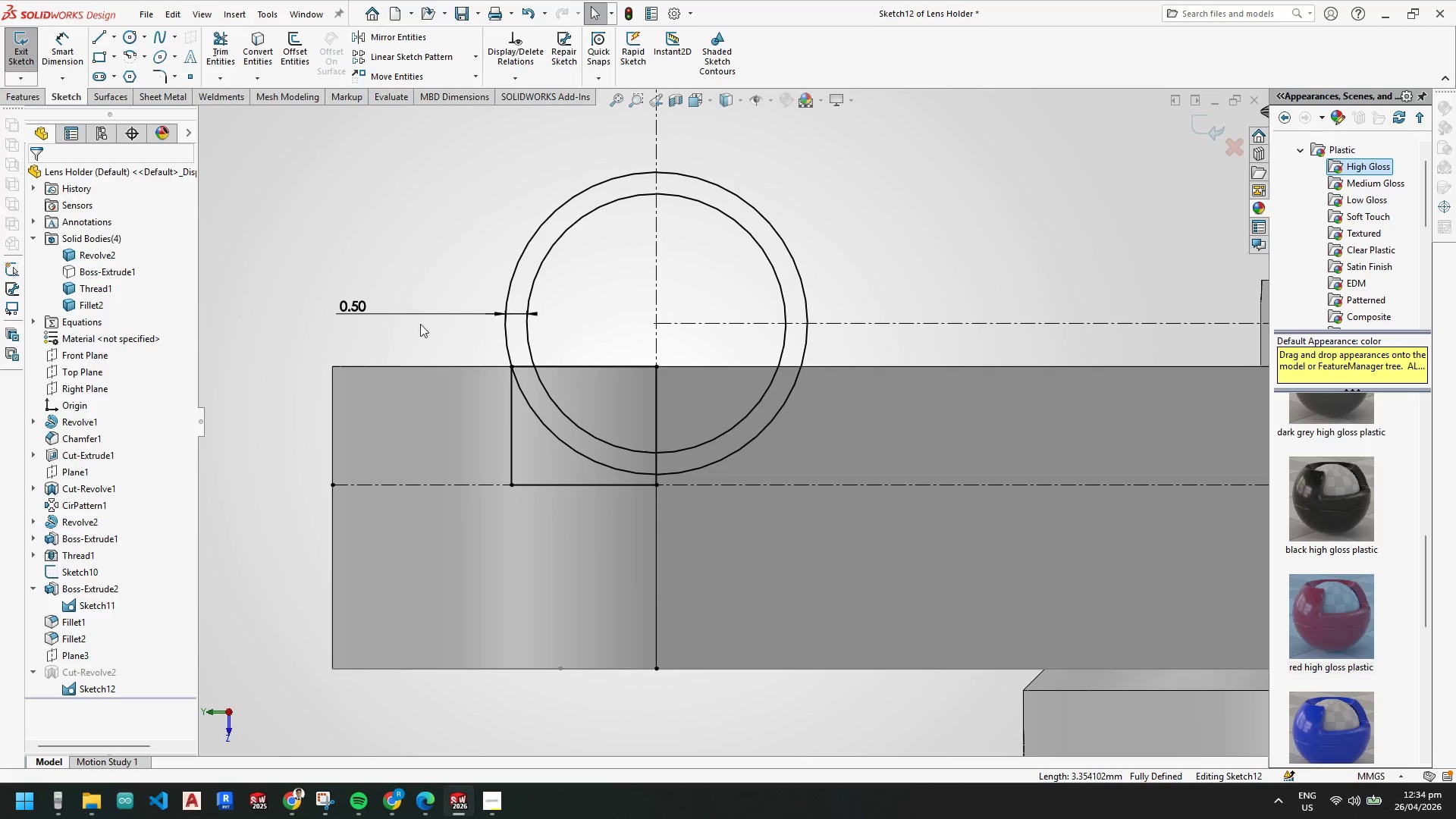 
key(Escape)
 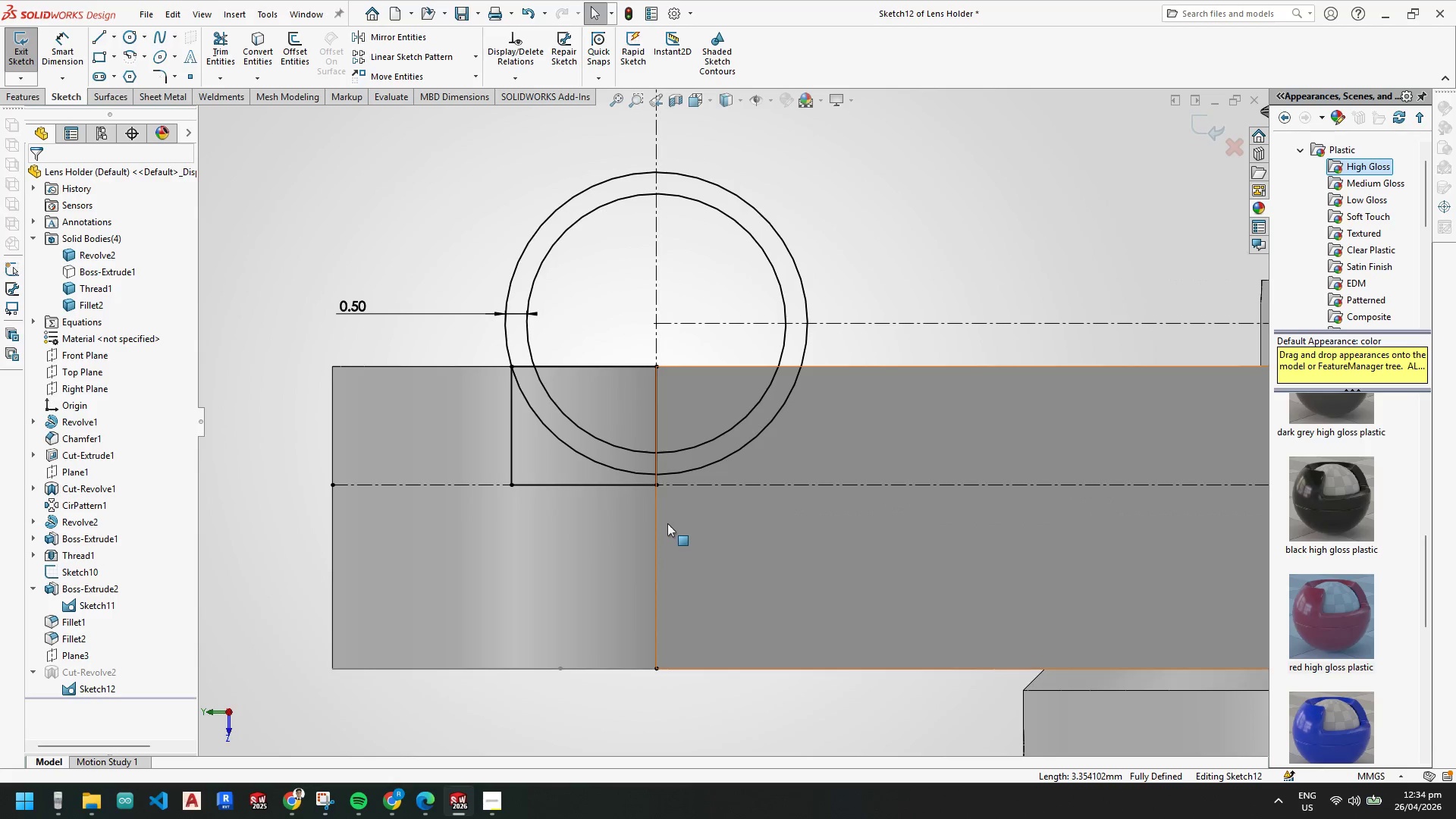 
key(Escape)
 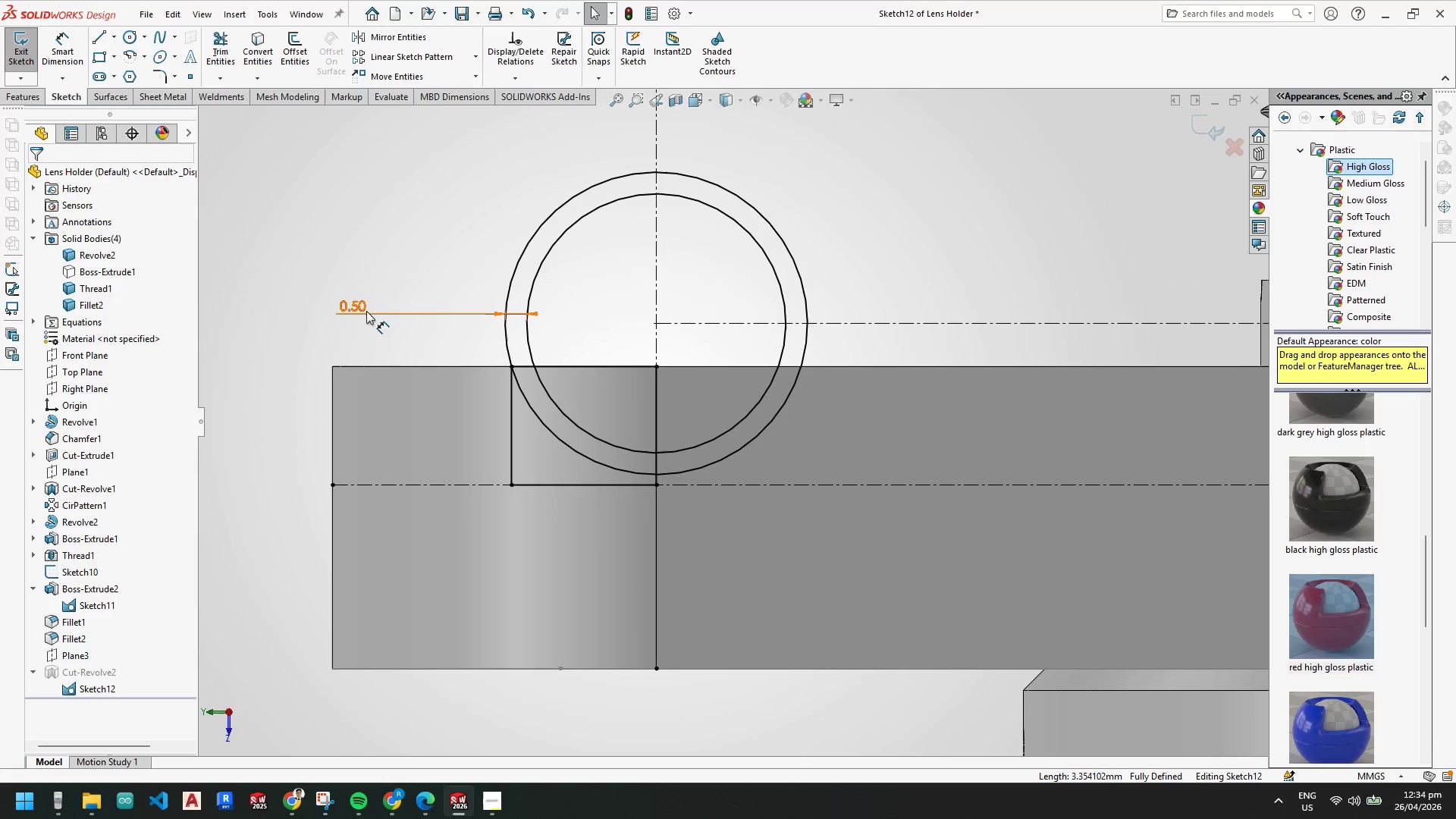 
left_click([356, 309])
 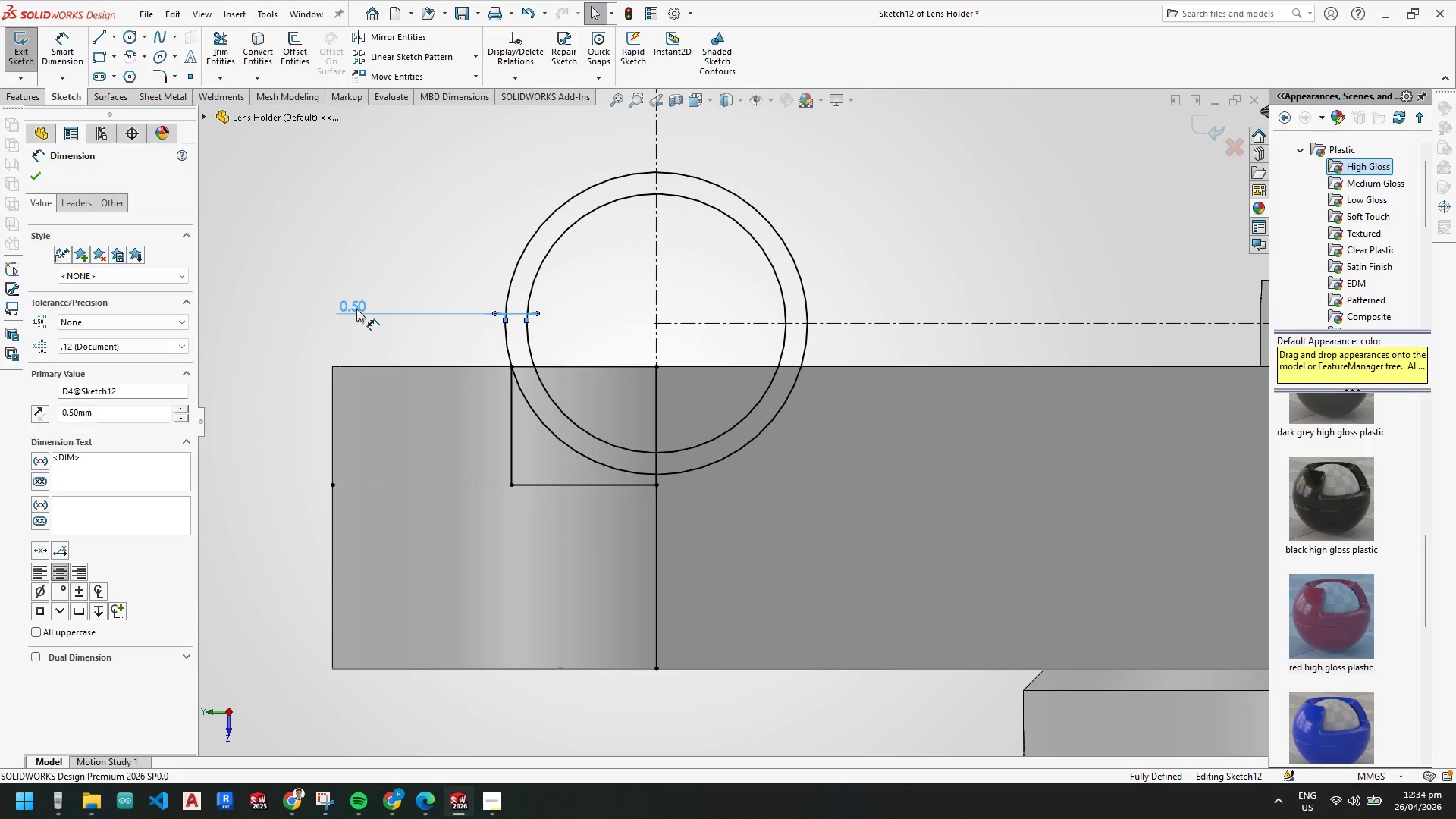 
key(Delete)
 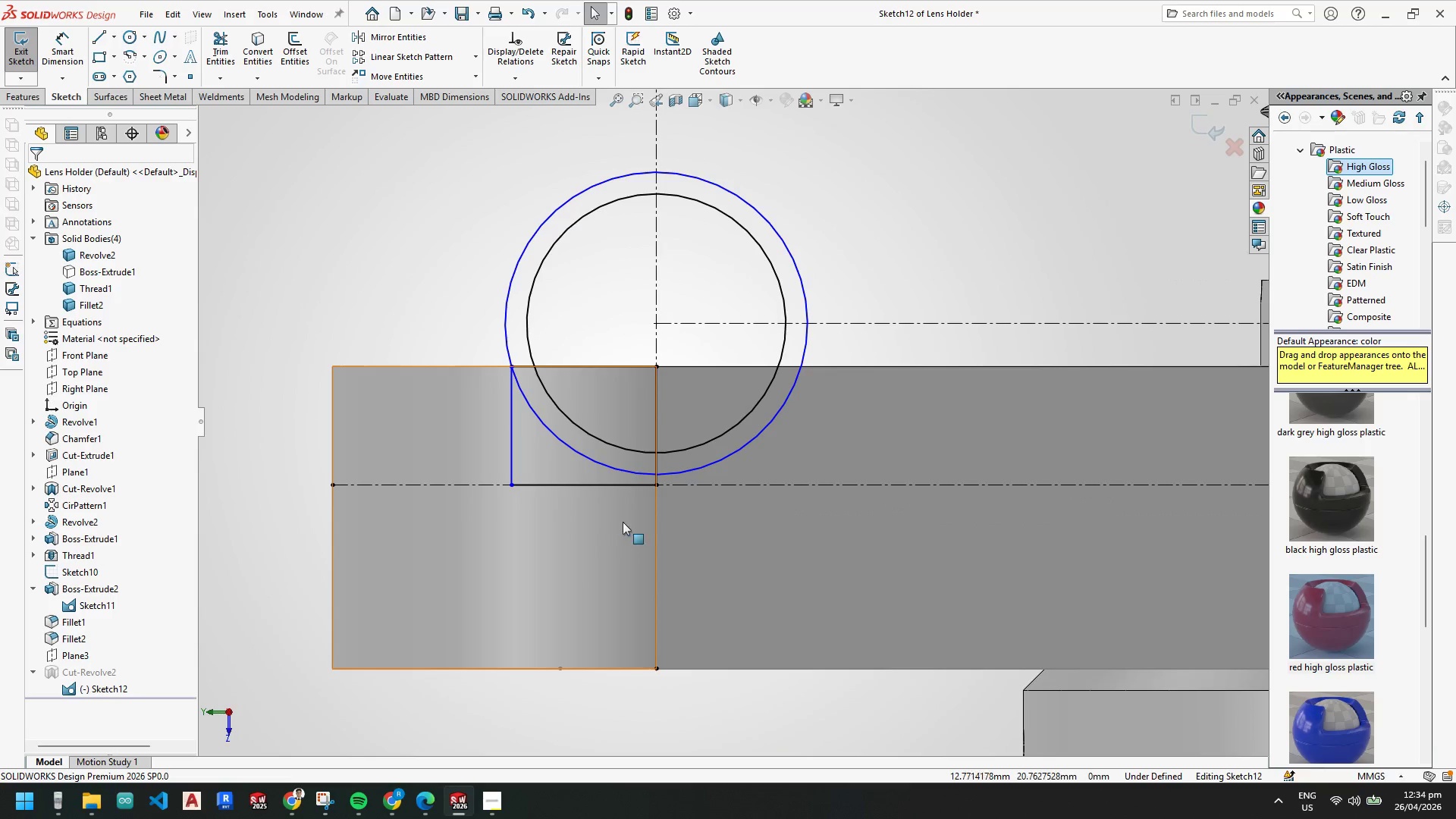 
key(Escape)
 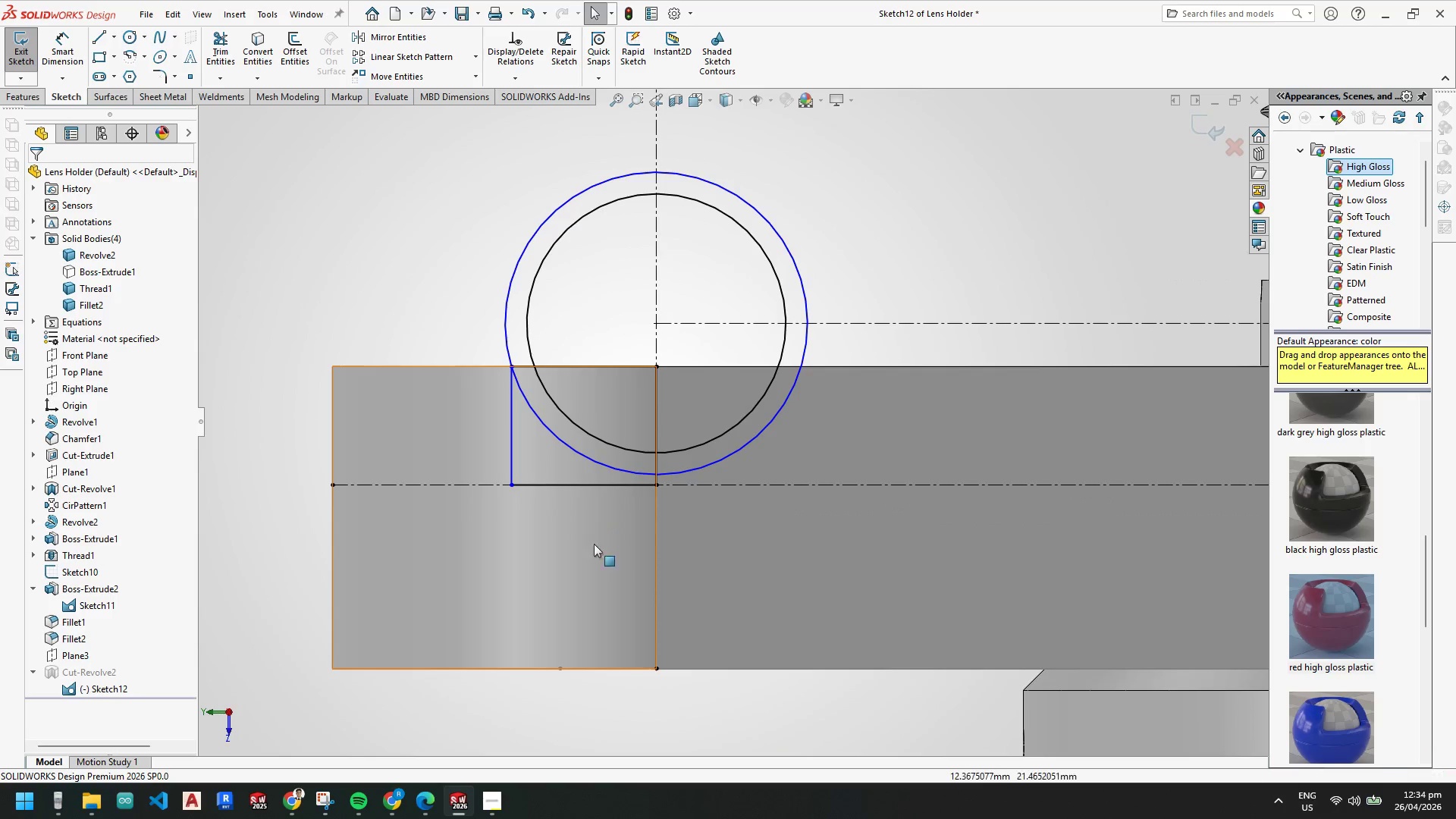 
key(Escape)
 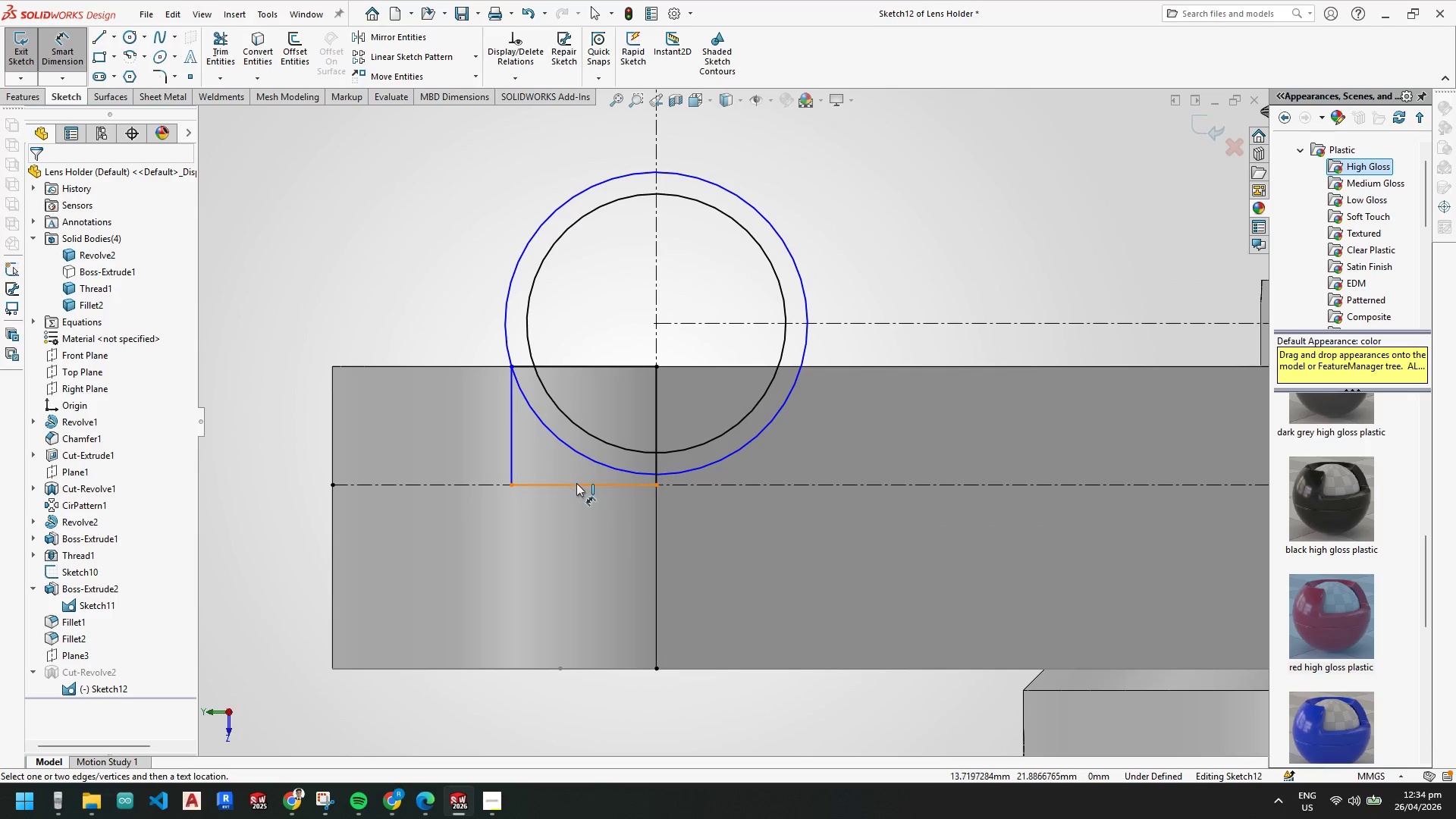 
left_click([577, 485])
 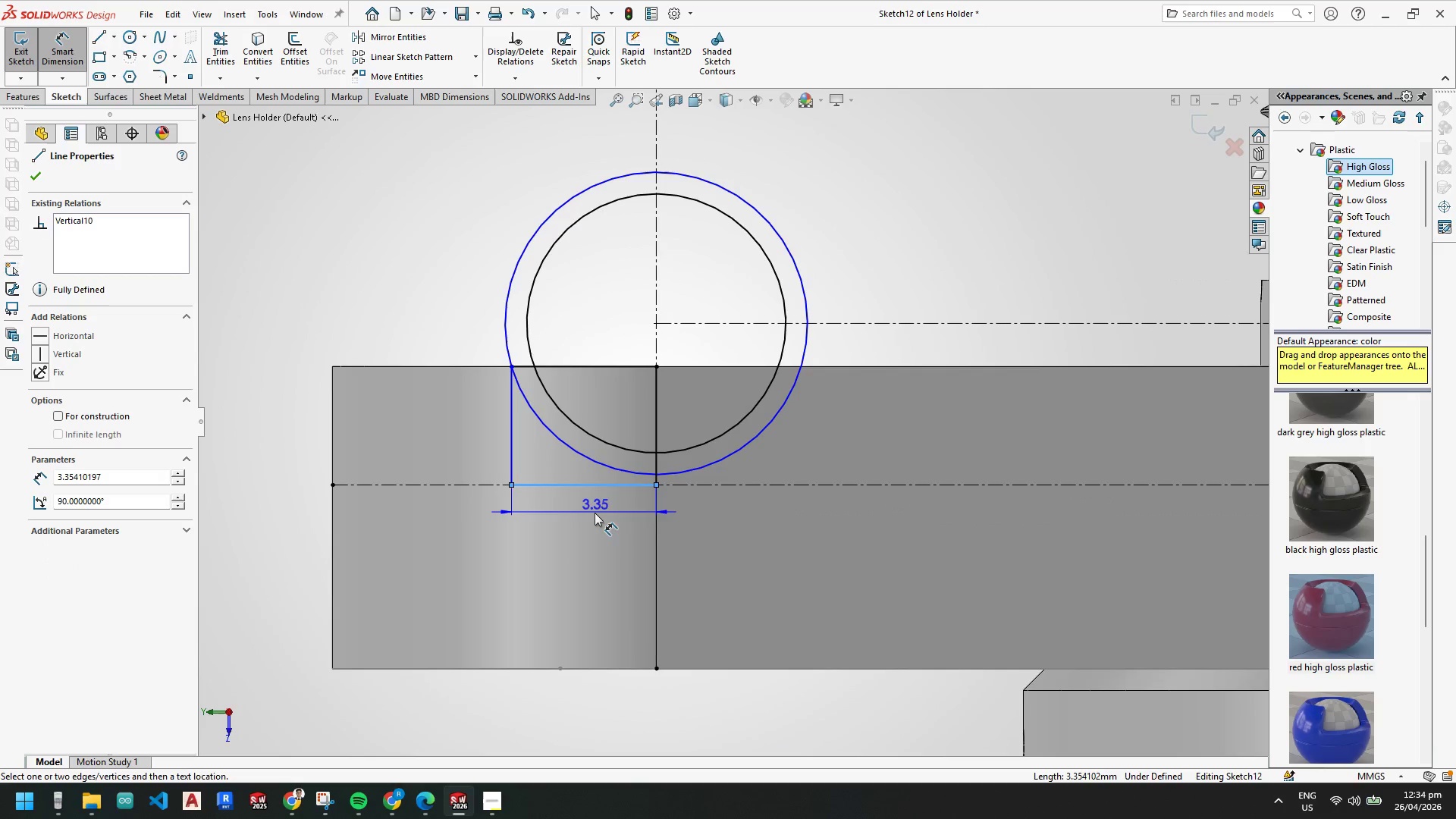 
left_click([591, 518])
 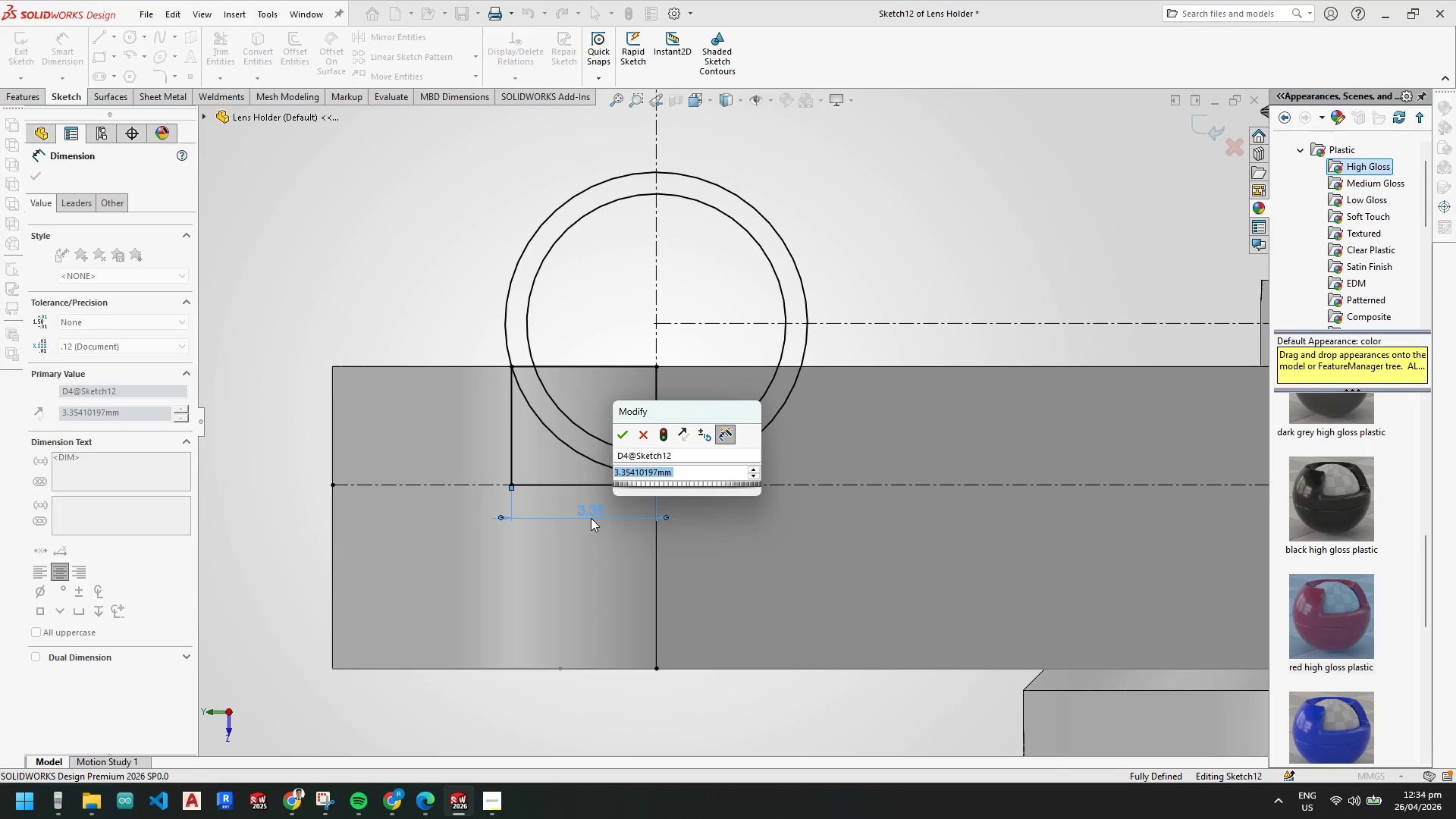 
key(Numpad2)
 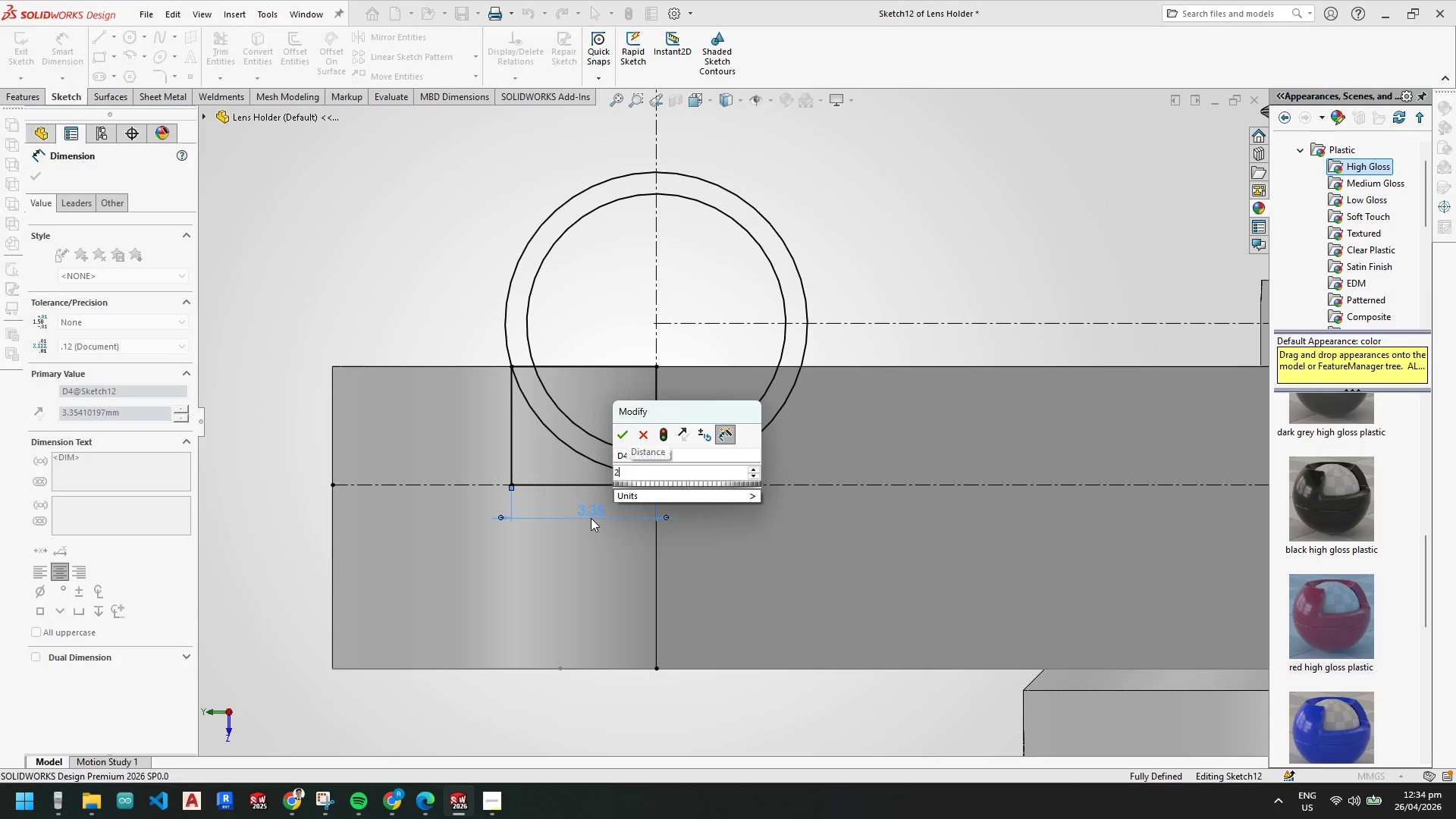 
key(NumpadEnter)
 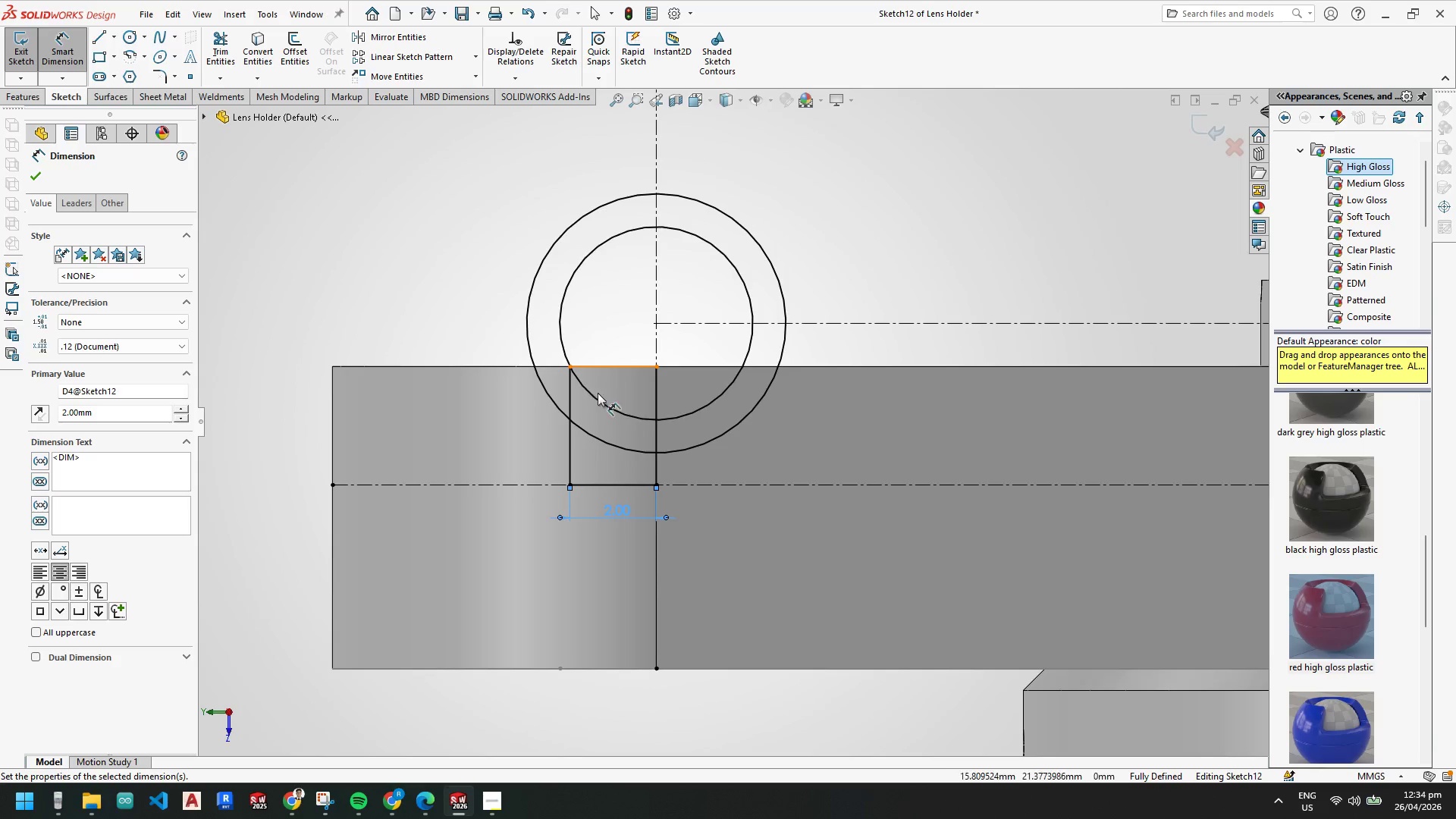 
wait(5.11)
 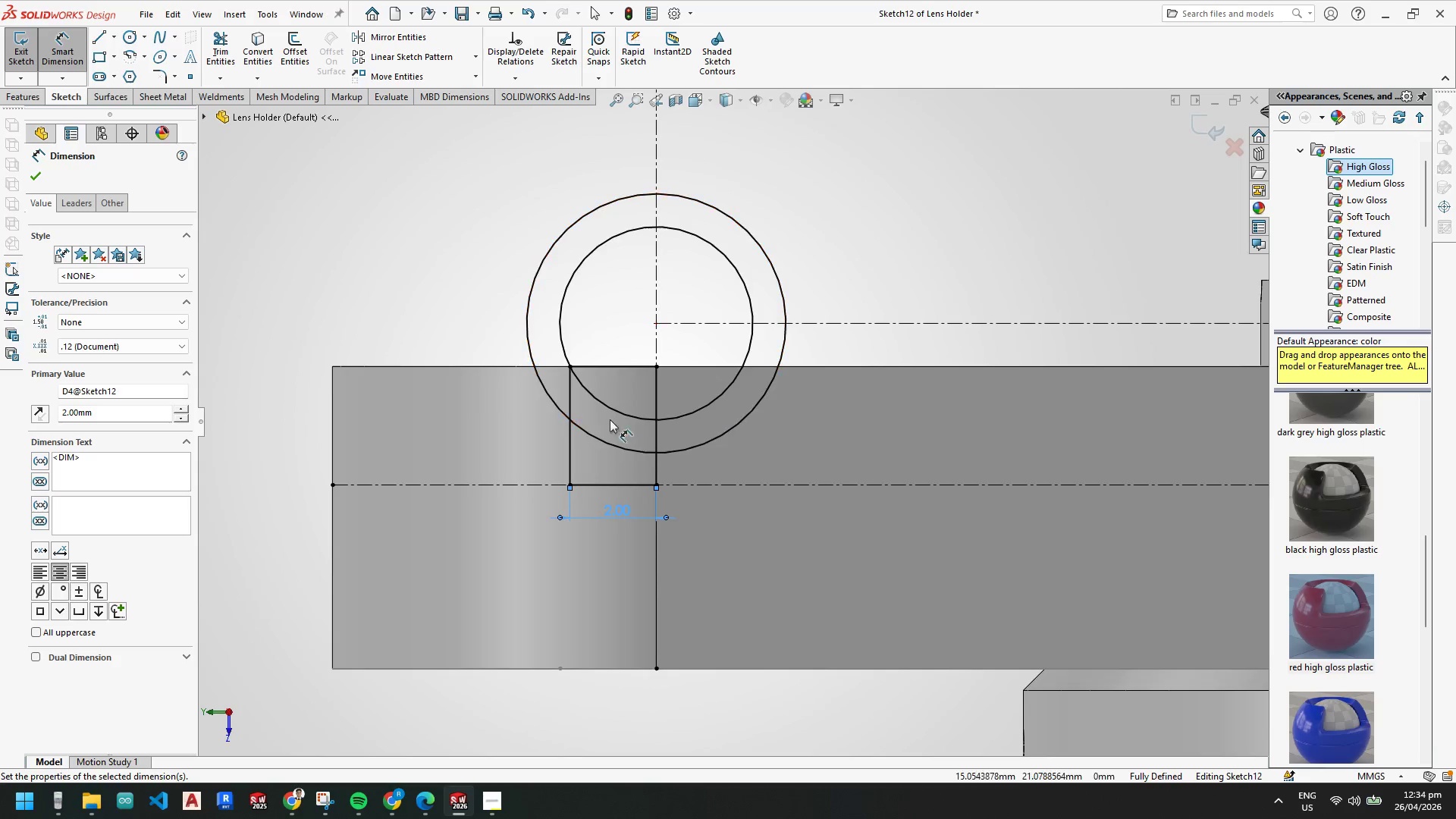 
key(Escape)
 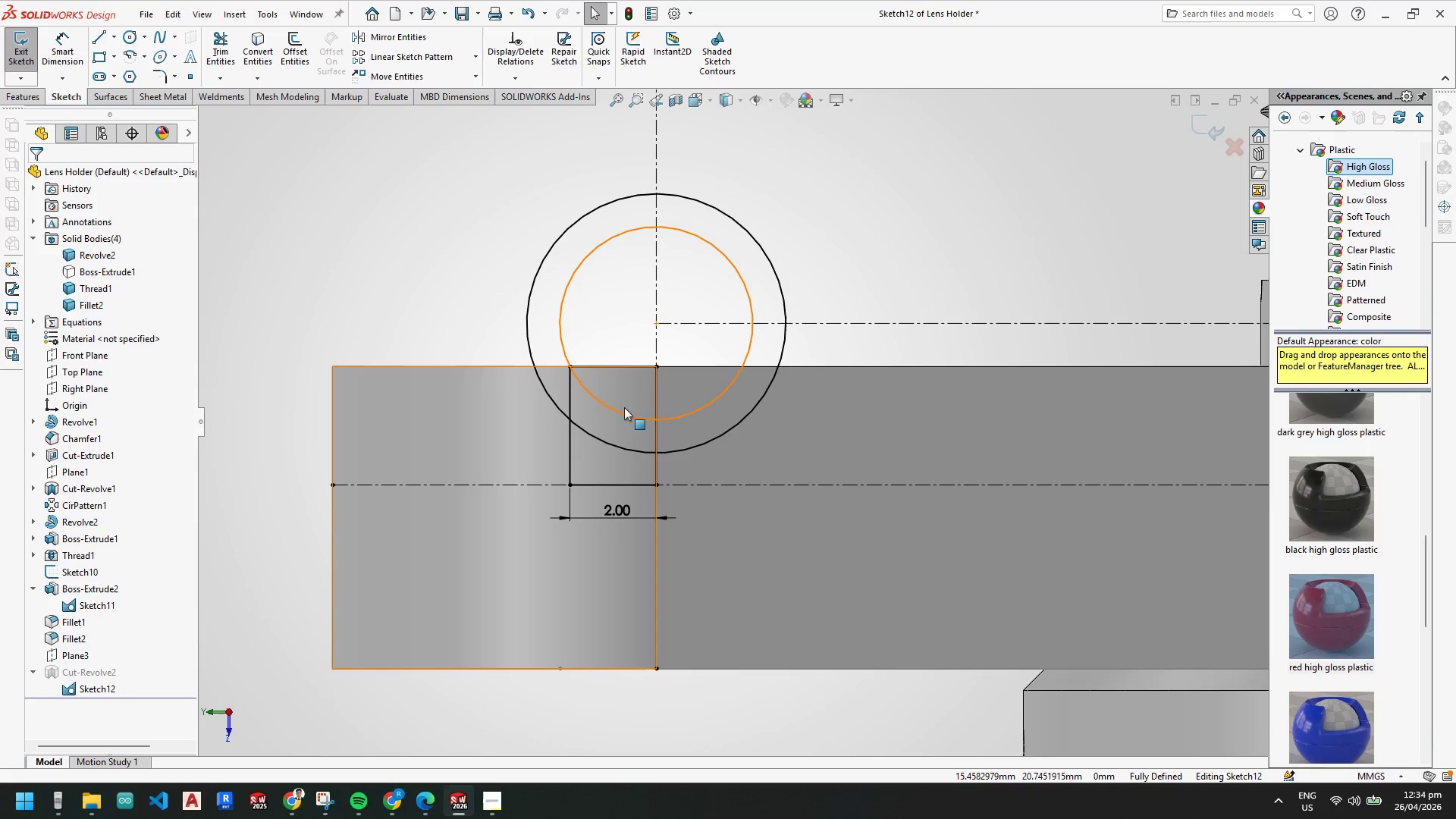 
key(Control+Z)
 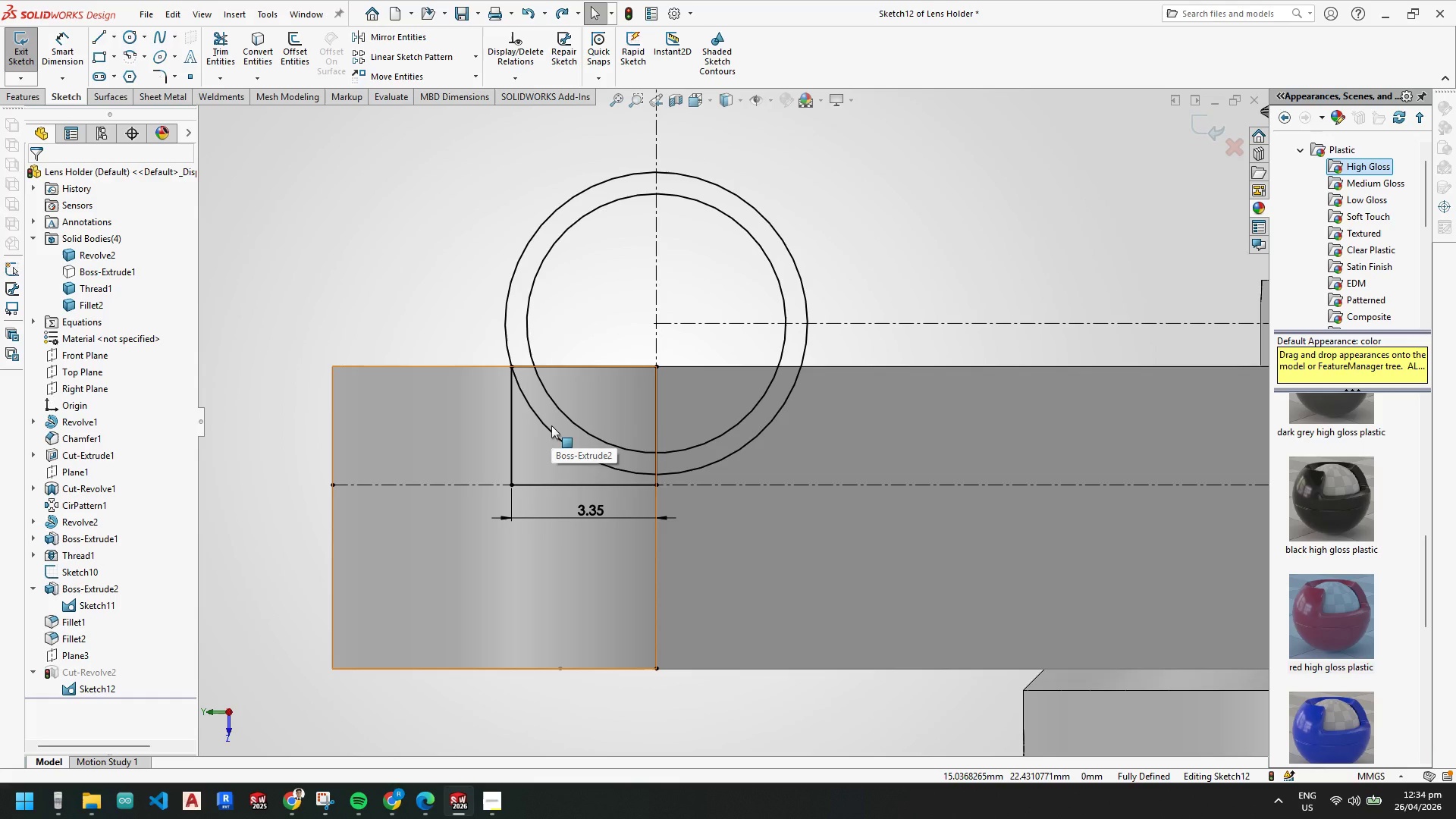 
wait(14.55)
 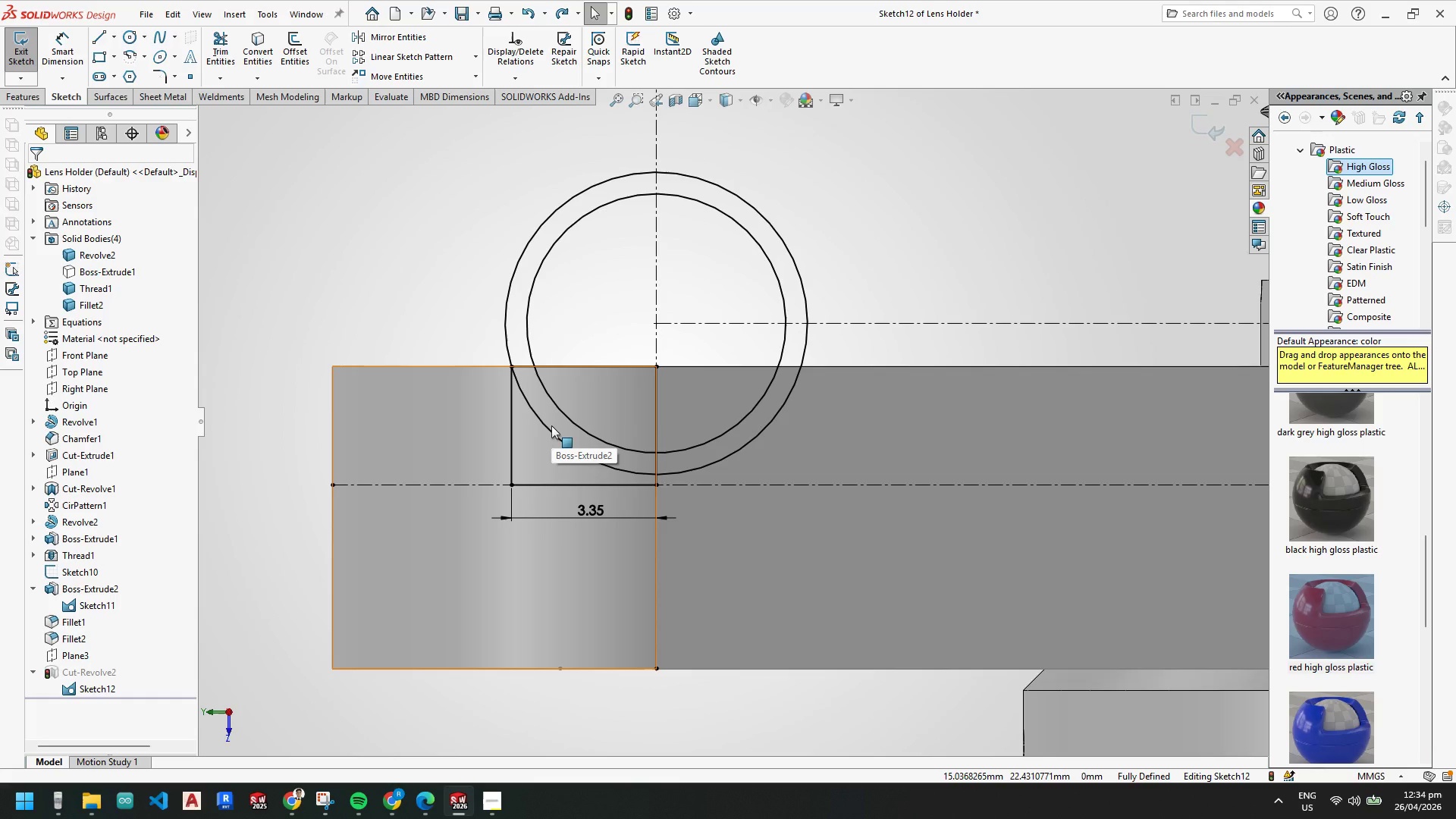 
left_click_drag(start_coordinate=[595, 513], to_coordinate=[592, 510])
 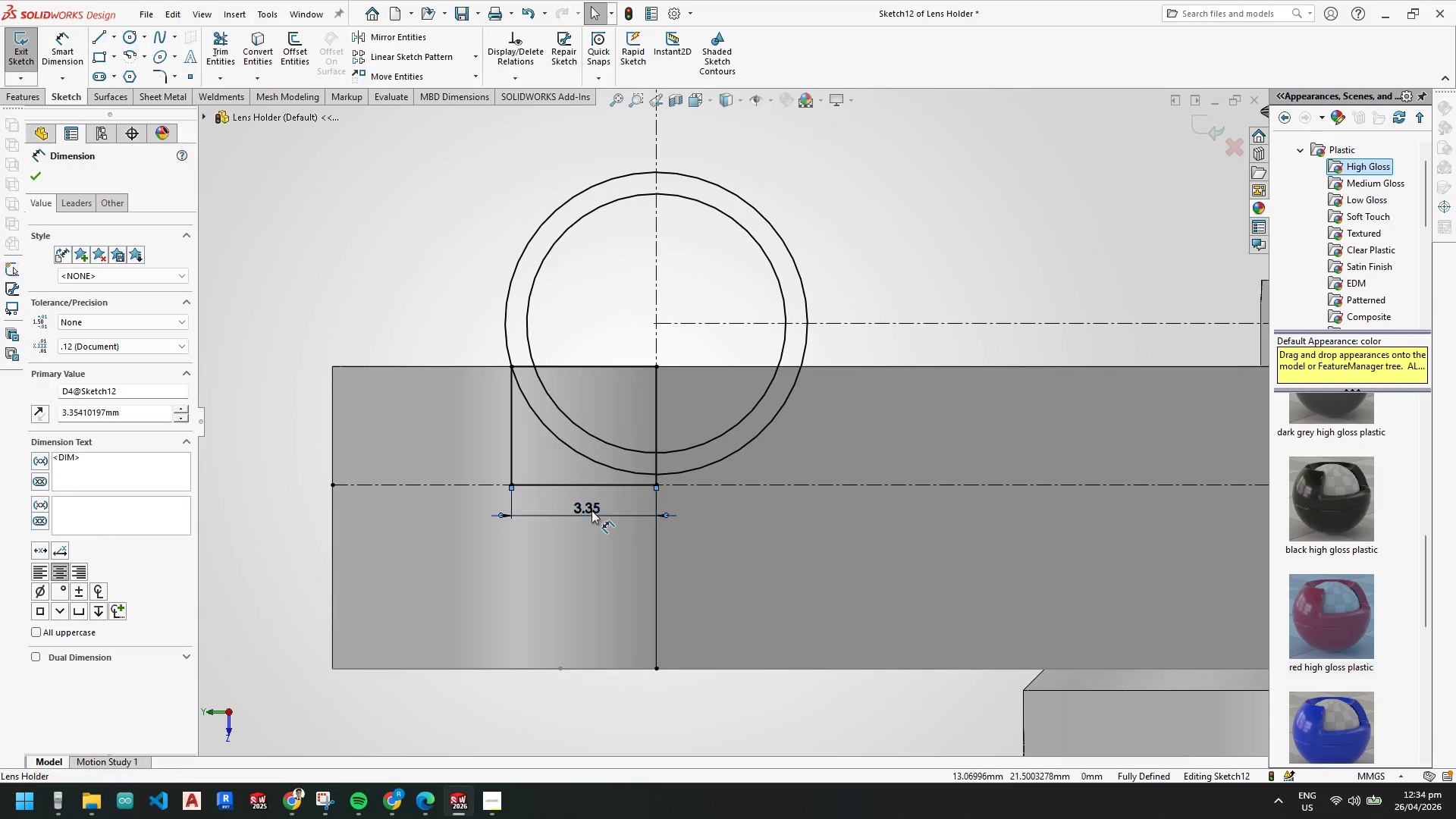 
double_click([592, 510])
 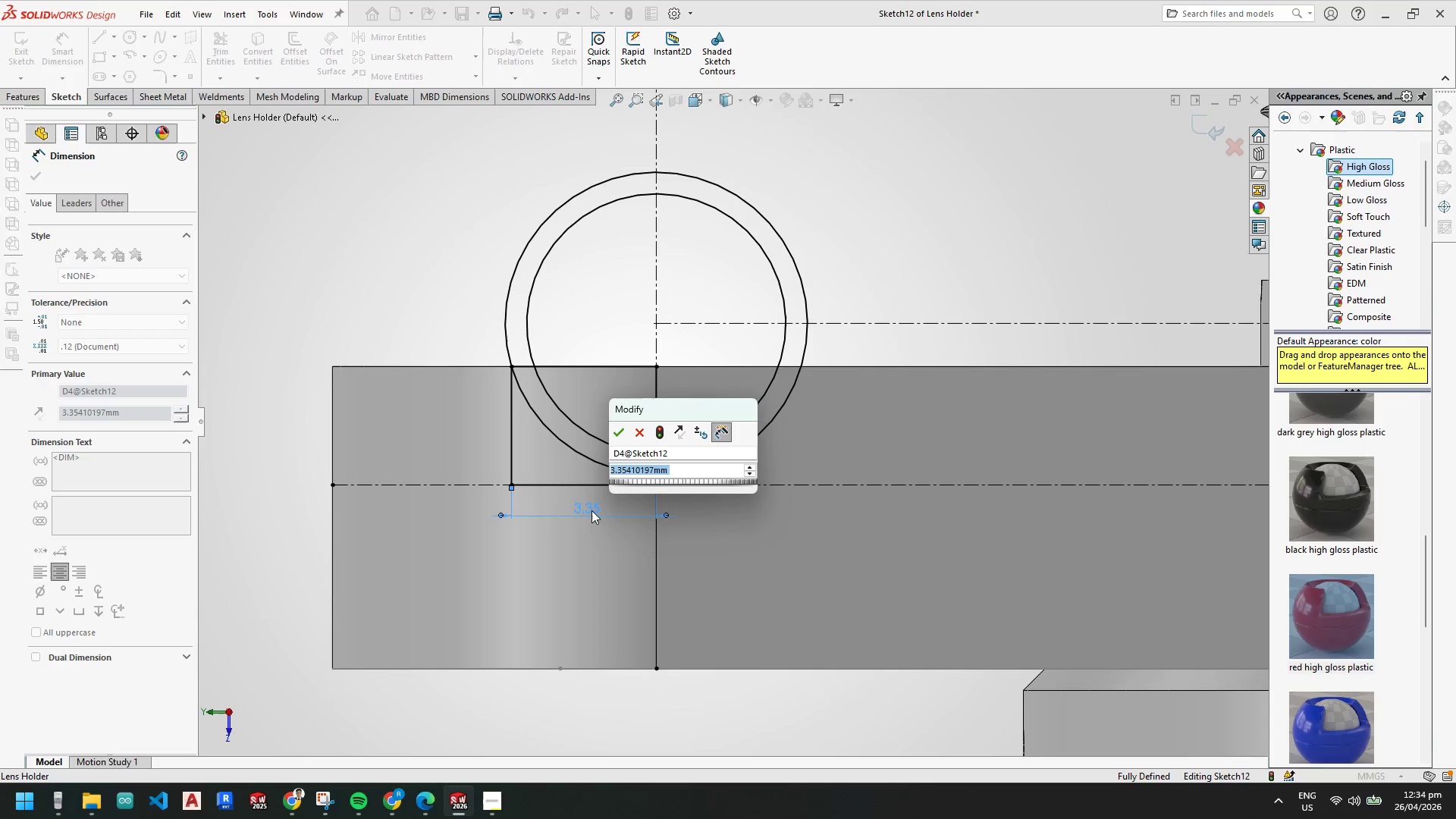 
key(Numpad3)
 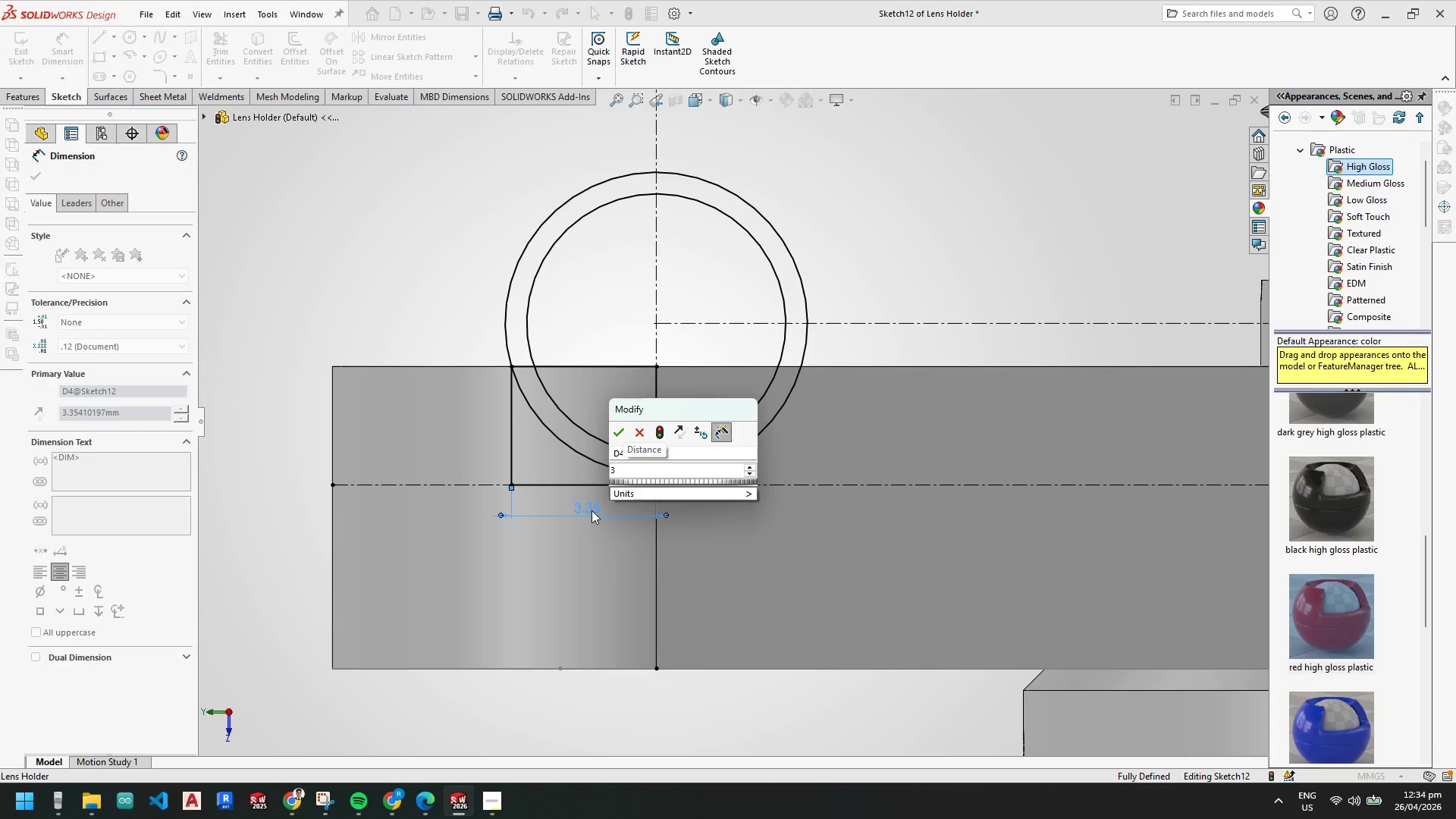 
key(Backspace)
 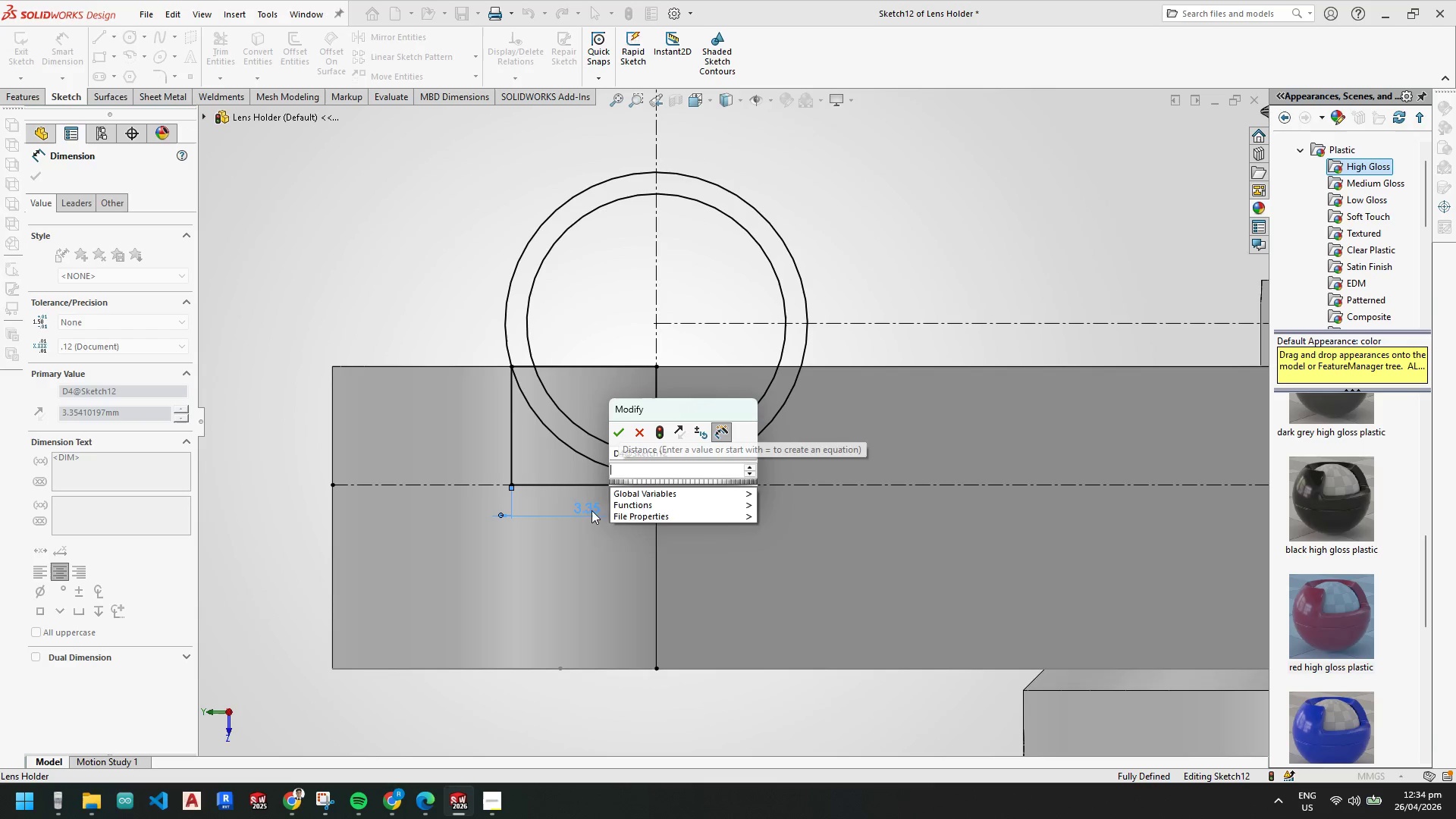 
key(Numpad2)
 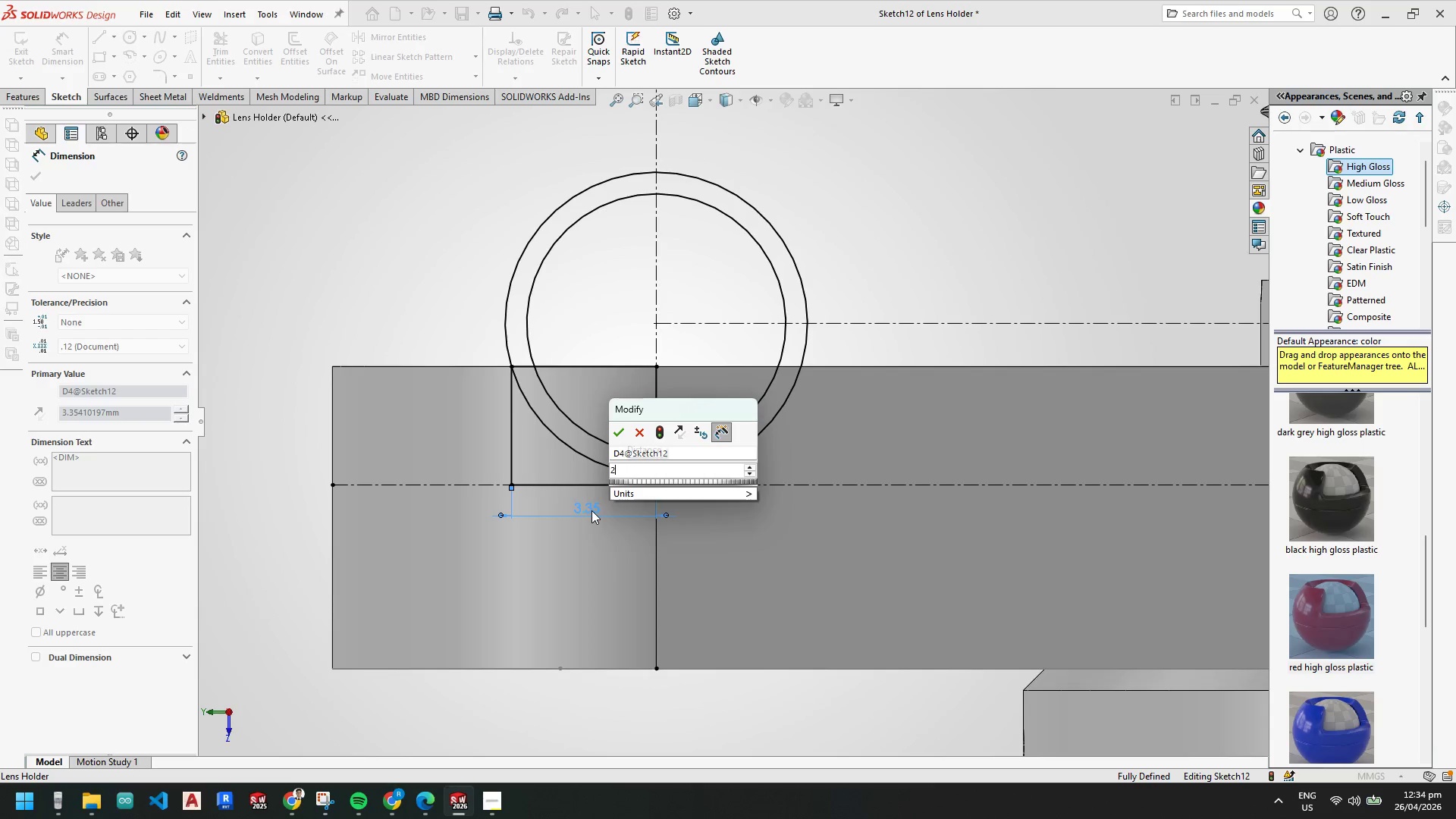 
key(NumpadDecimal)
 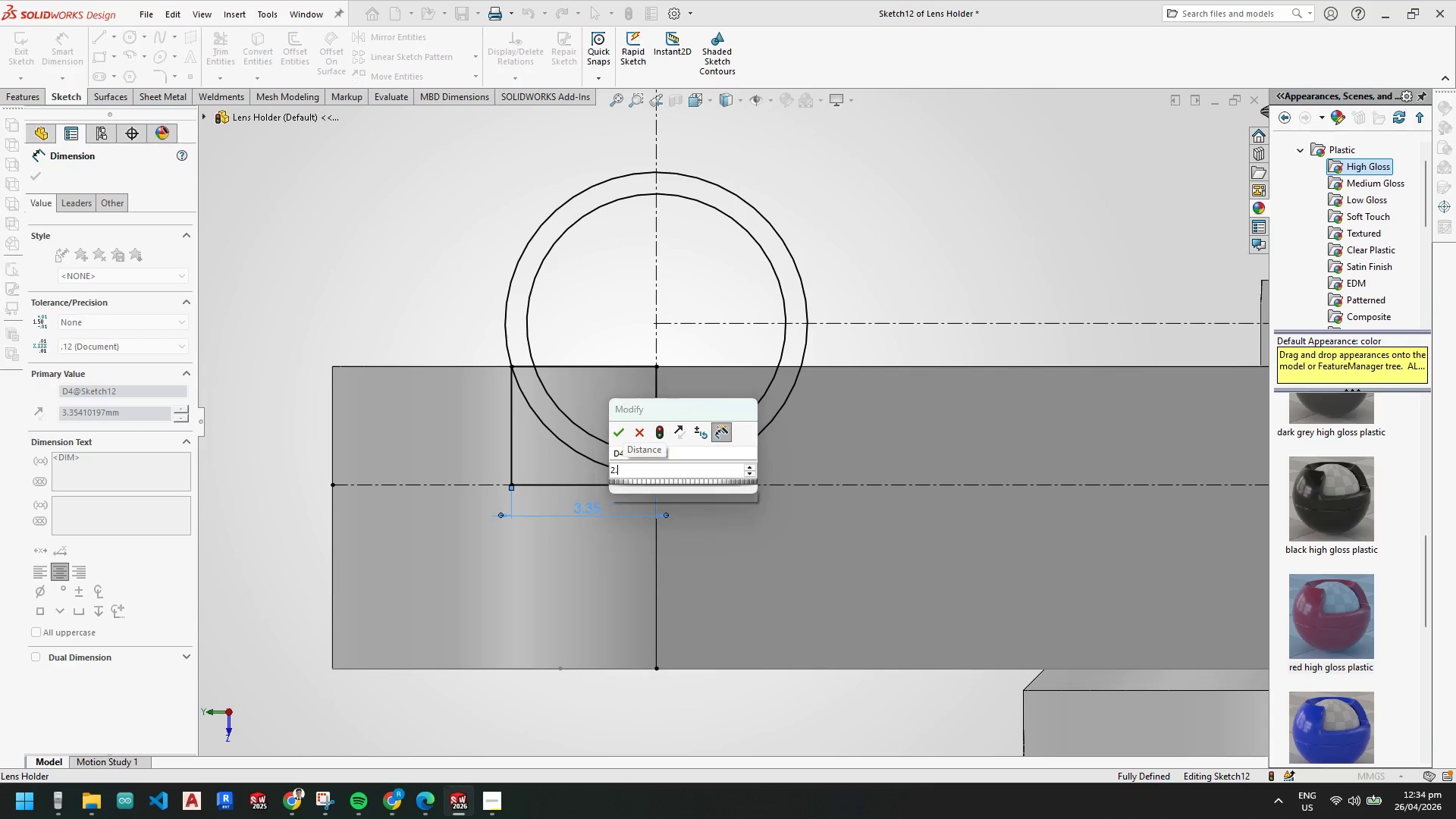 
key(Numpad5)
 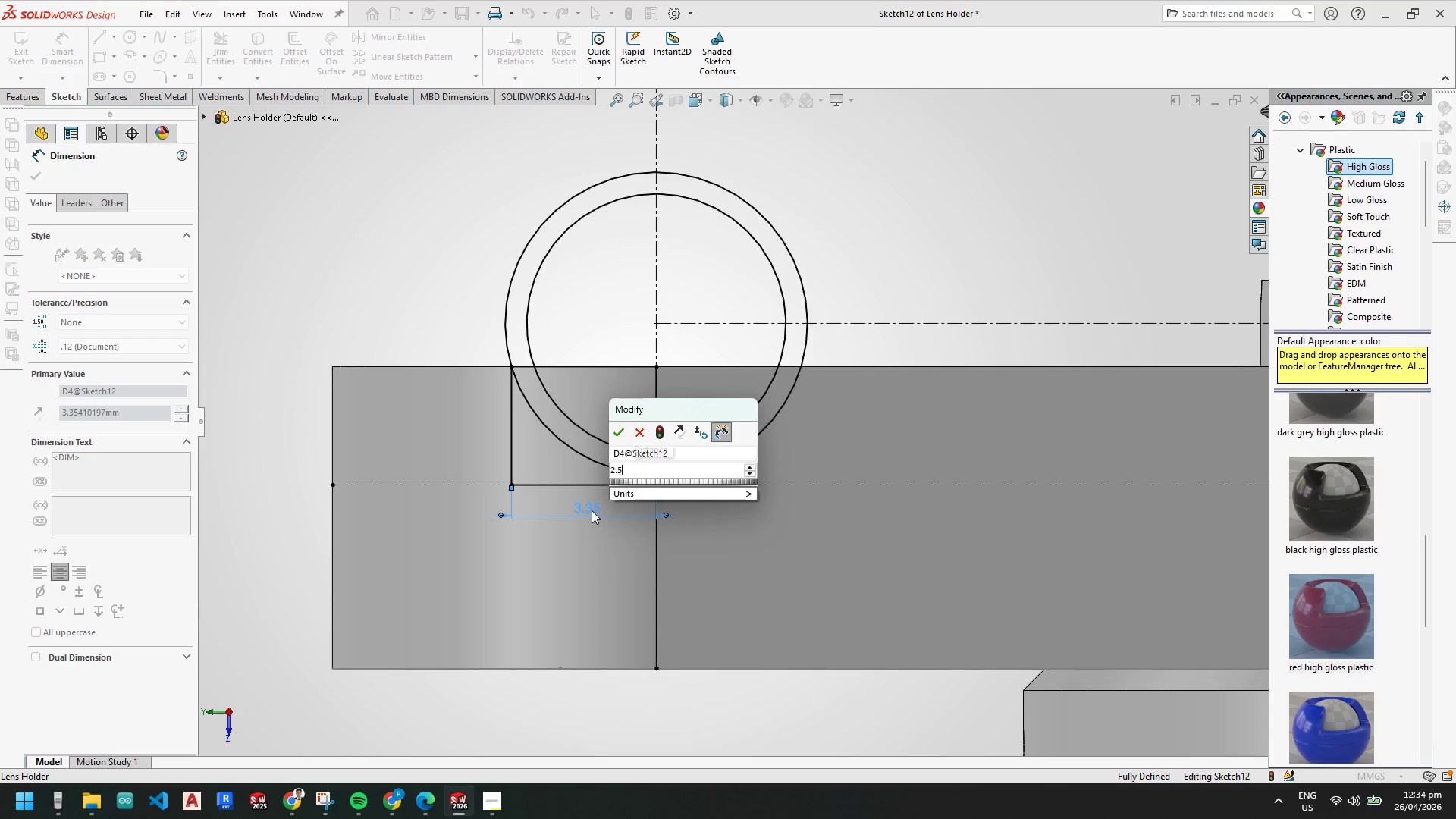 
key(NumpadEnter)
 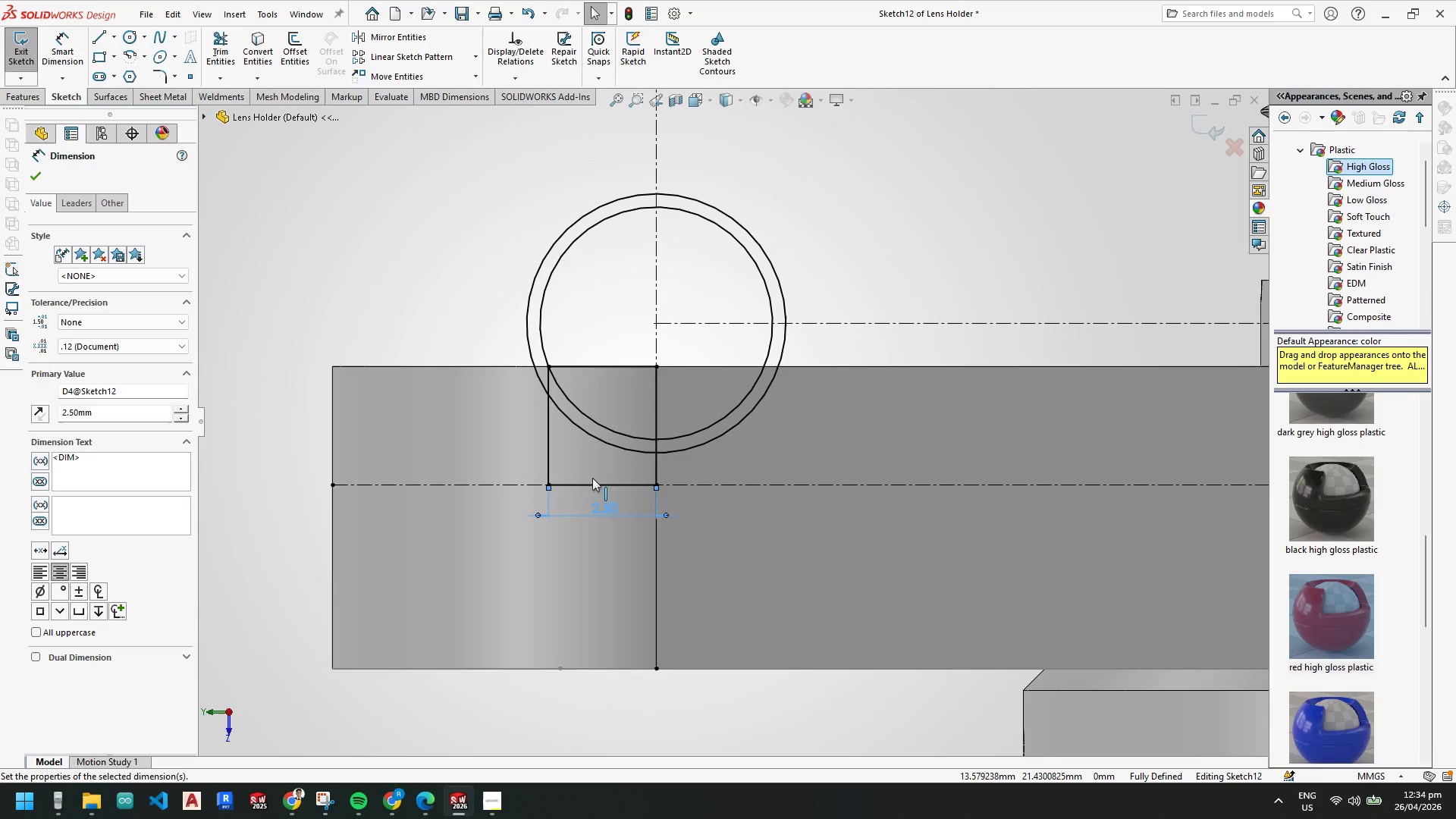 
mouse_move([610, 397])
 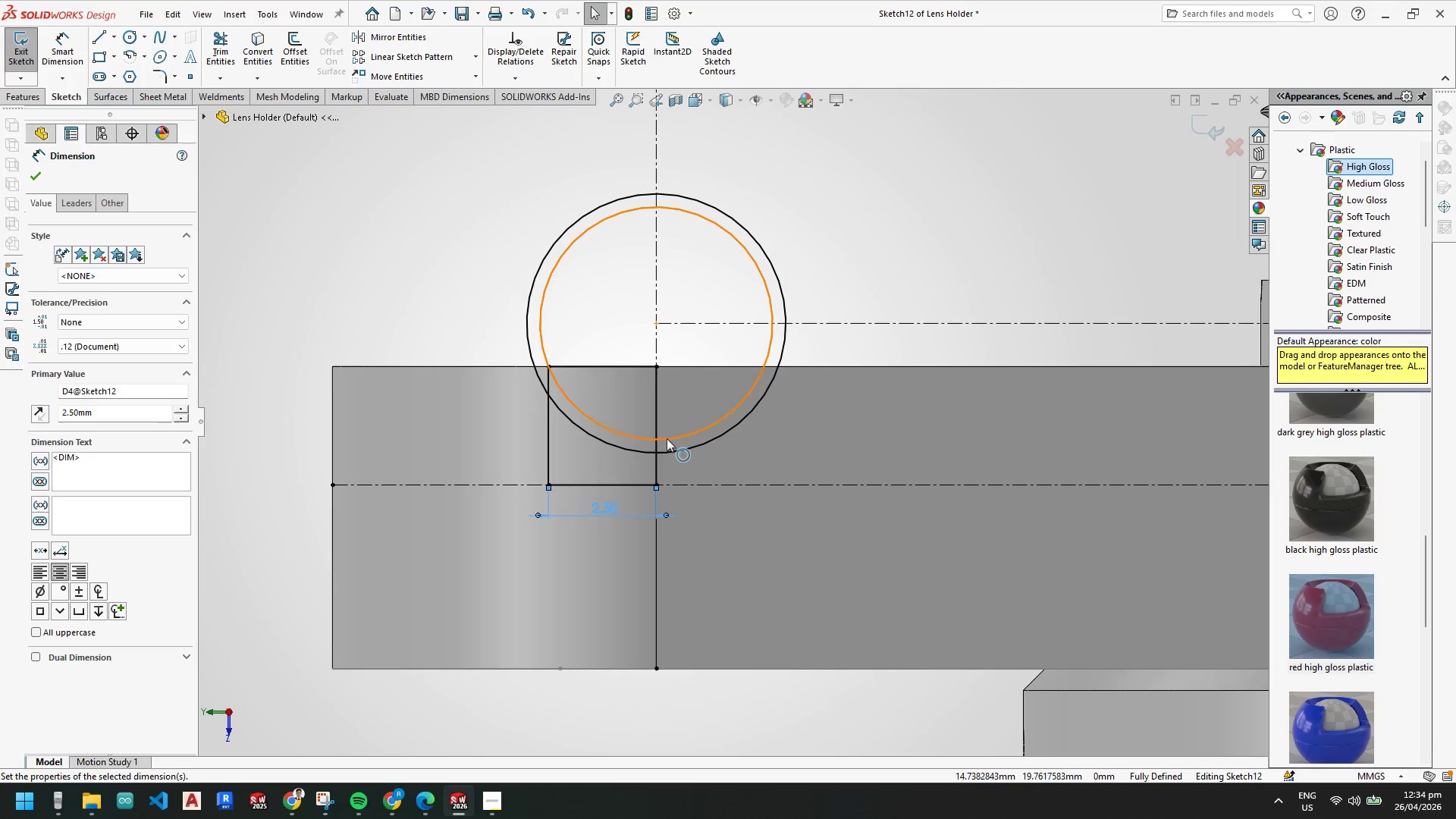 
mouse_move([615, 405])
 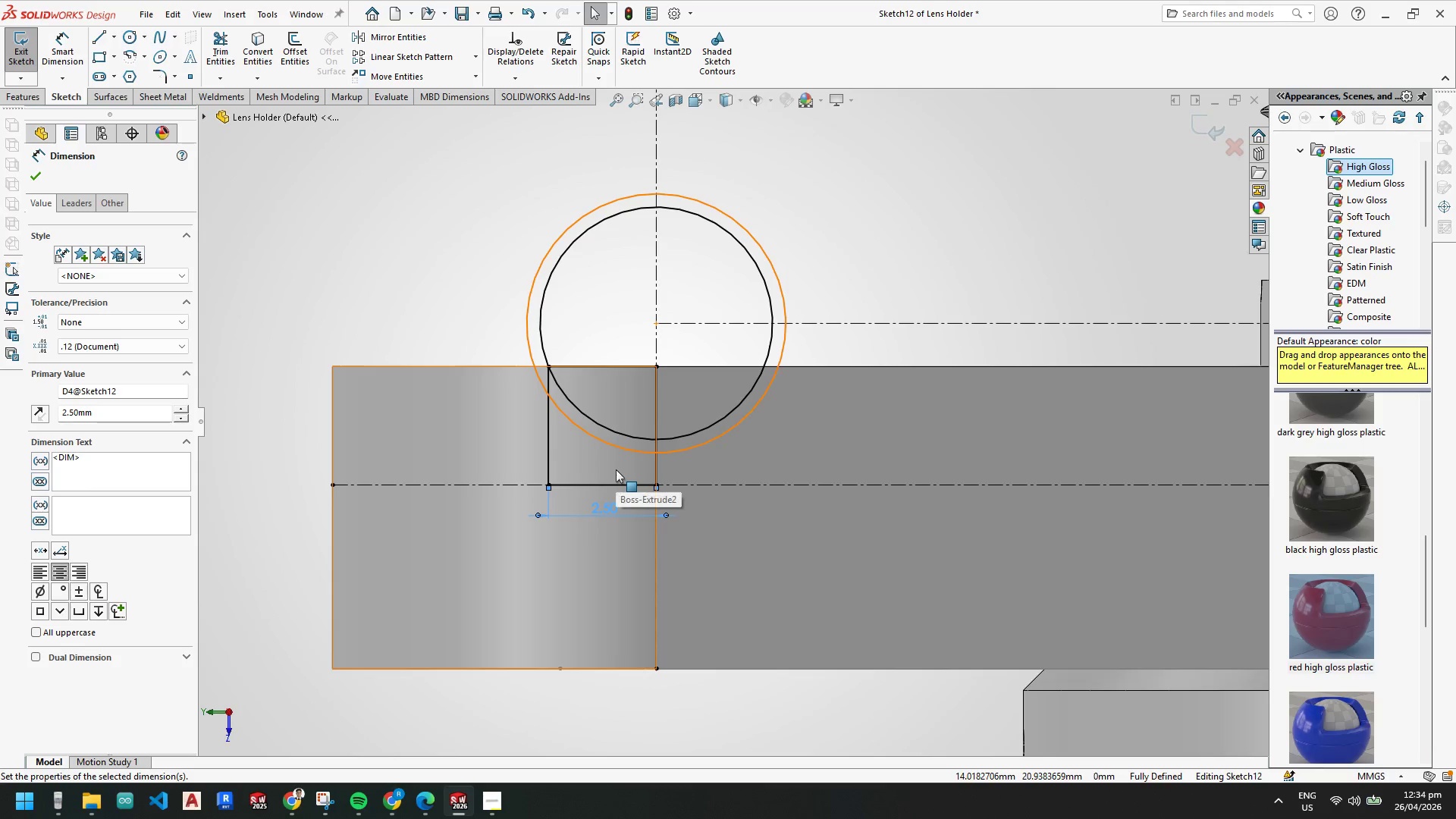 
double_click([608, 510])
 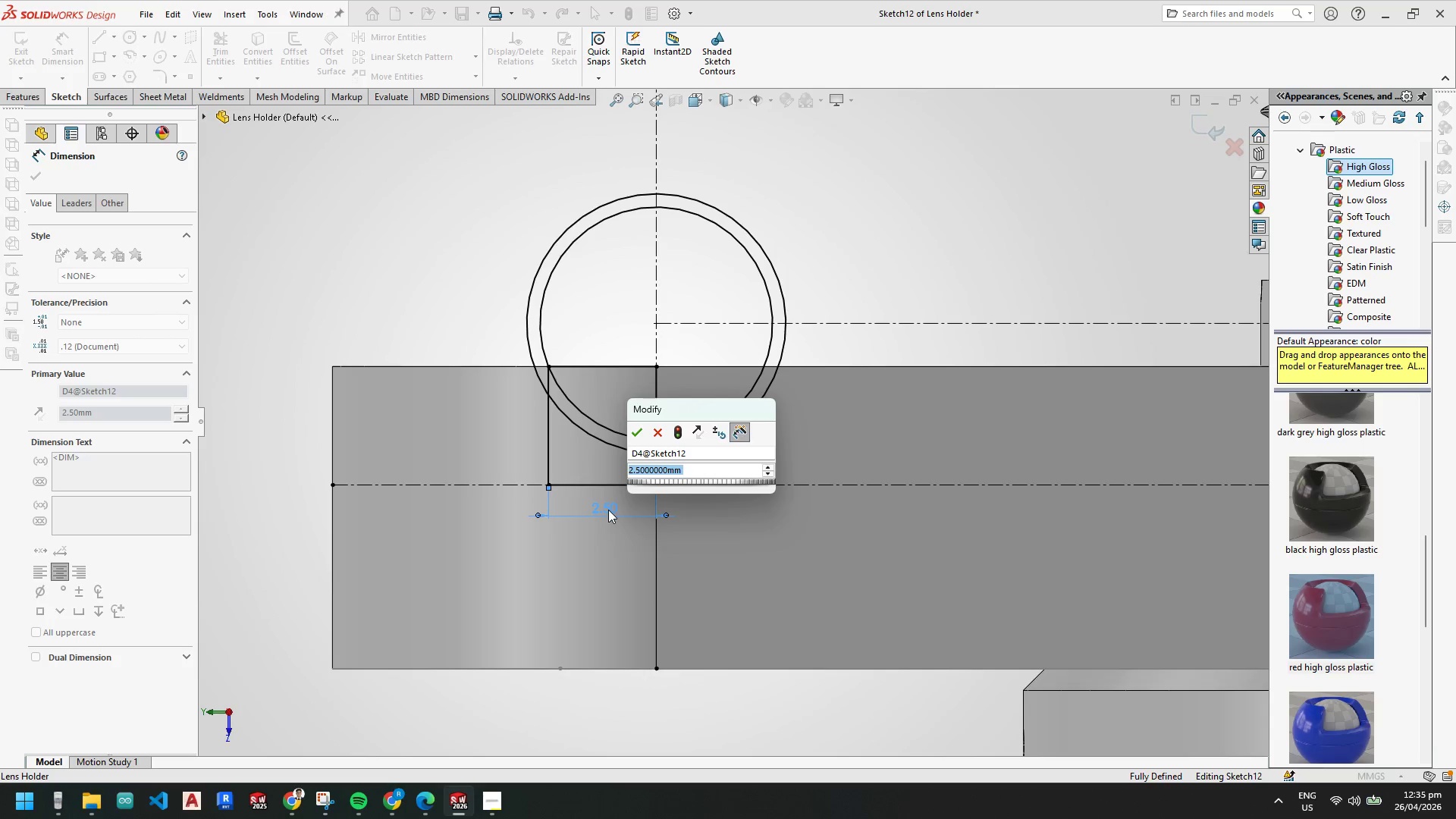 
key(Numpad3)
 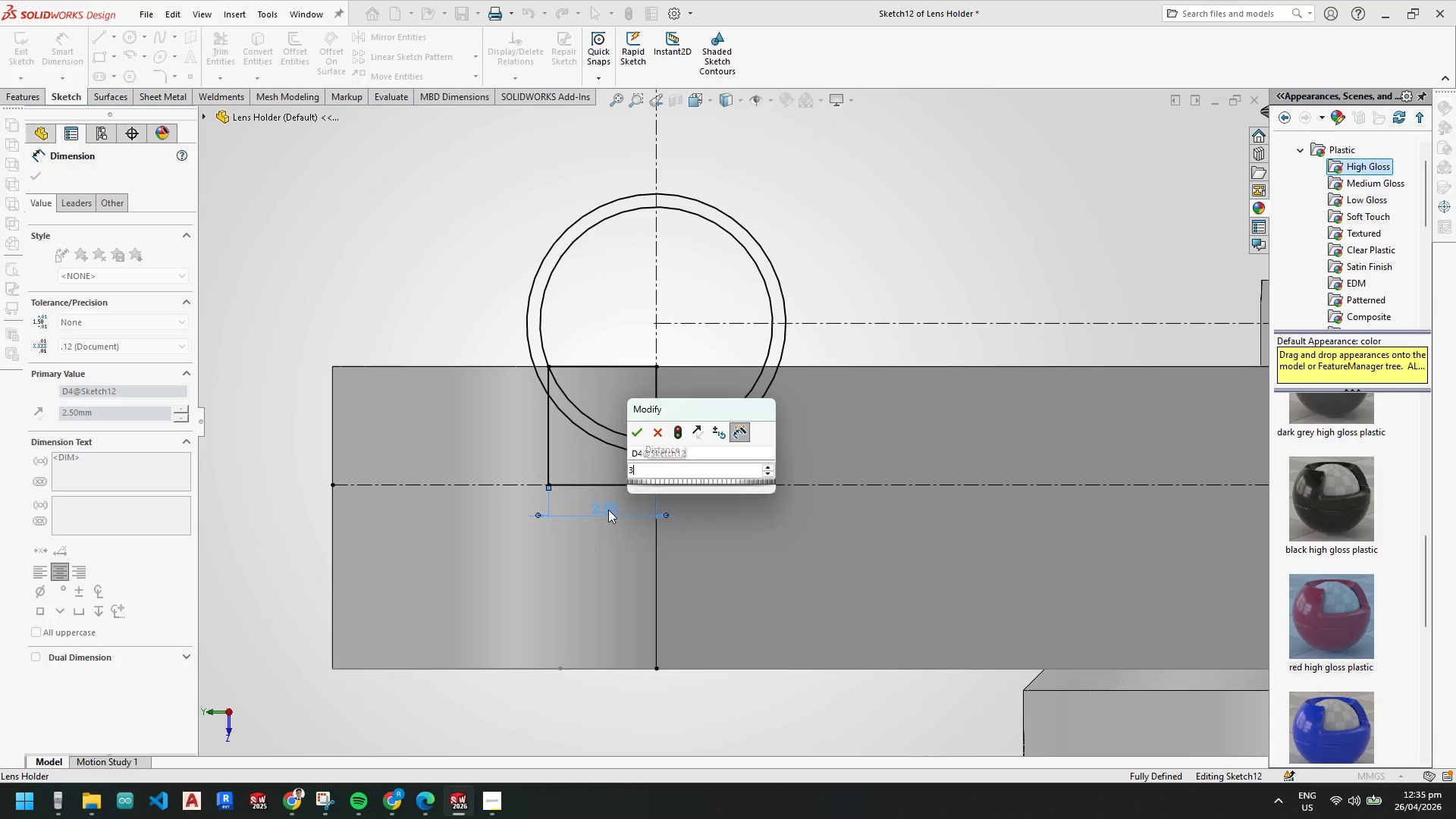 
key(NumpadEnter)
 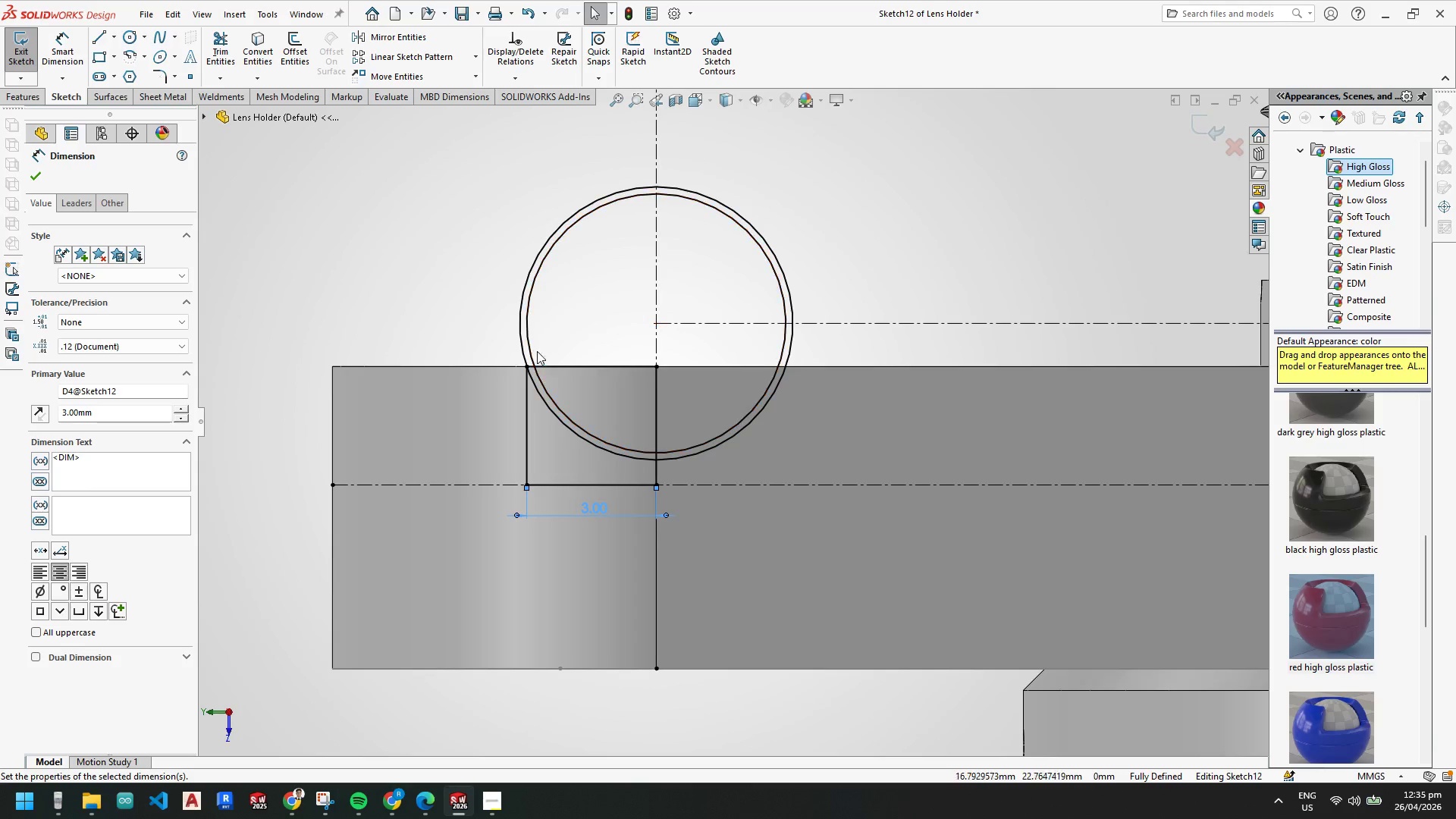 
scroll: coordinate [609, 380], scroll_direction: down, amount: 3.0
 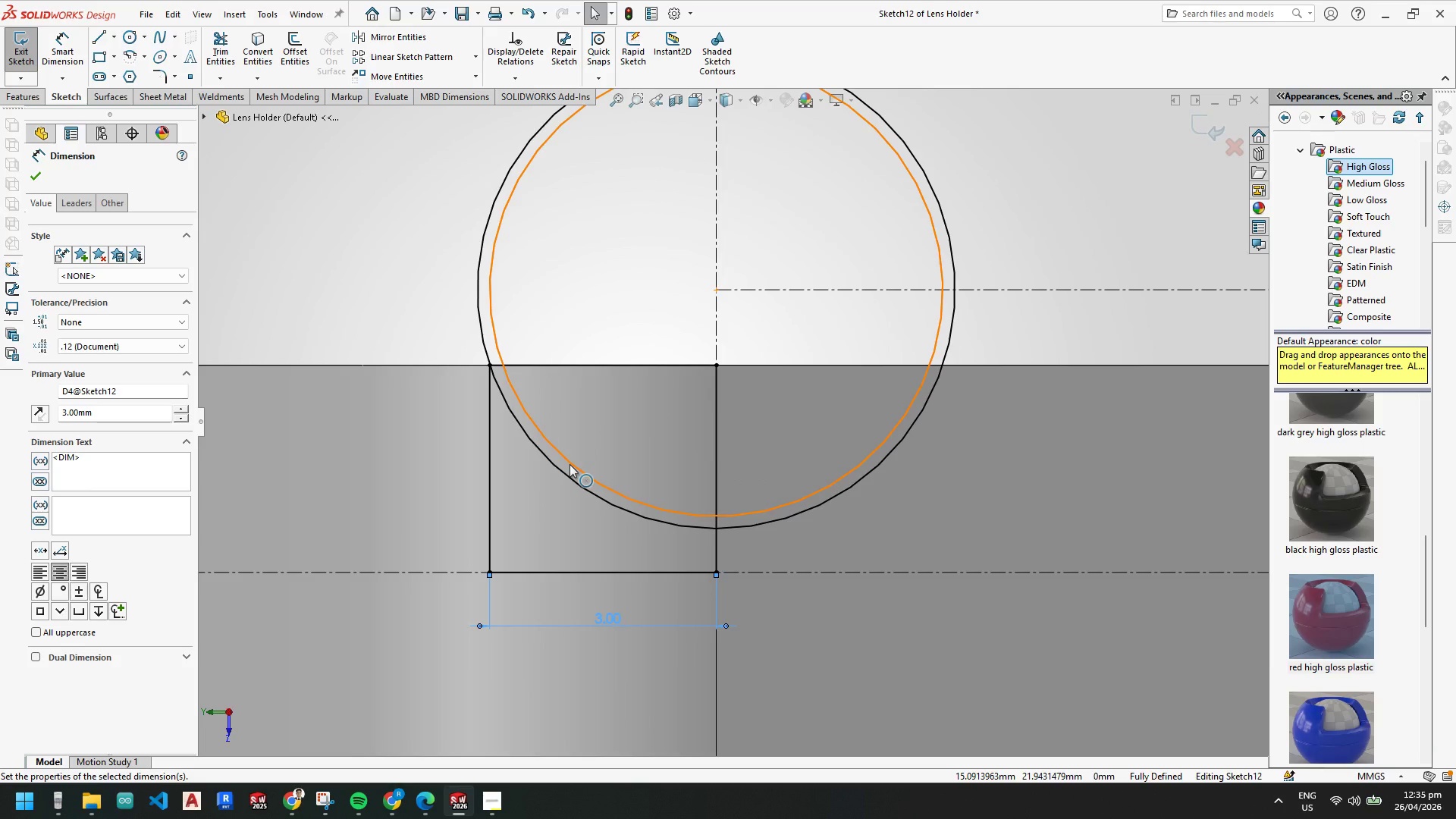 
wait(13.39)
 